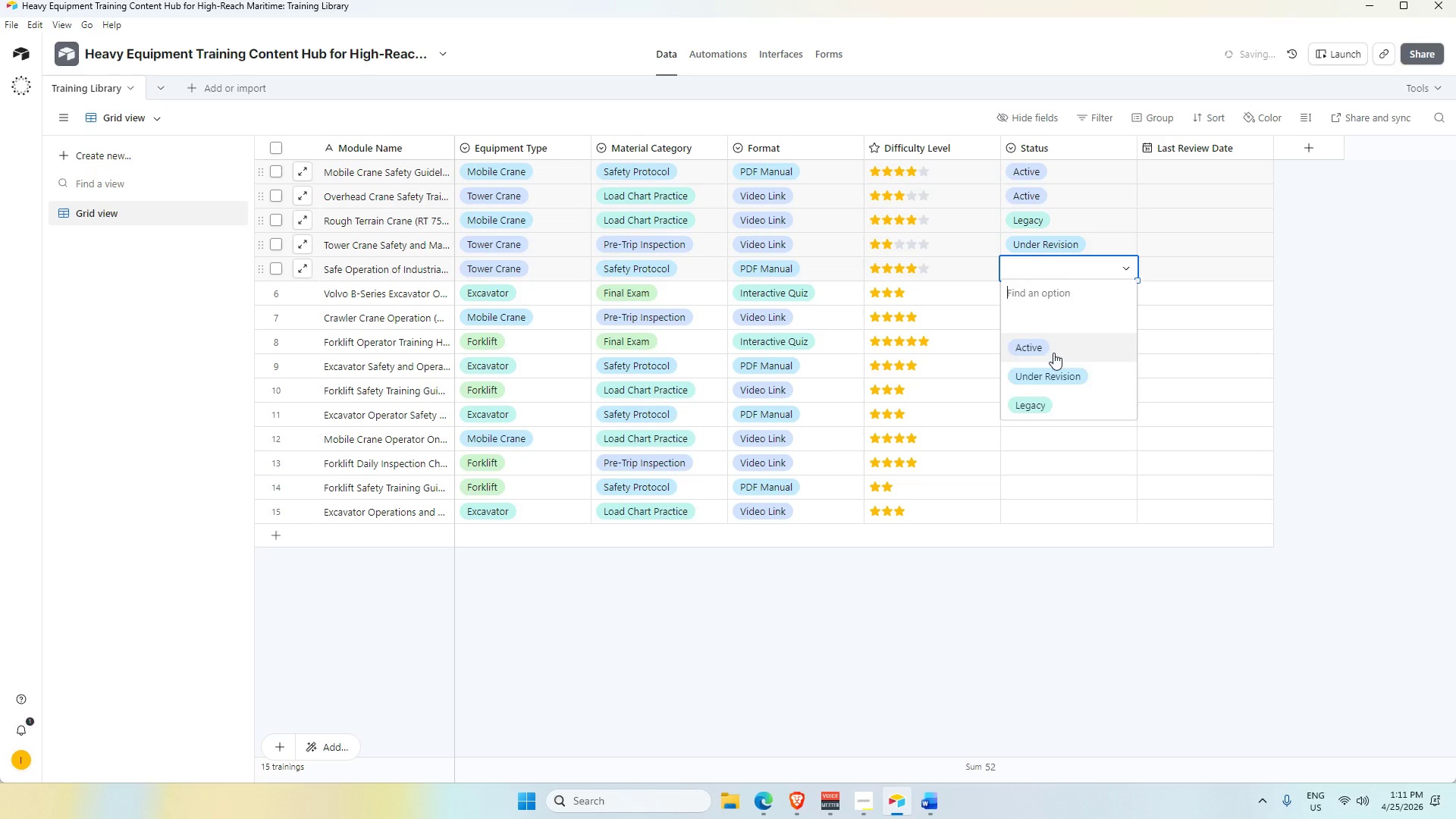 
double_click([1043, 292])
 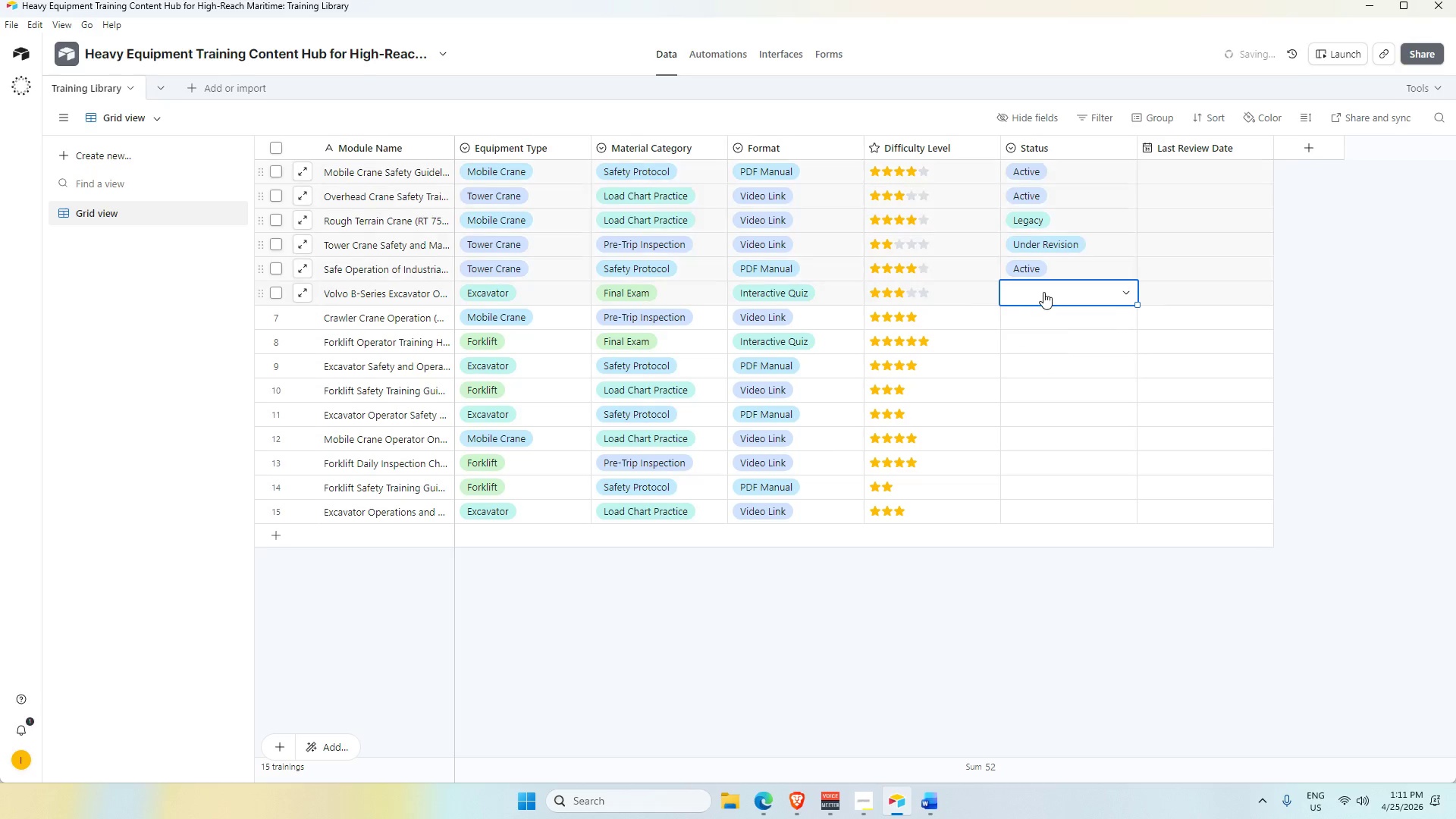 
triple_click([1043, 292])
 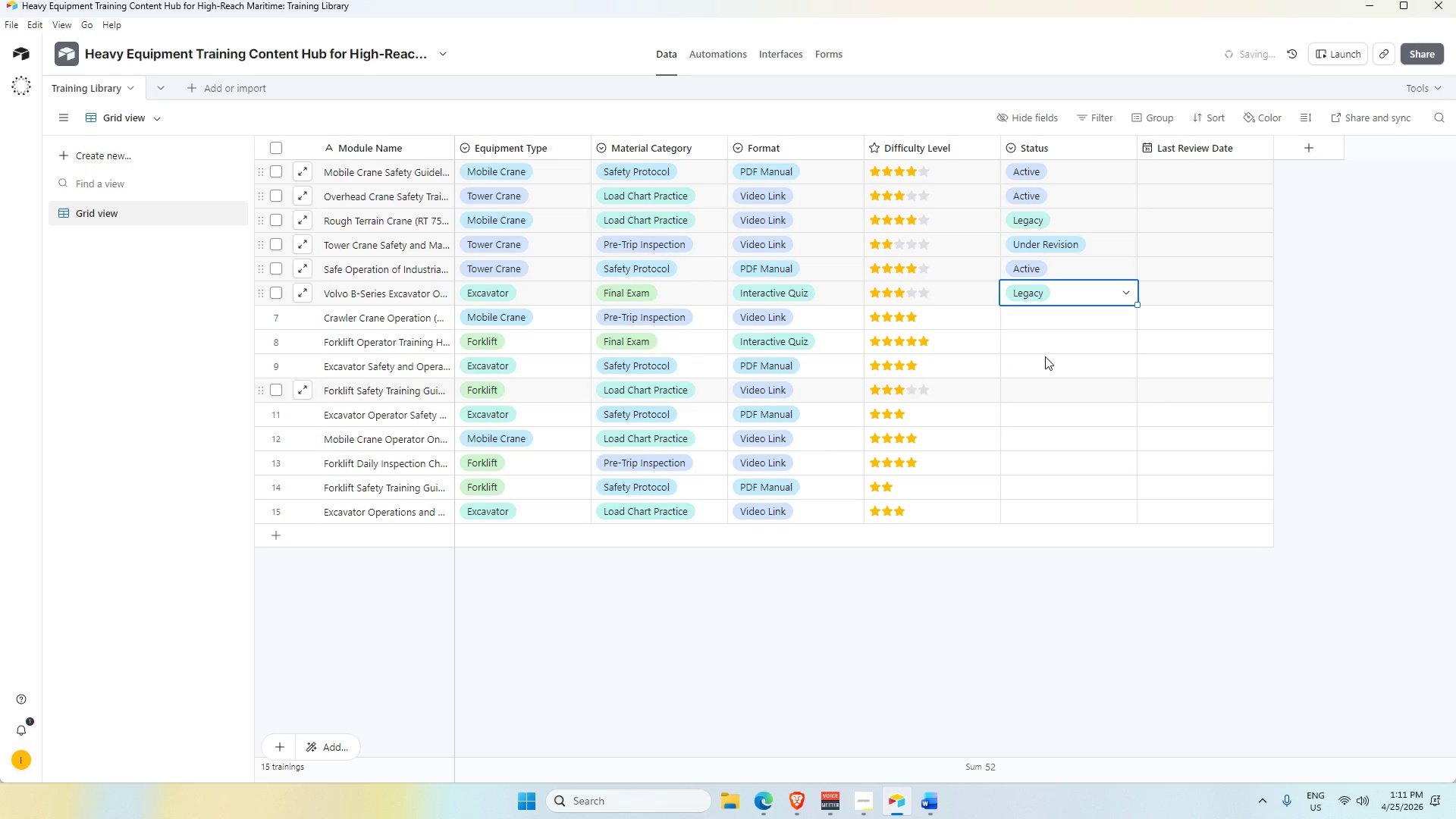 
double_click([1038, 324])
 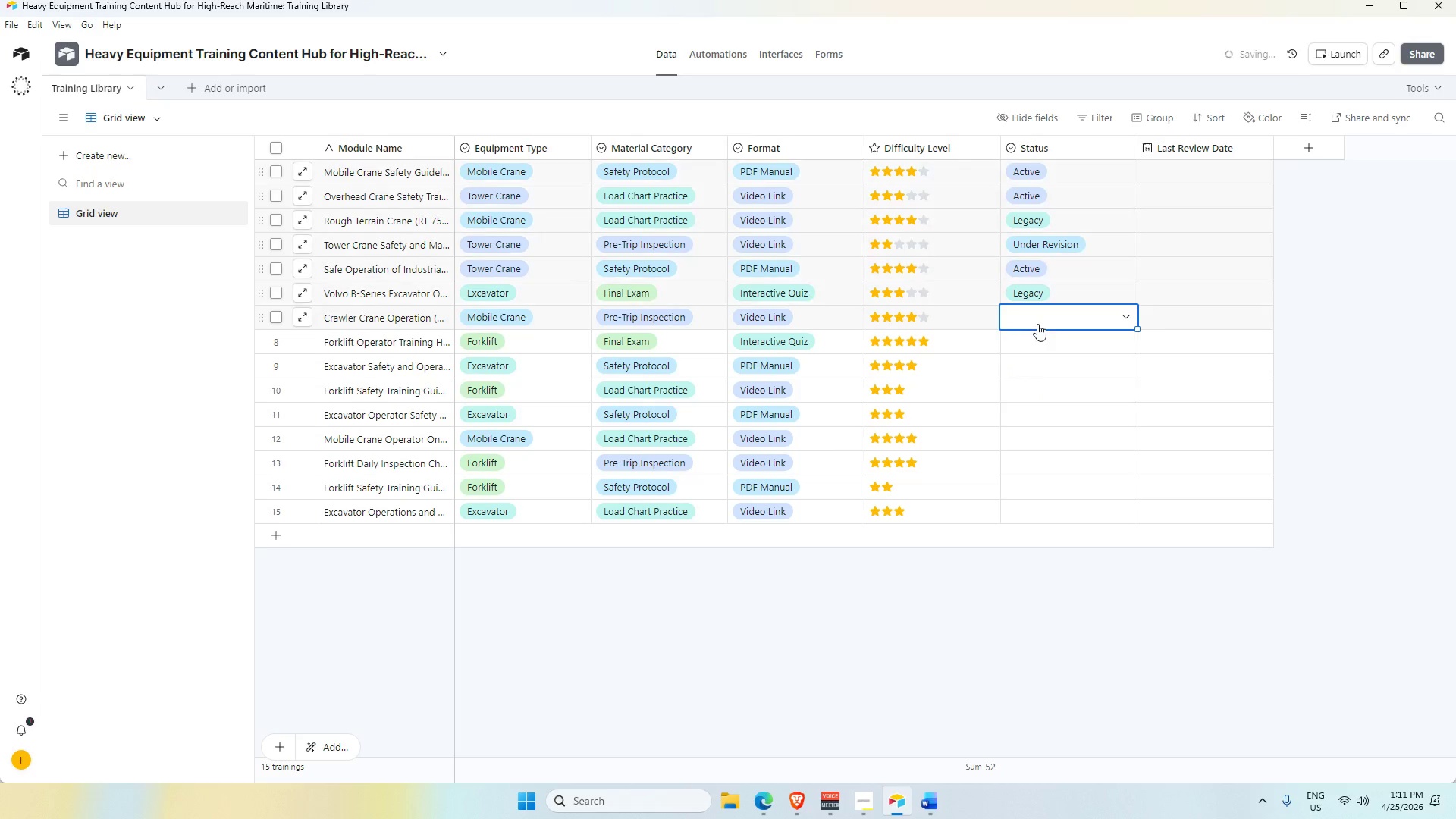 
triple_click([1037, 324])
 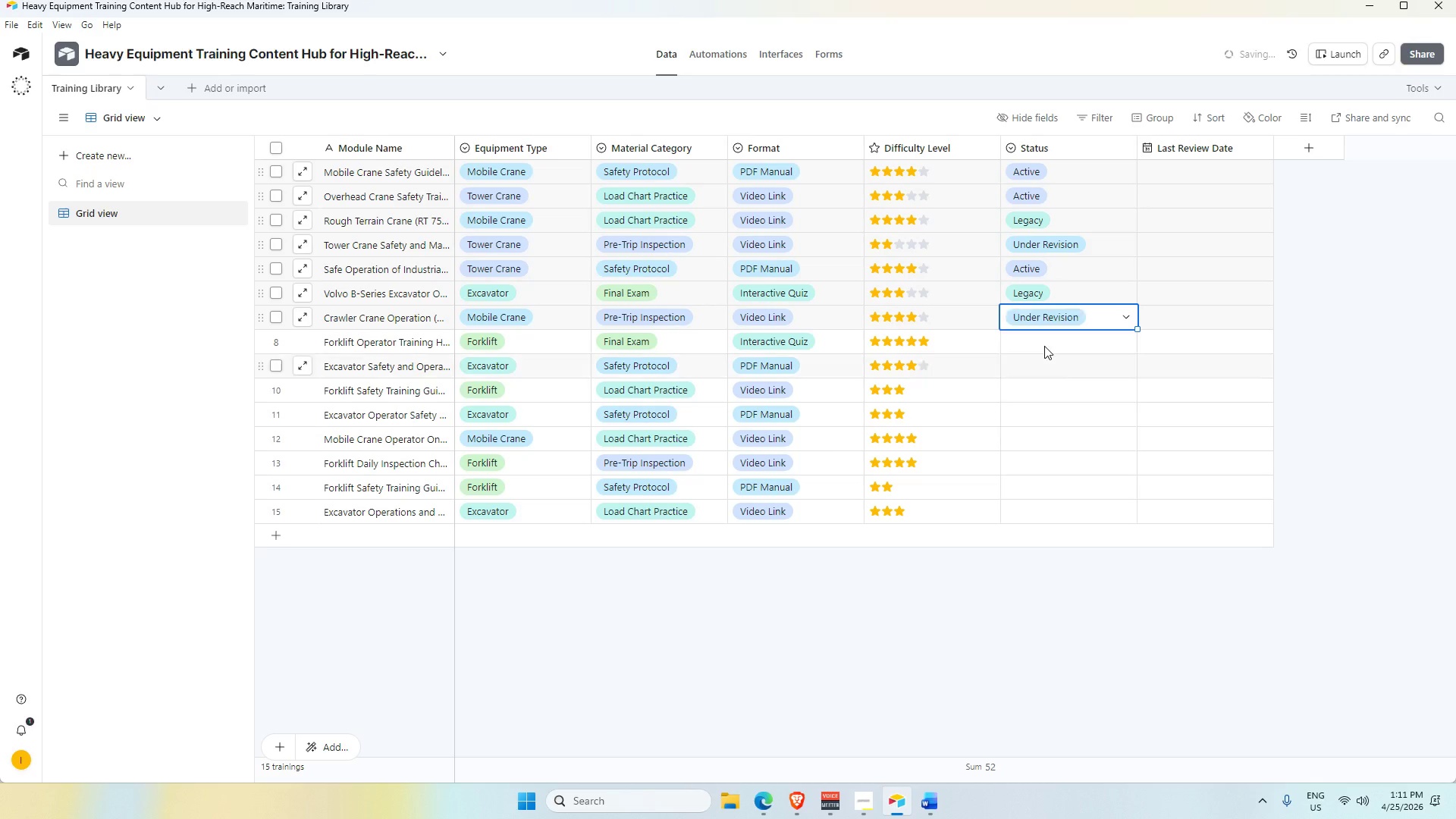 
double_click([1044, 341])
 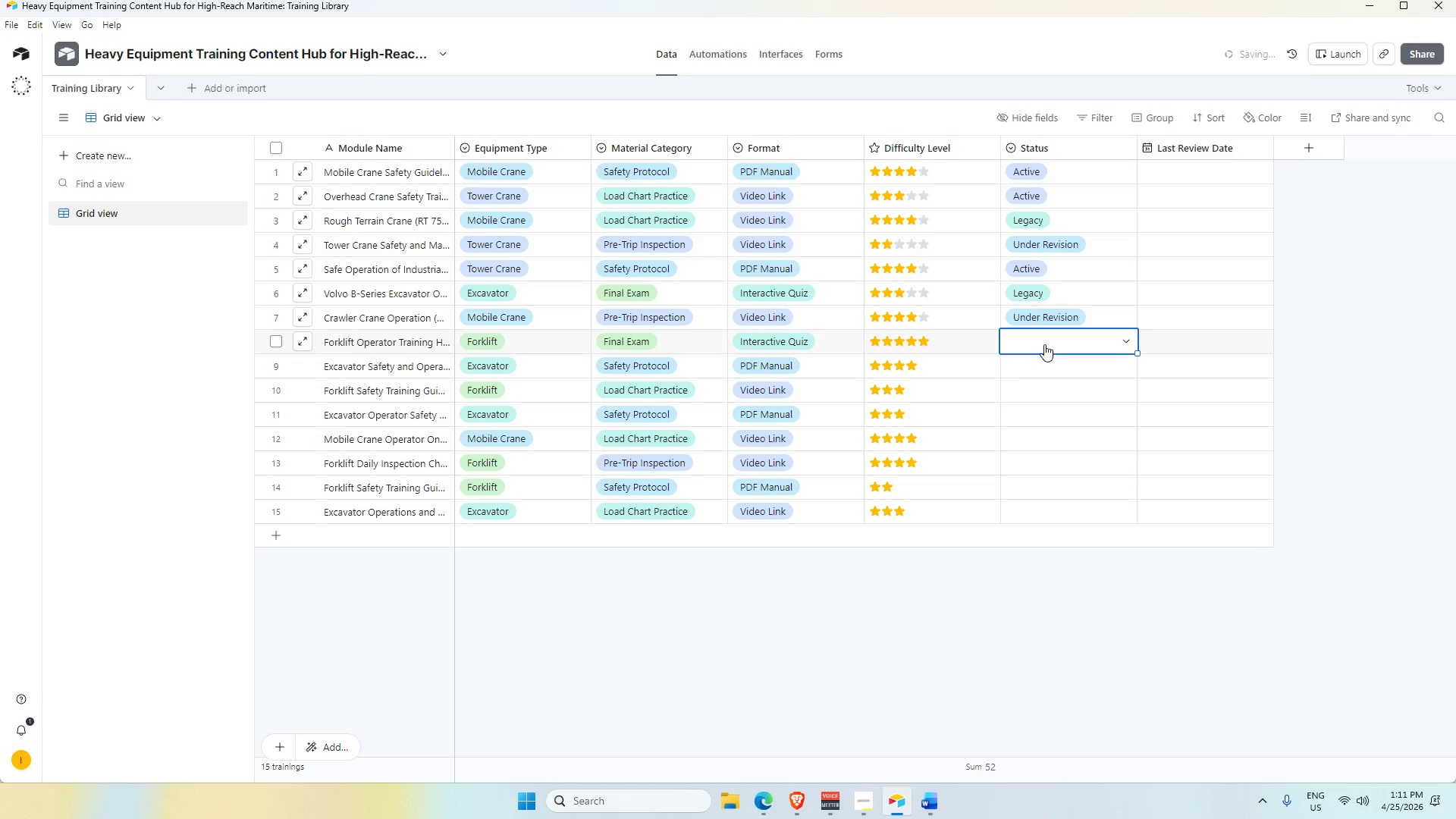 
triple_click([1044, 341])
 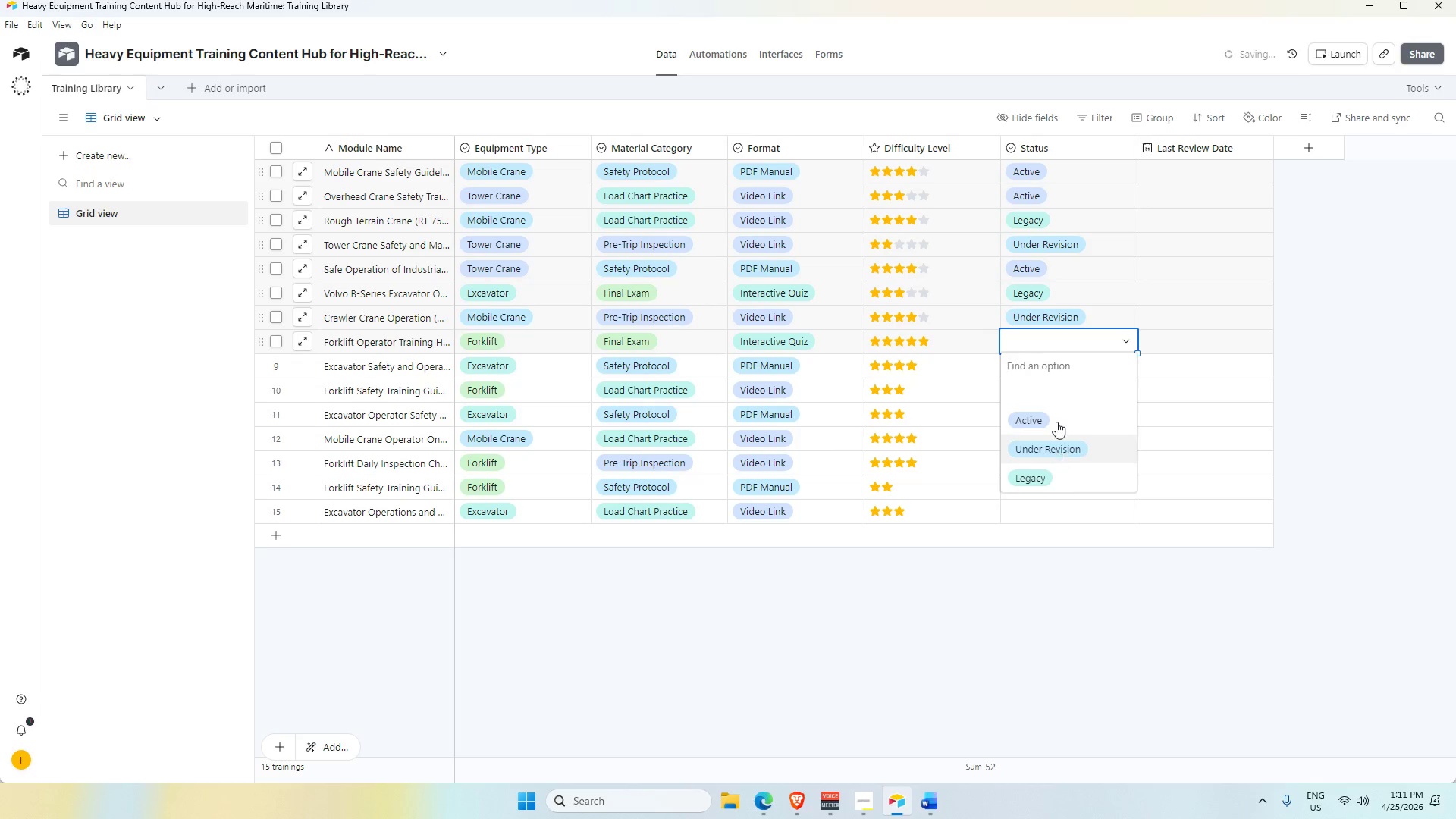 
left_click([1056, 421])
 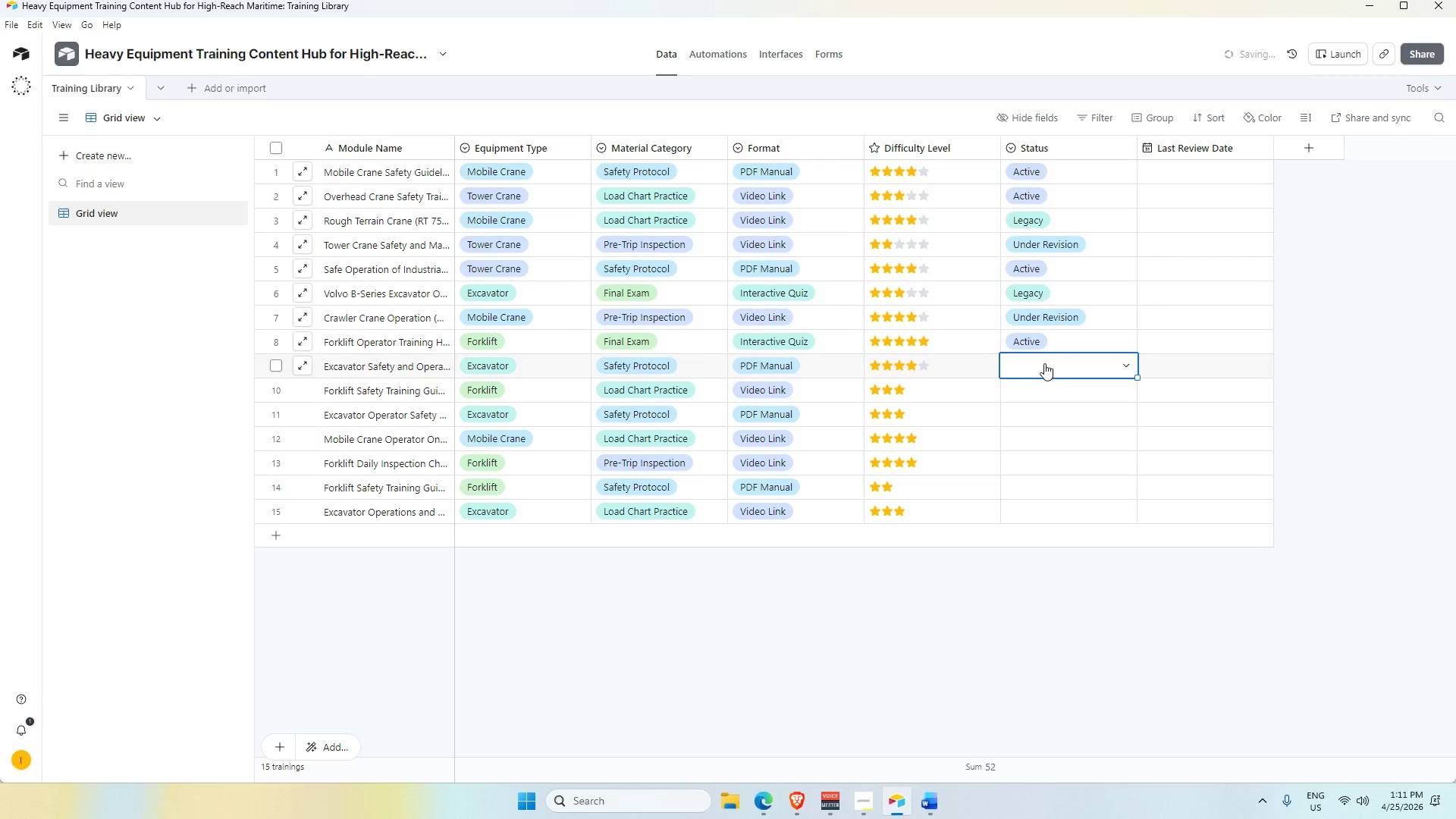 
double_click([1044, 363])
 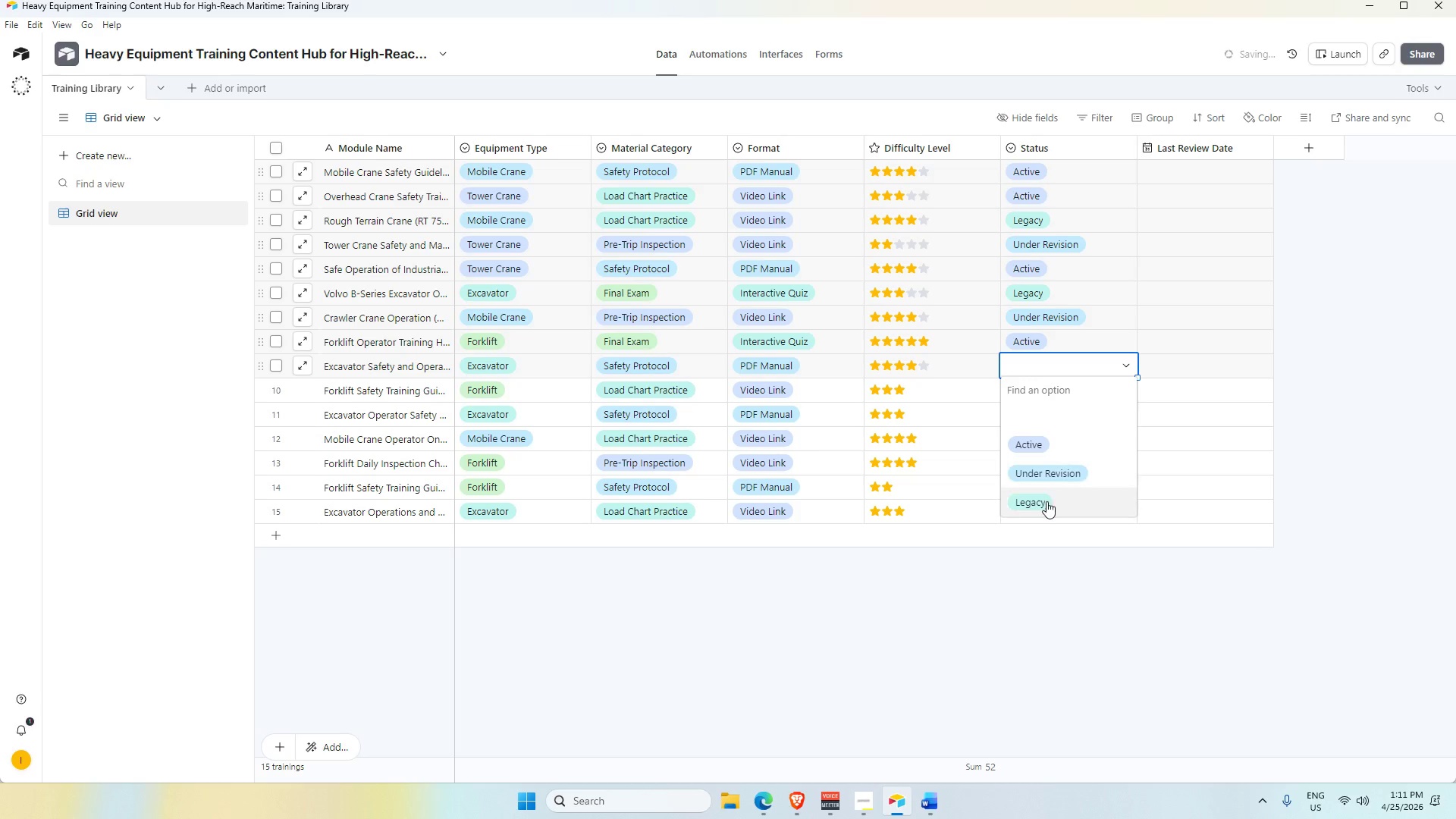 
left_click([1044, 504])
 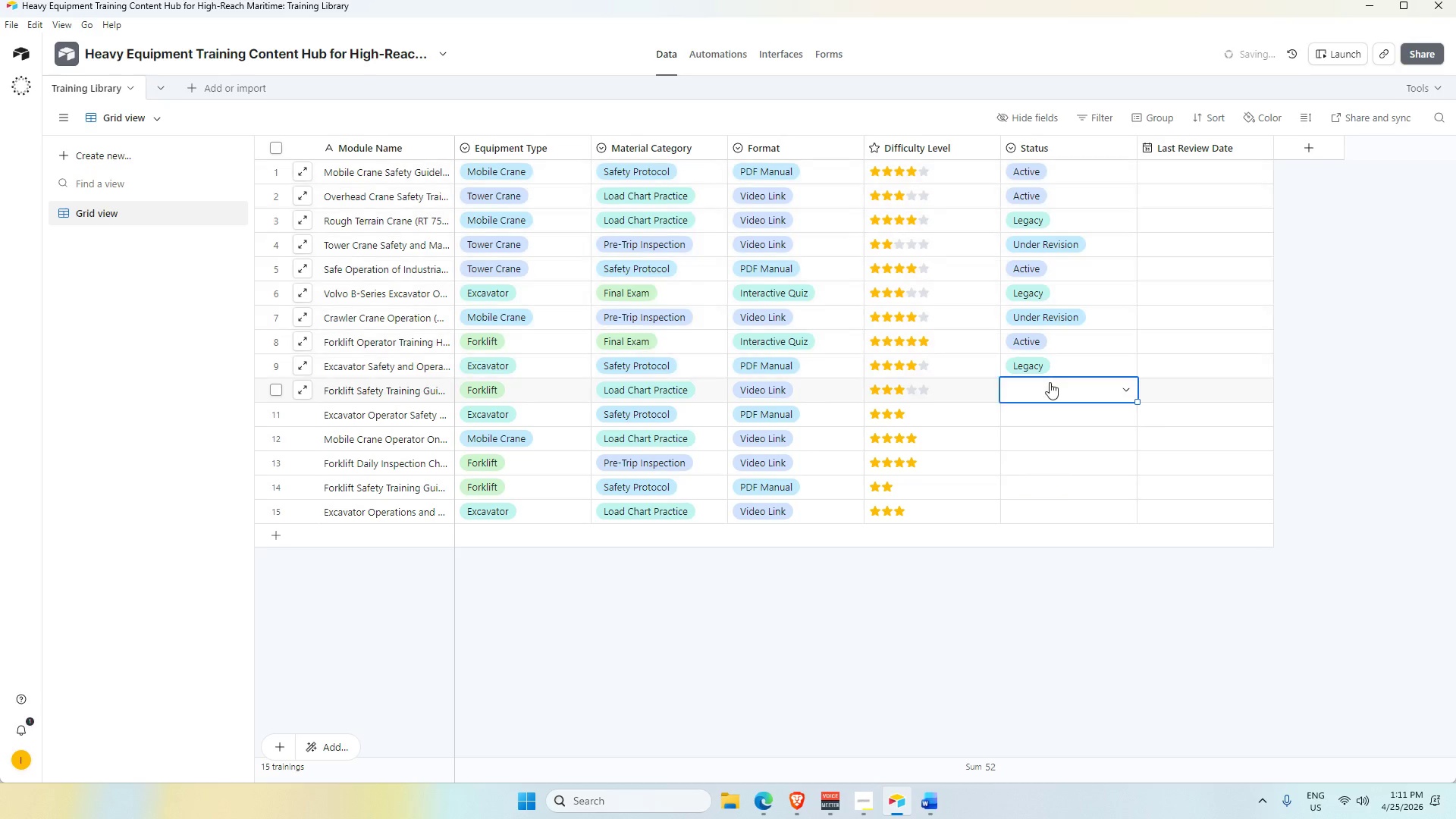 
double_click([1050, 382])
 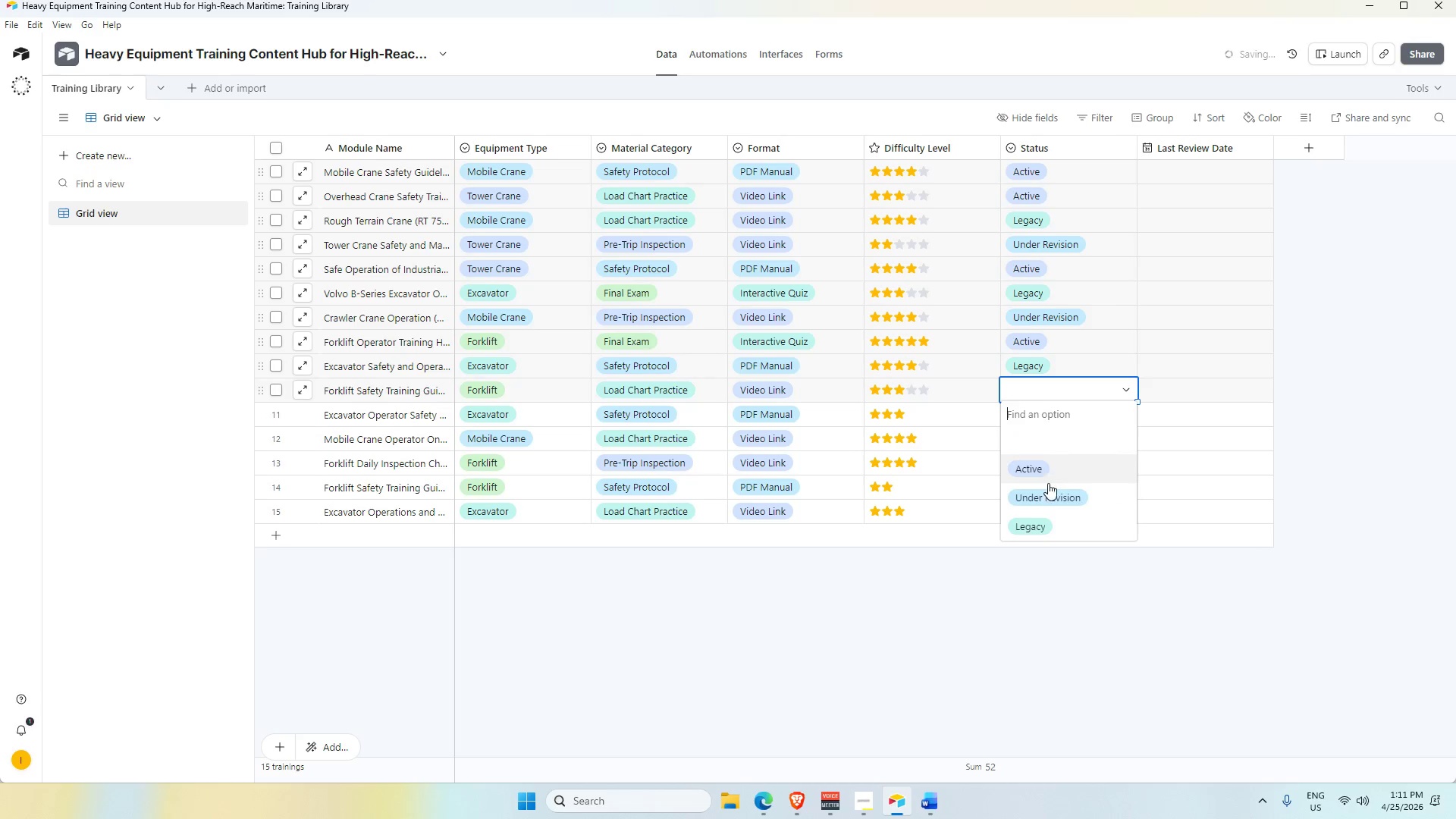 
left_click([1048, 486])
 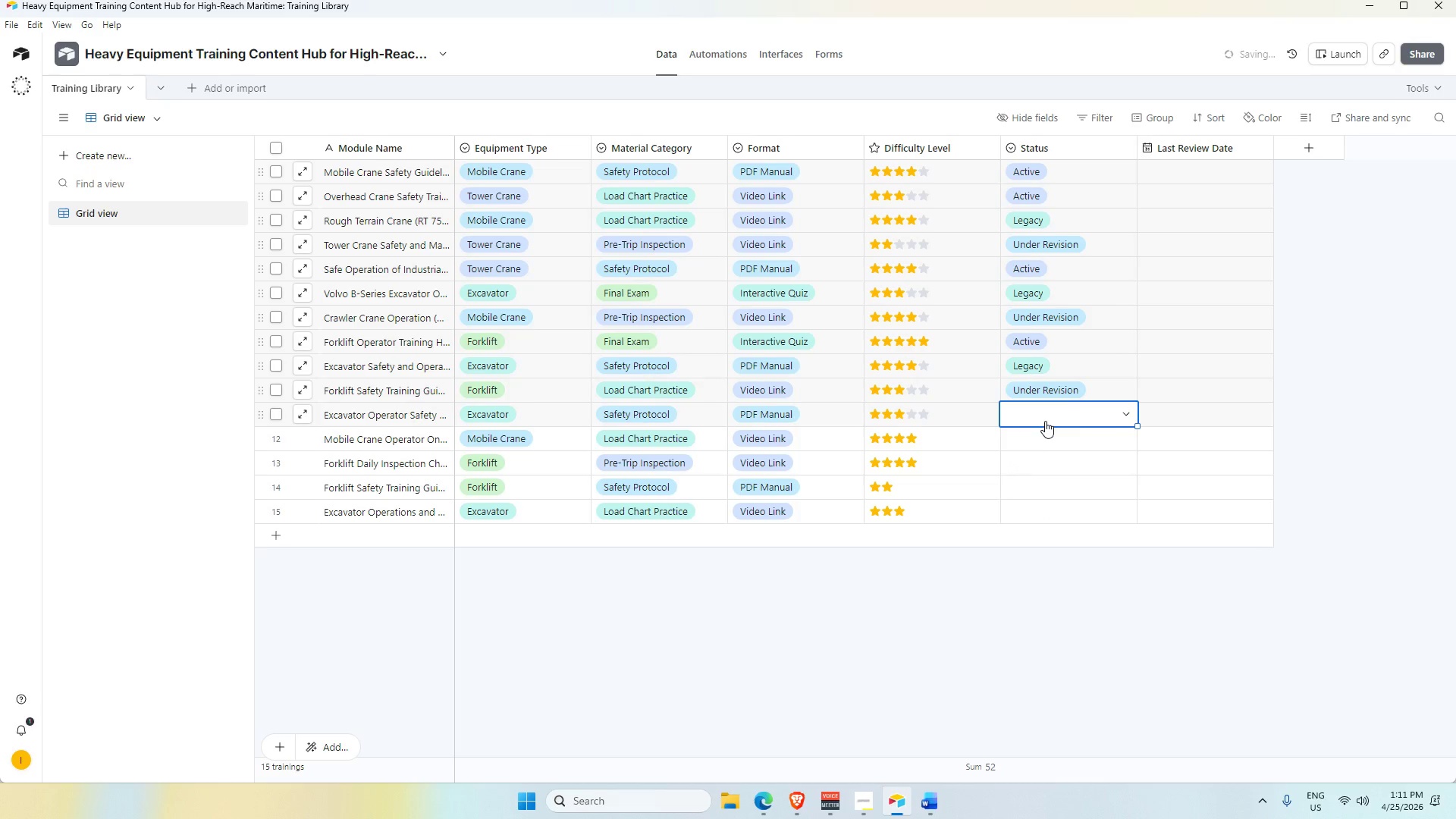 
double_click([1045, 421])
 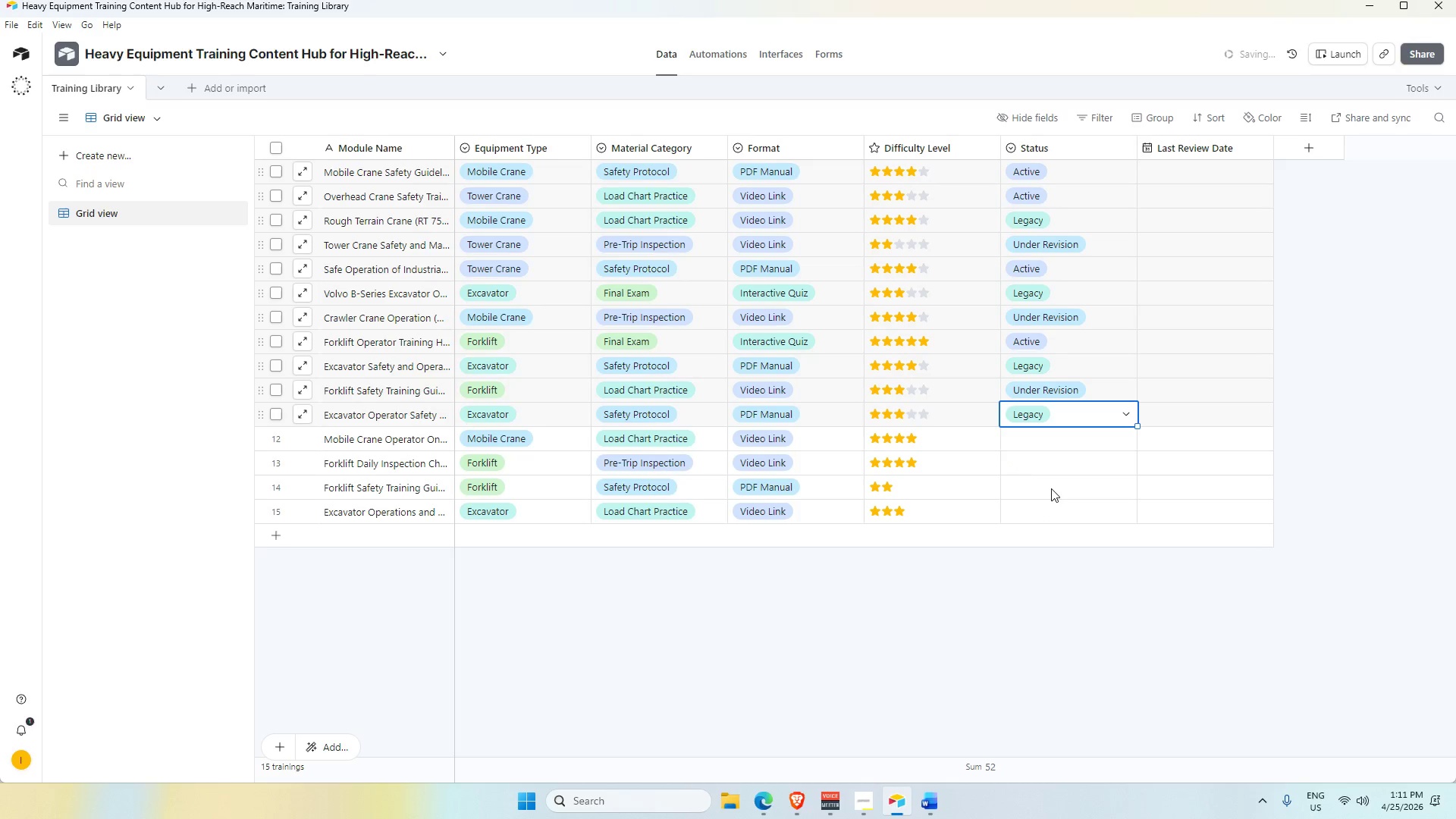 
double_click([1048, 448])
 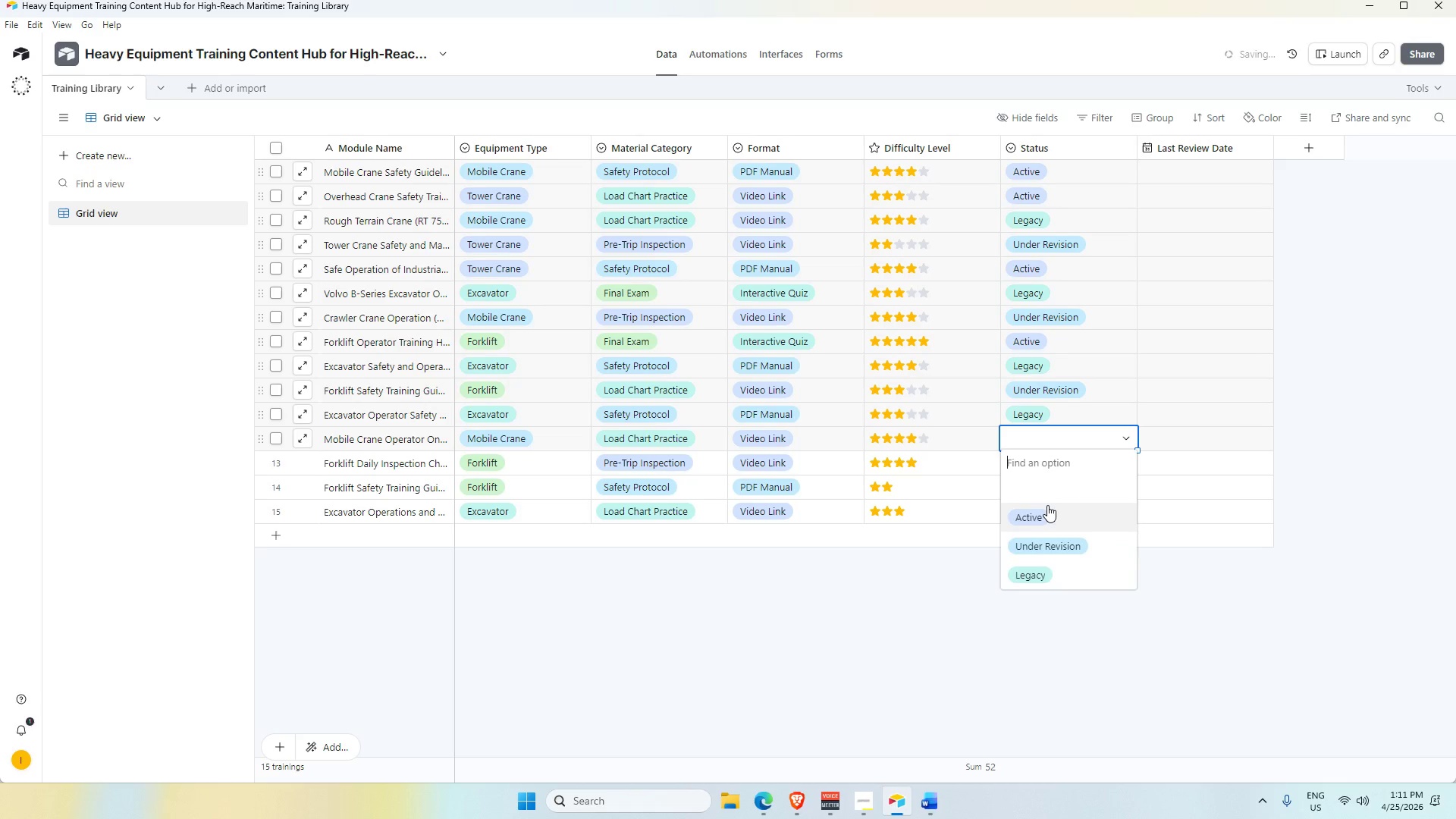 
left_click([1048, 510])
 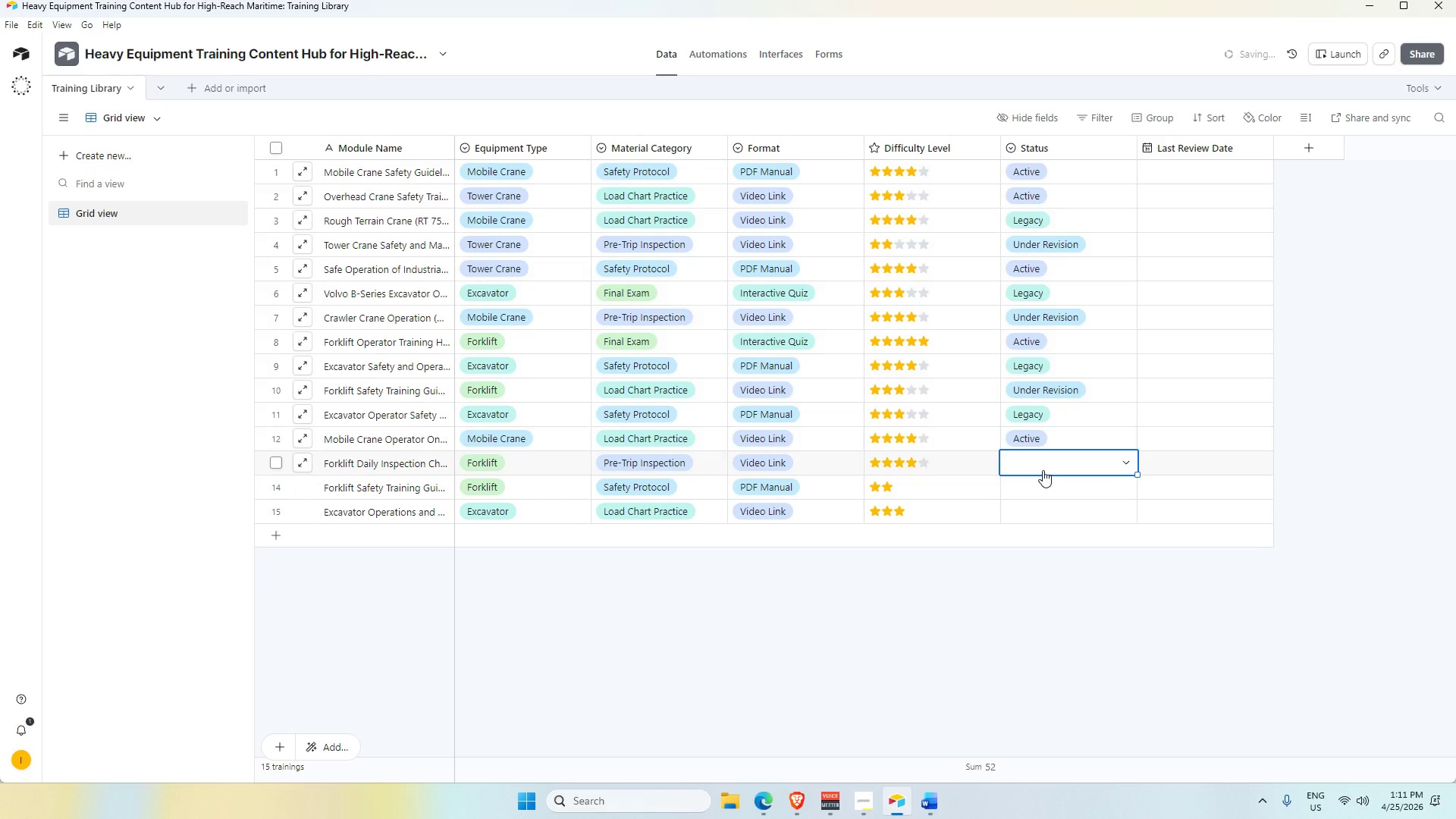 
double_click([1043, 470])
 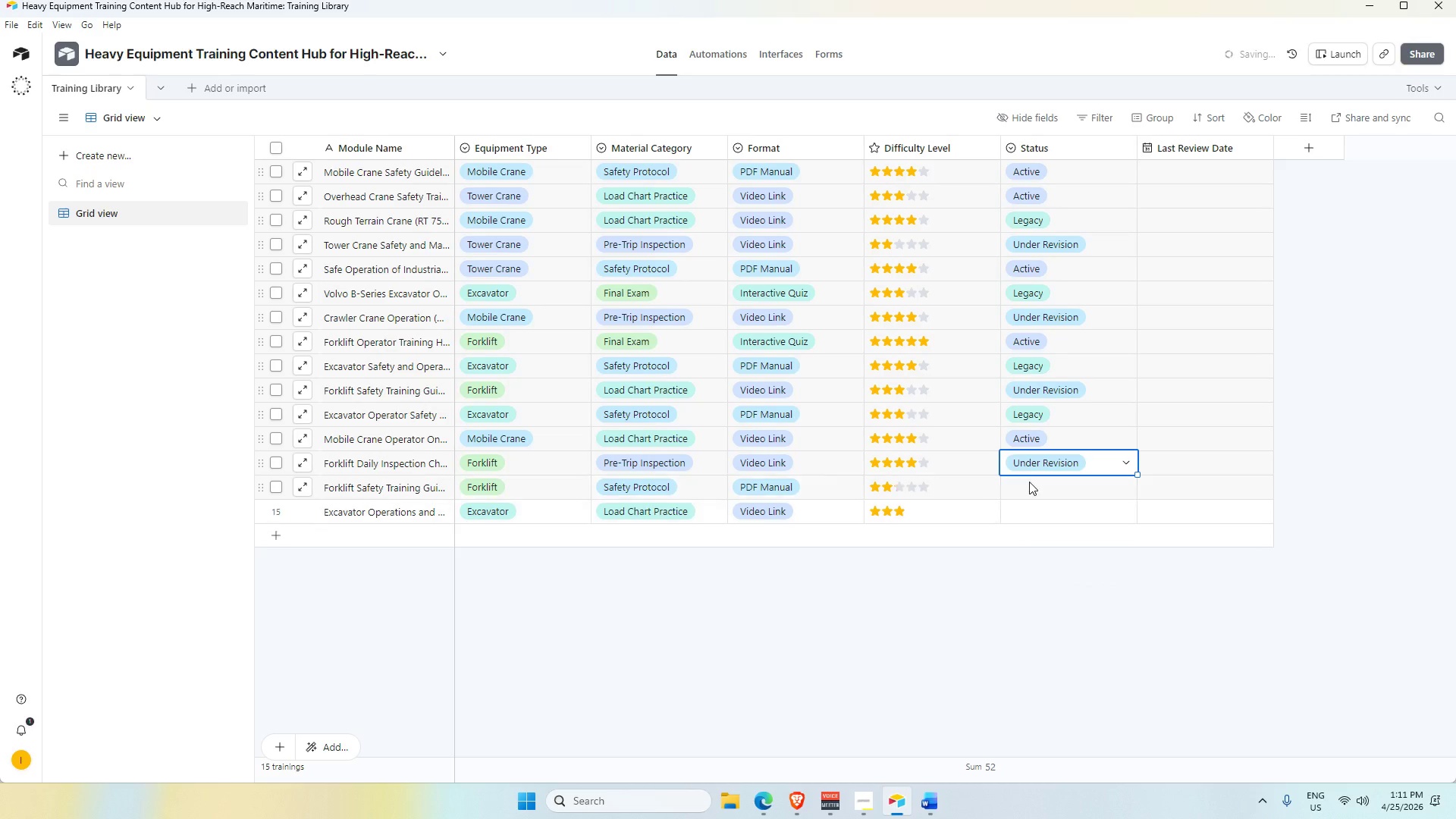 
triple_click([1029, 485])
 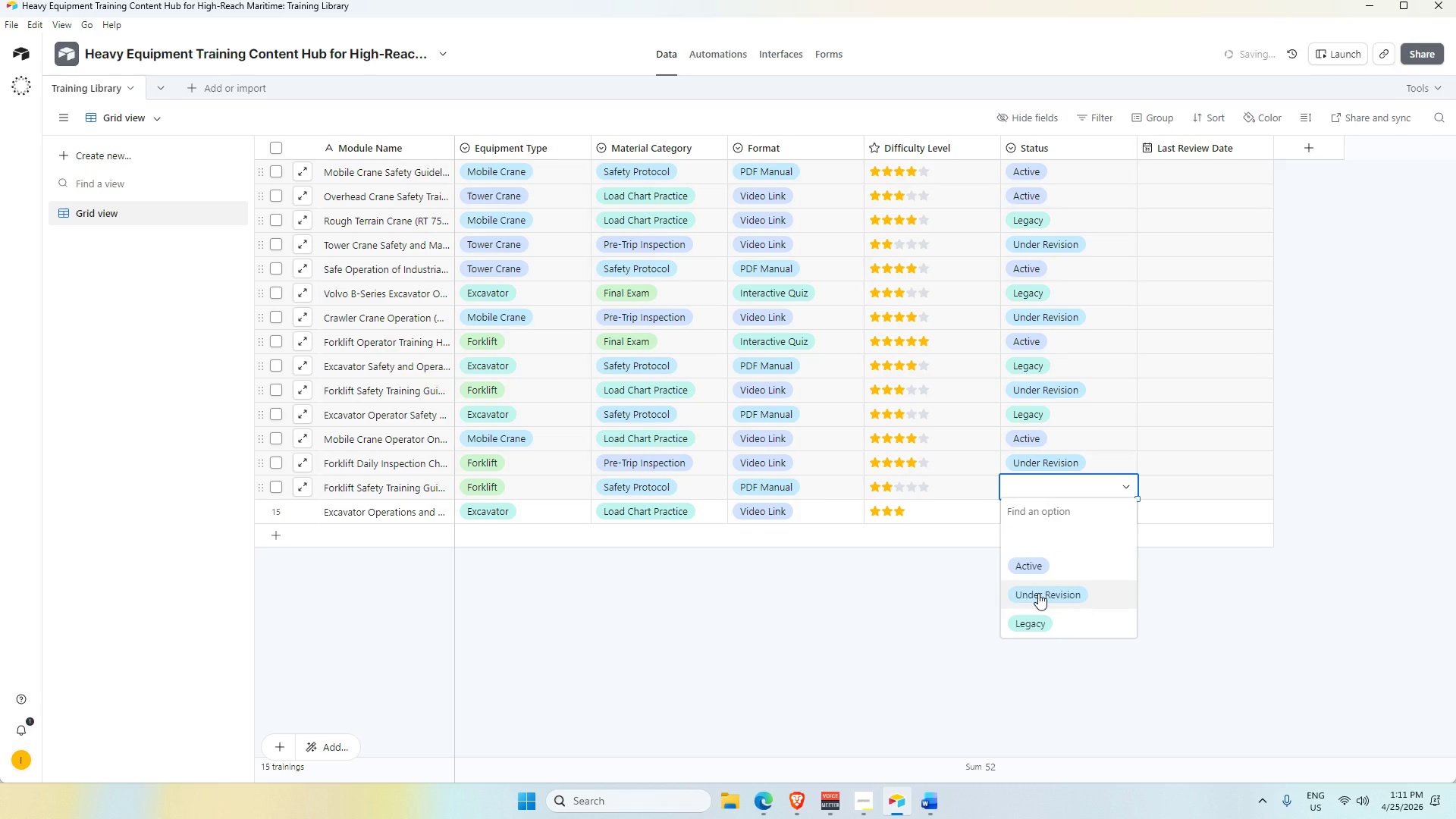 
left_click([1038, 593])
 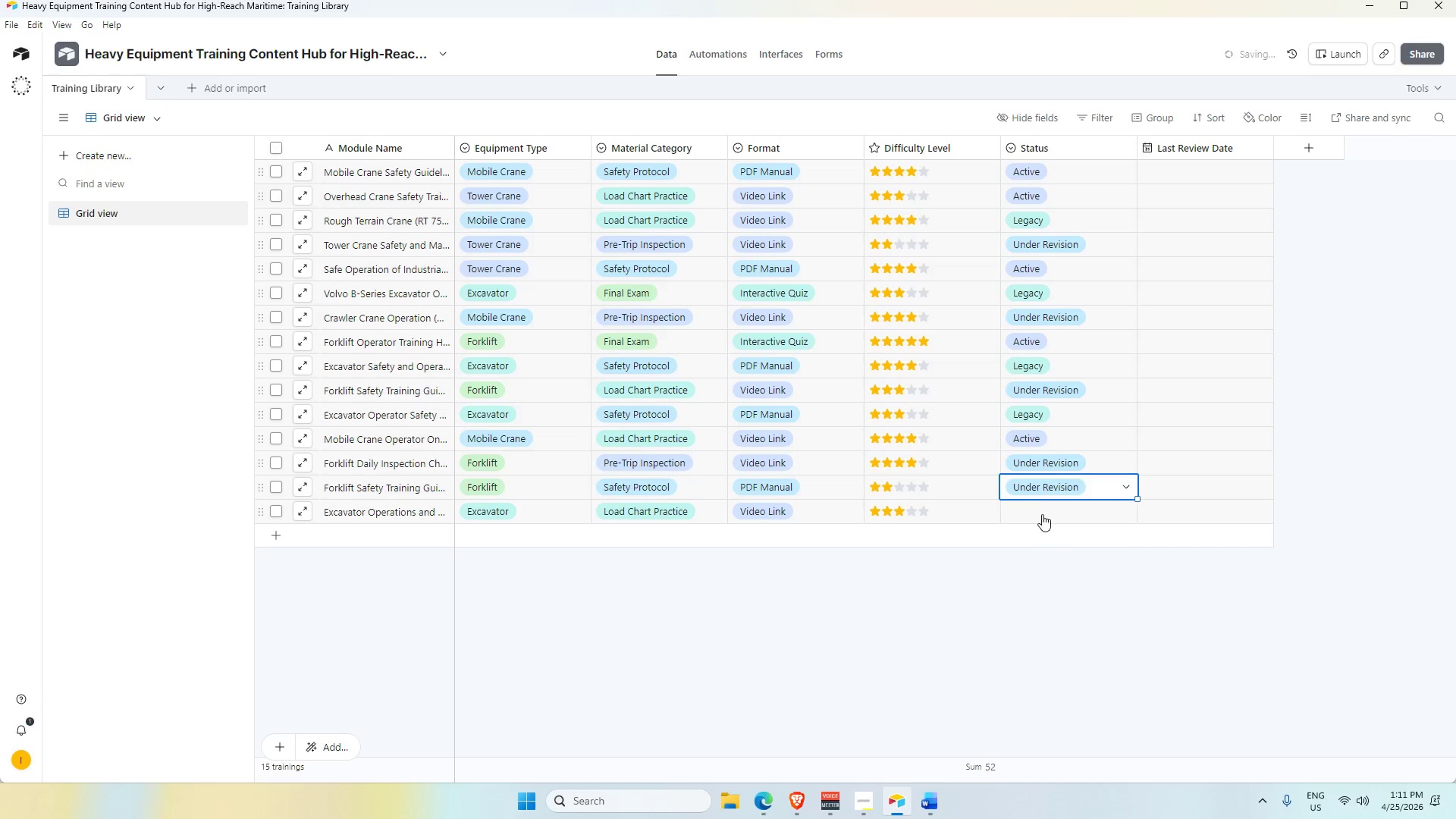 
double_click([1042, 514])
 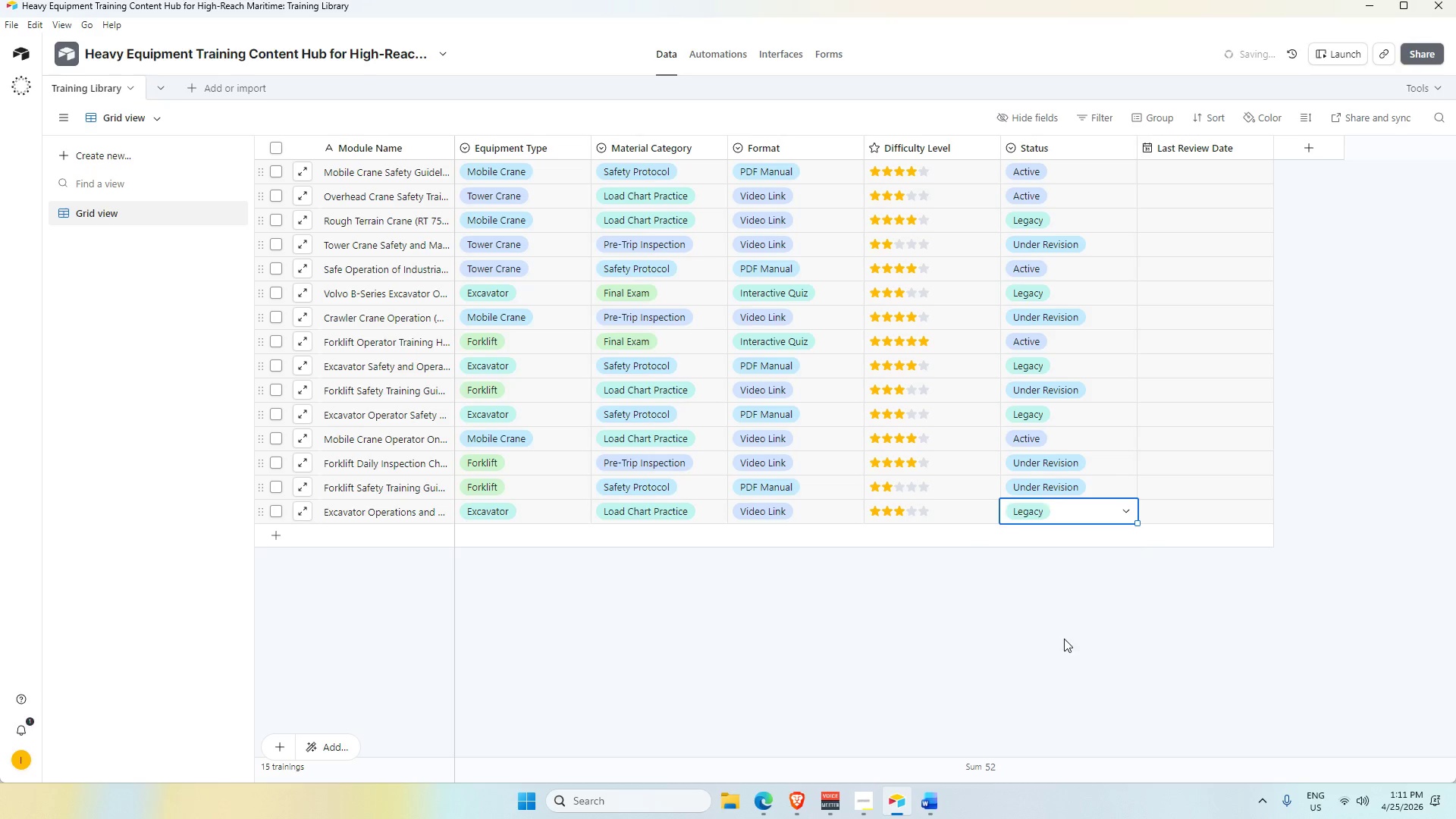 
double_click([1158, 651])
 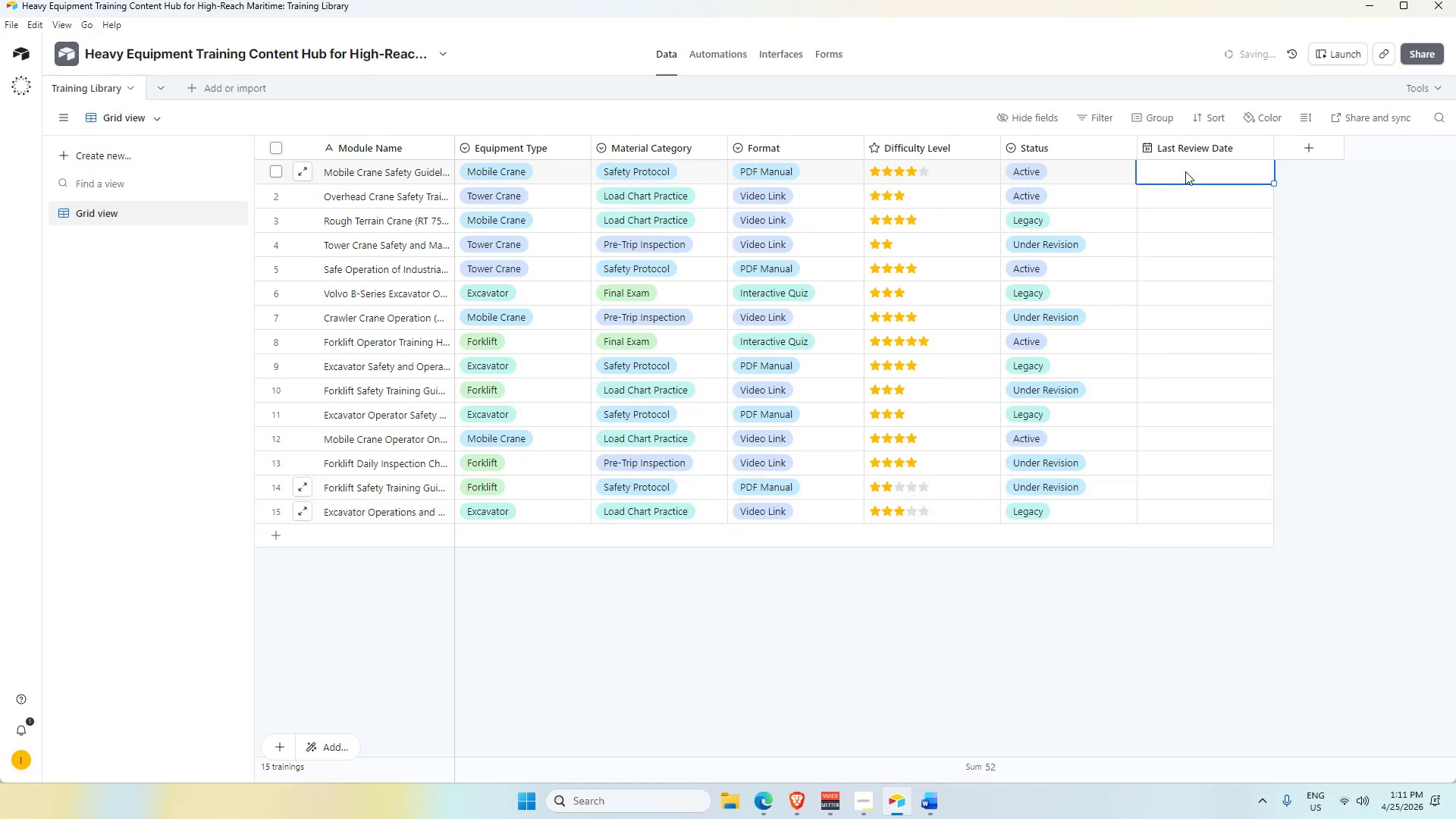 
double_click([1185, 171])
 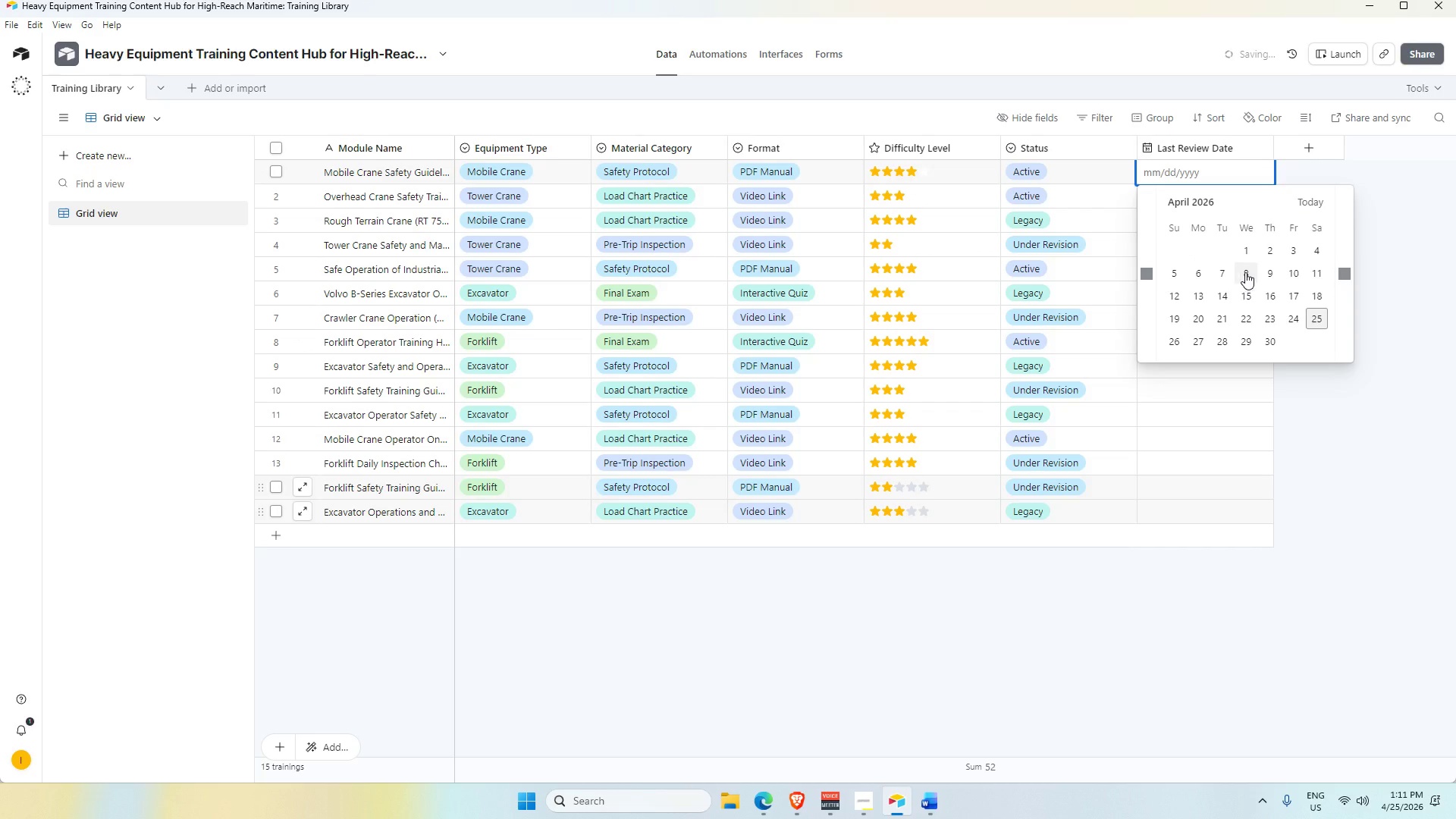 
left_click([1245, 272])
 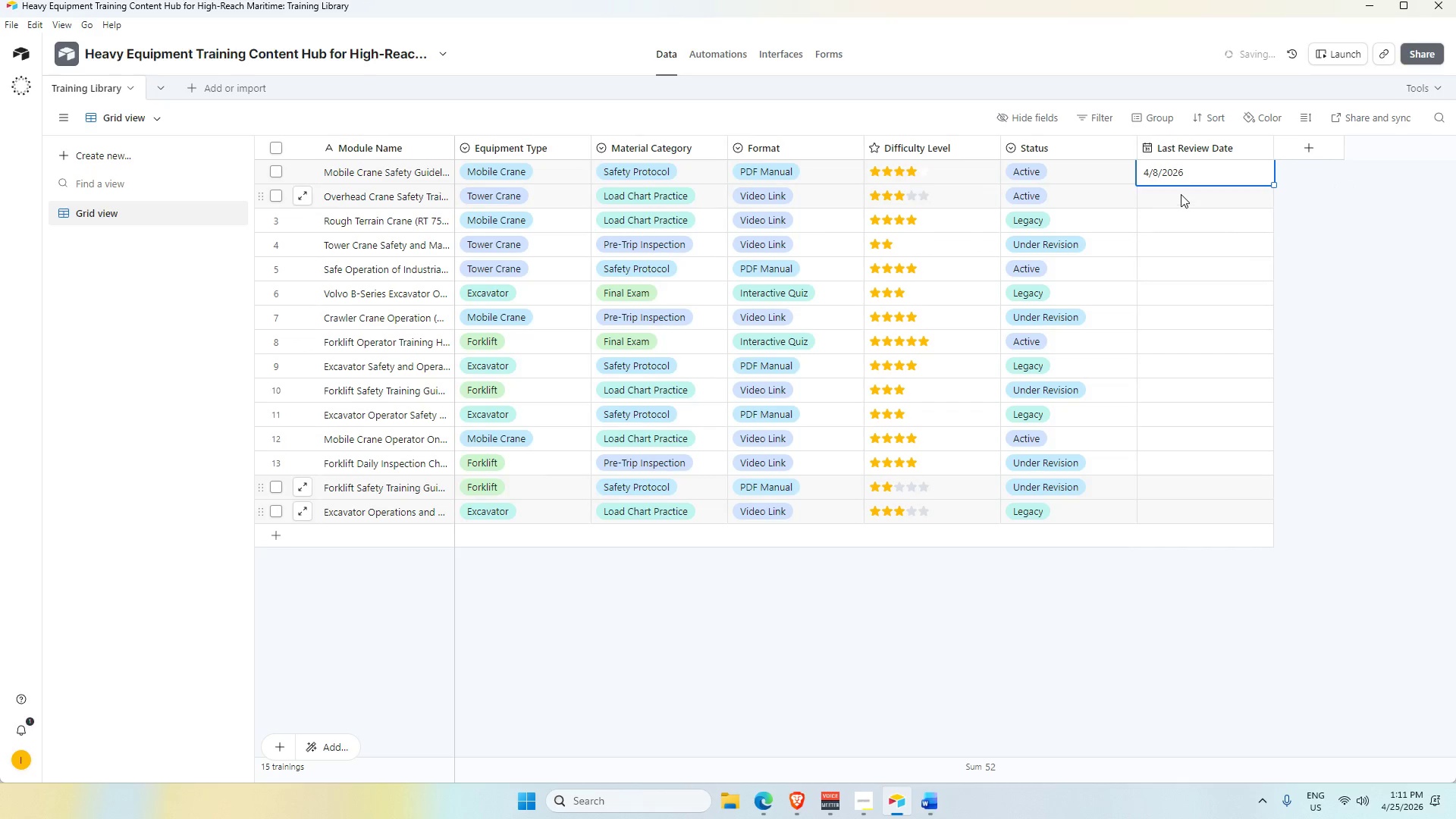 
double_click([1181, 194])
 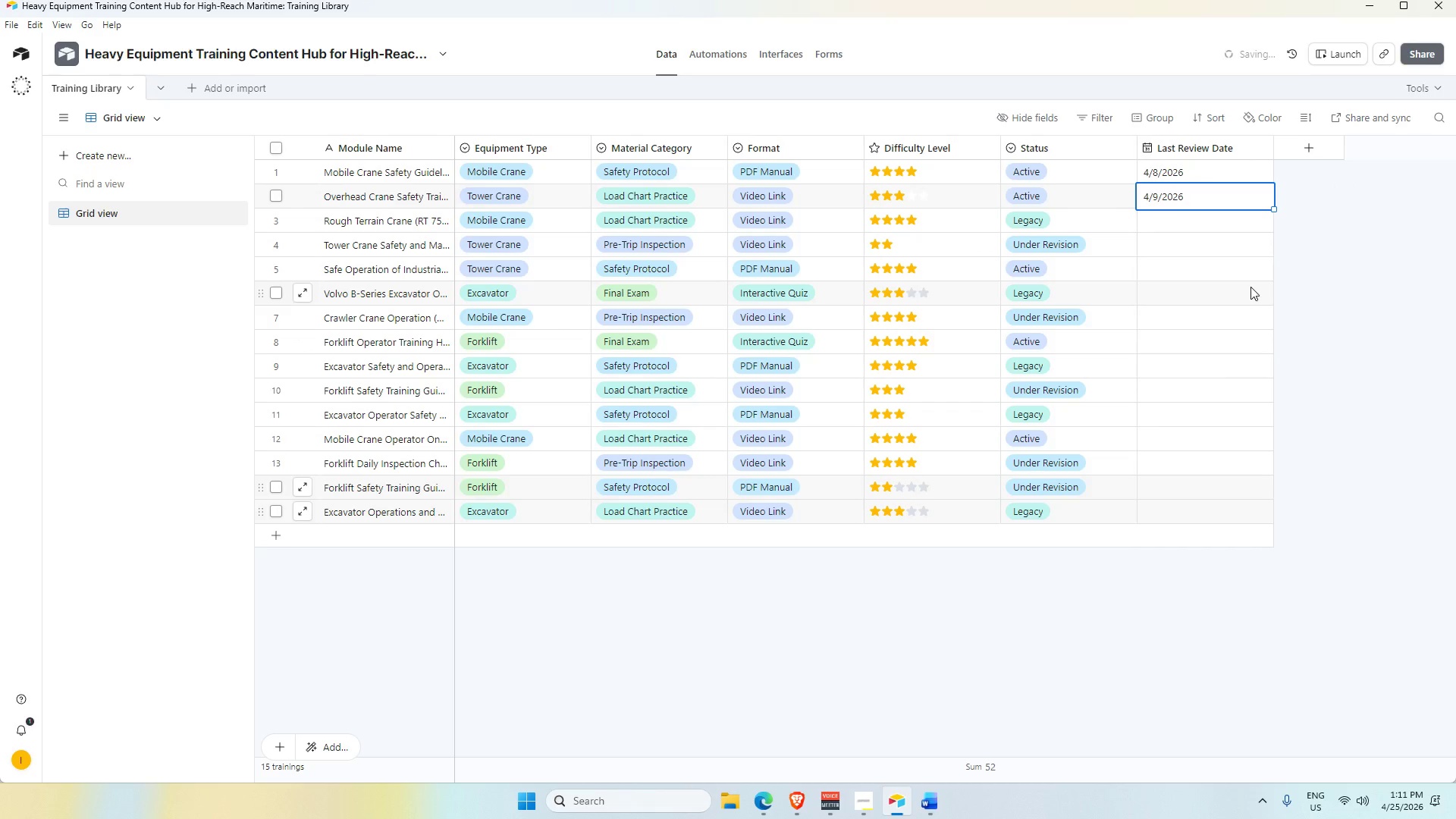 
double_click([1171, 218])
 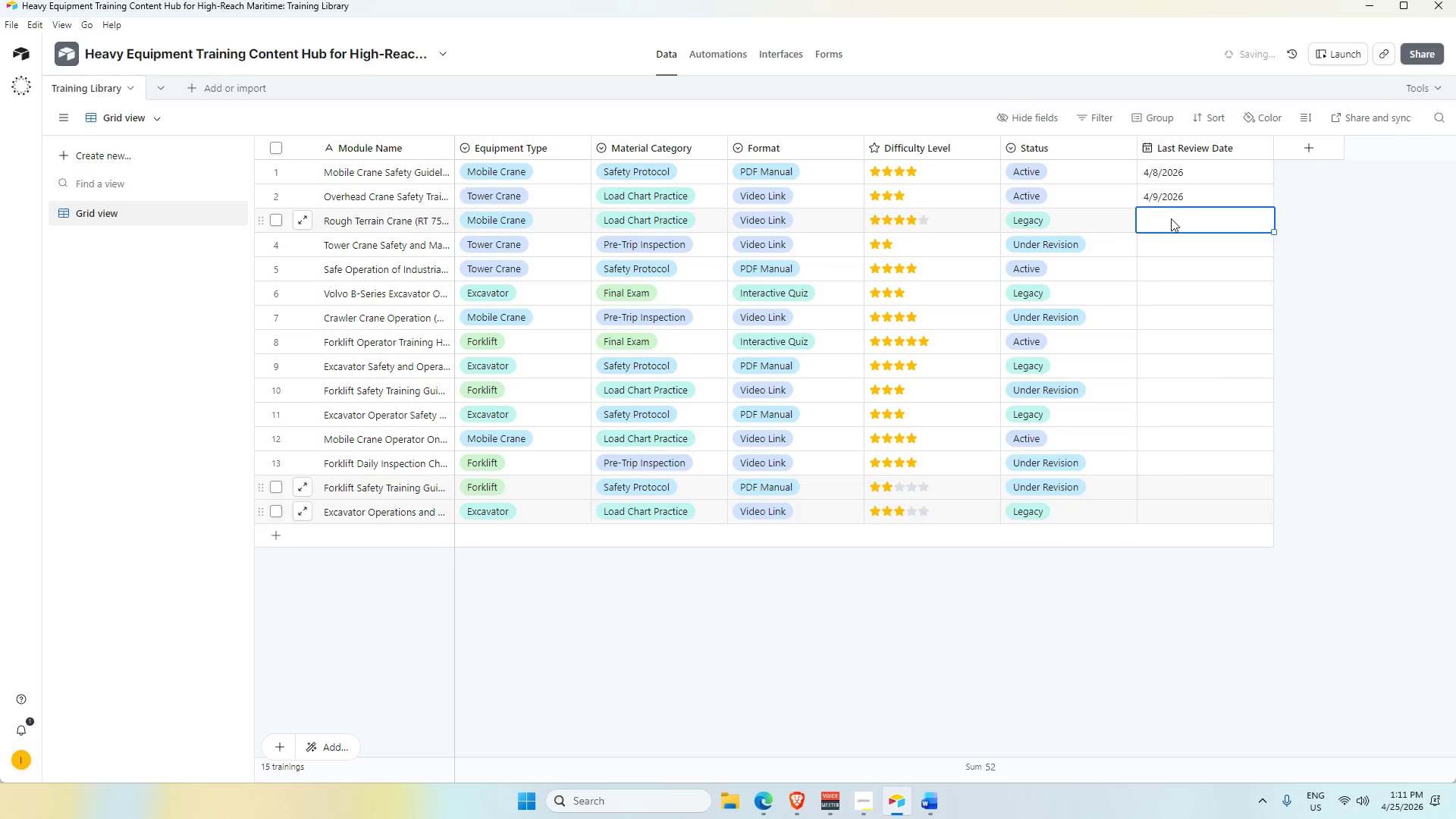 
triple_click([1171, 218])
 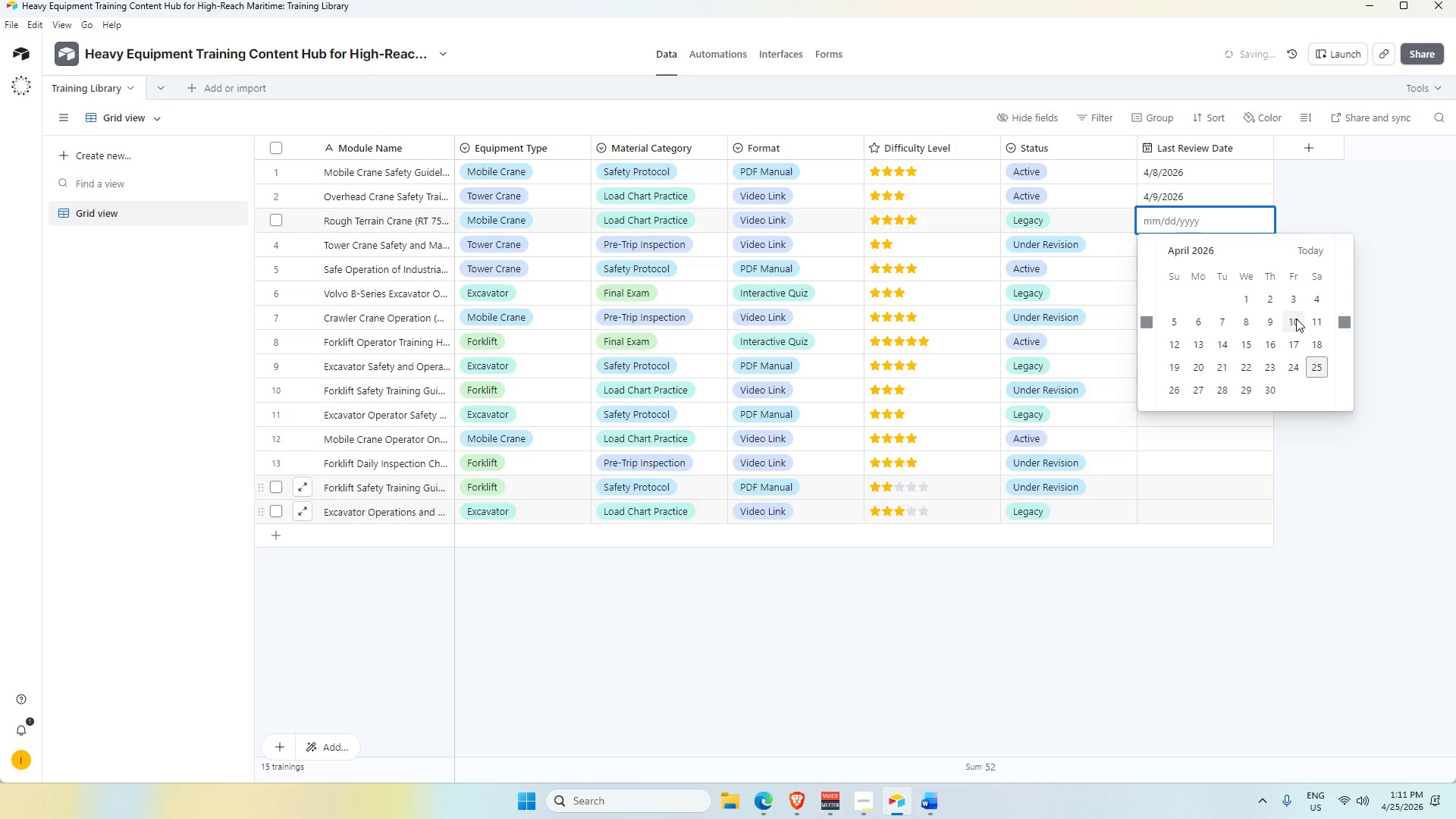 
double_click([1188, 246])
 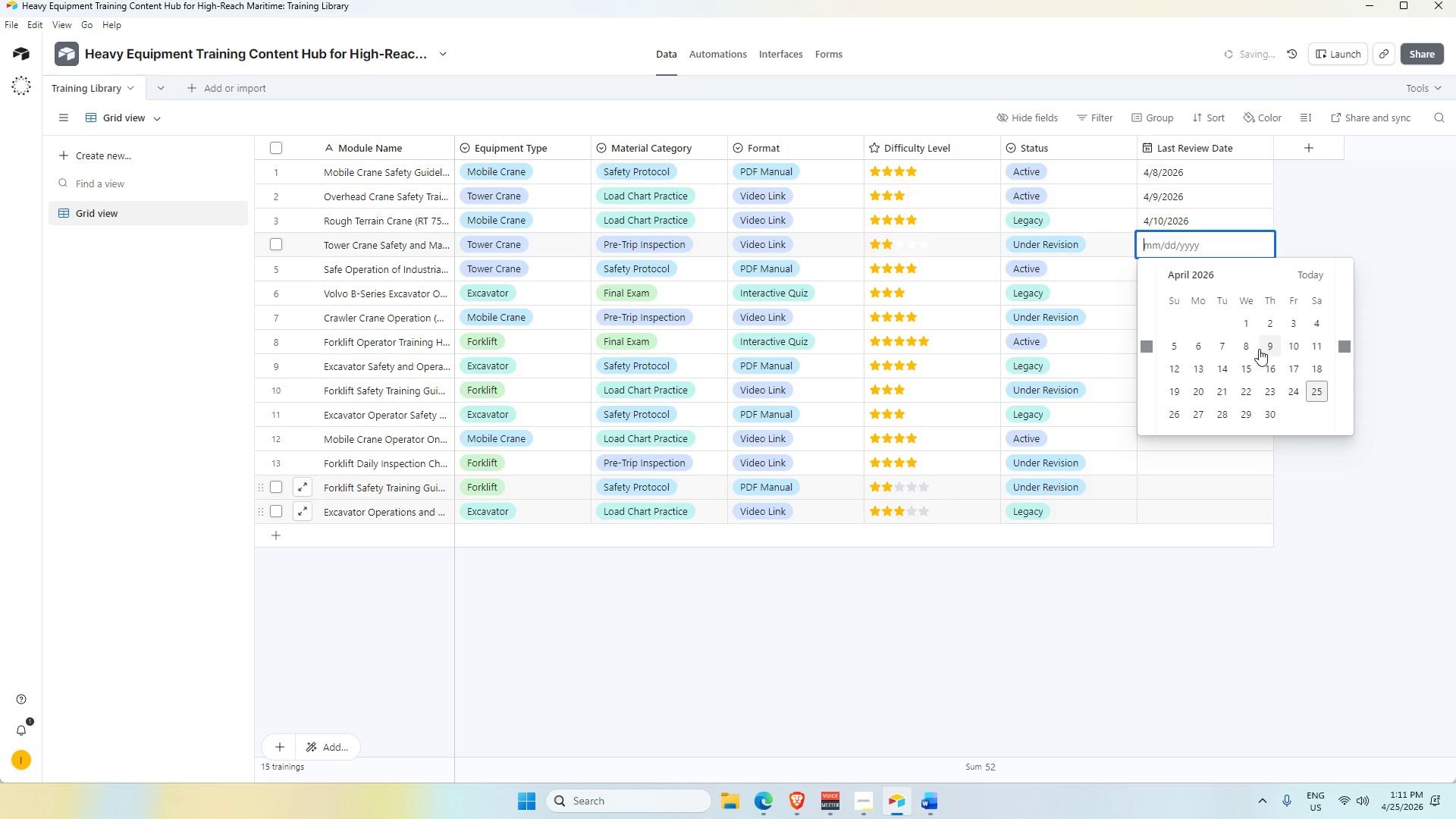 
left_click([1238, 342])
 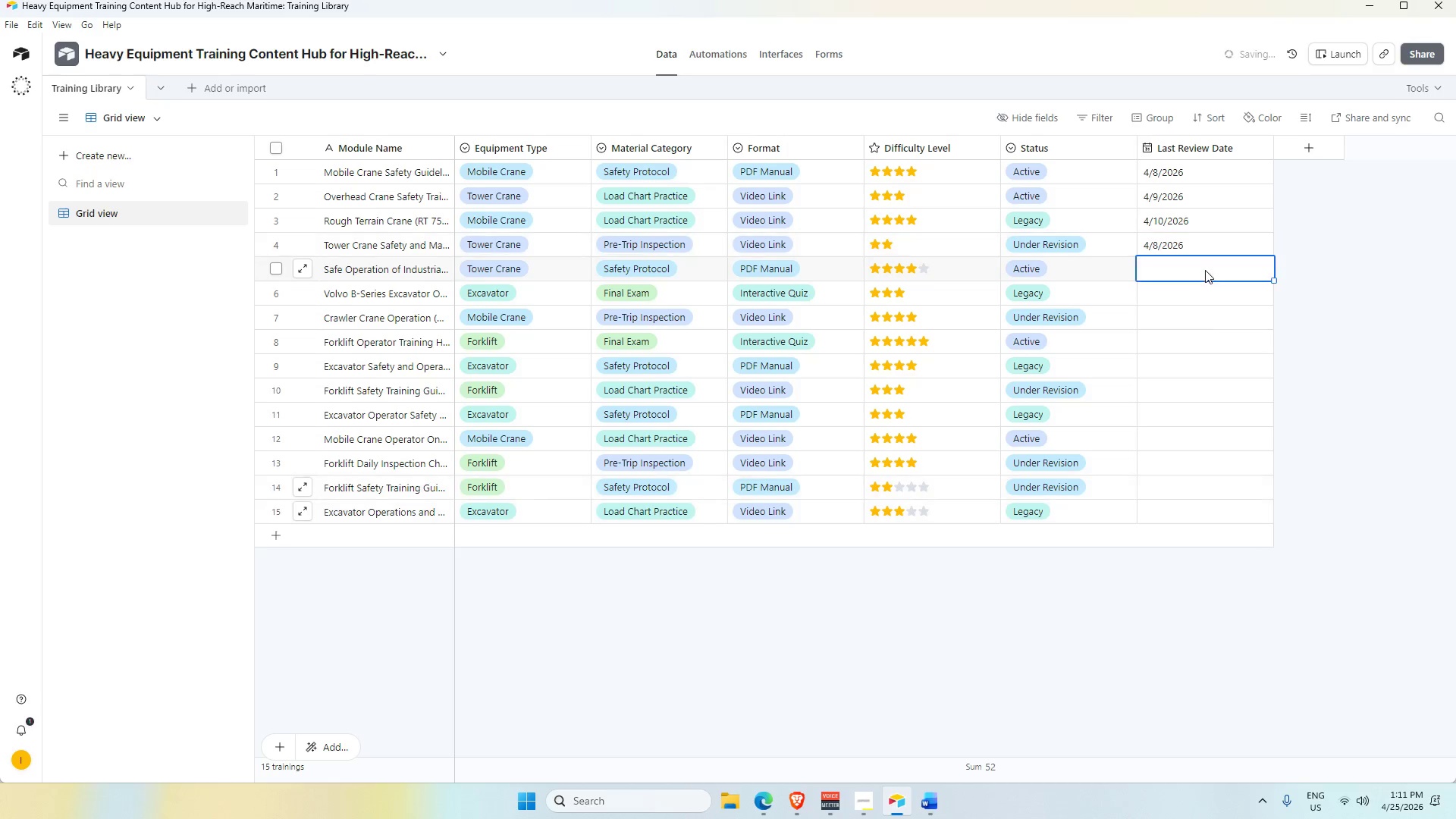 
double_click([1205, 270])
 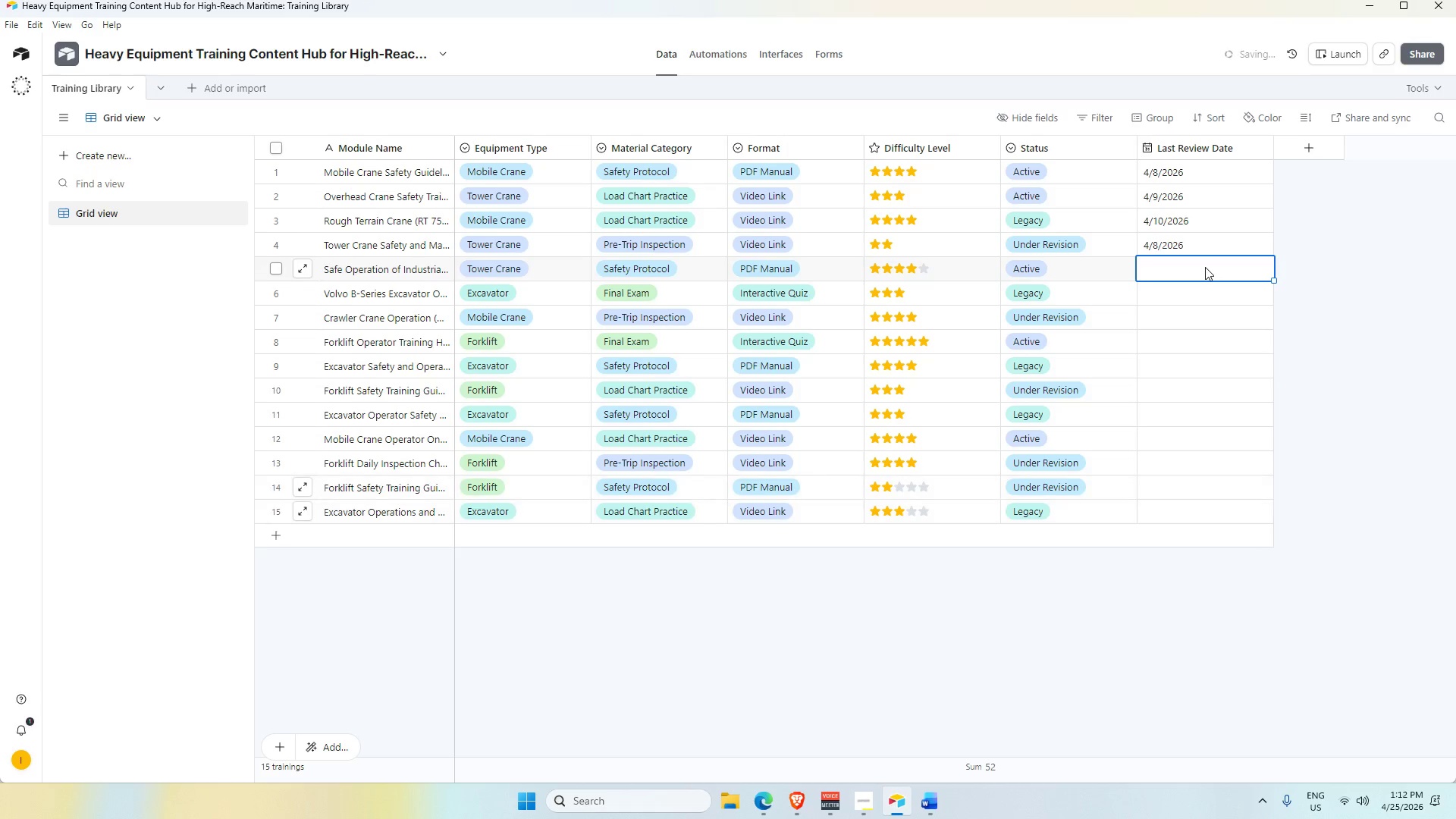 
double_click([1205, 267])
 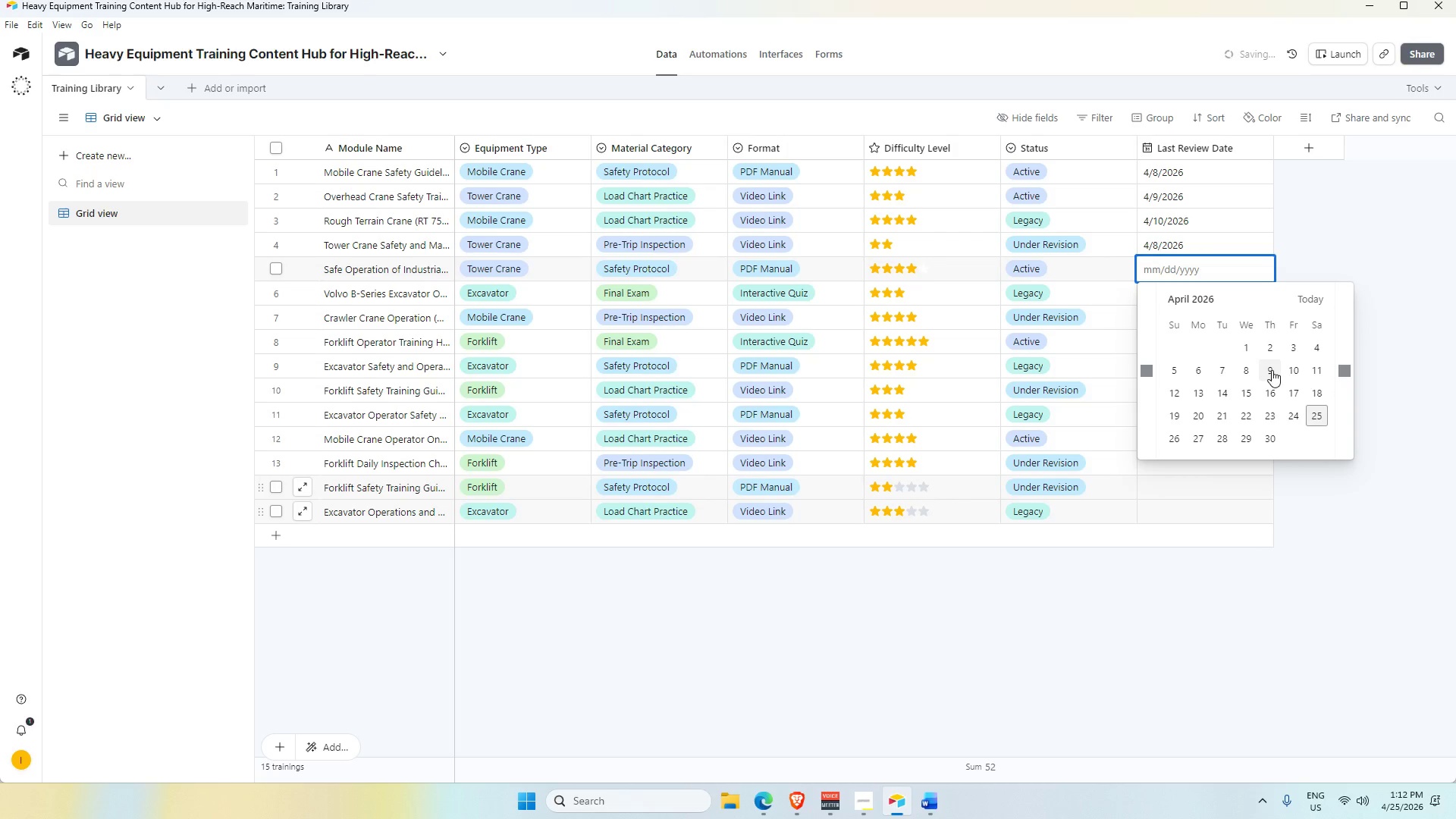 
left_click([1271, 370])
 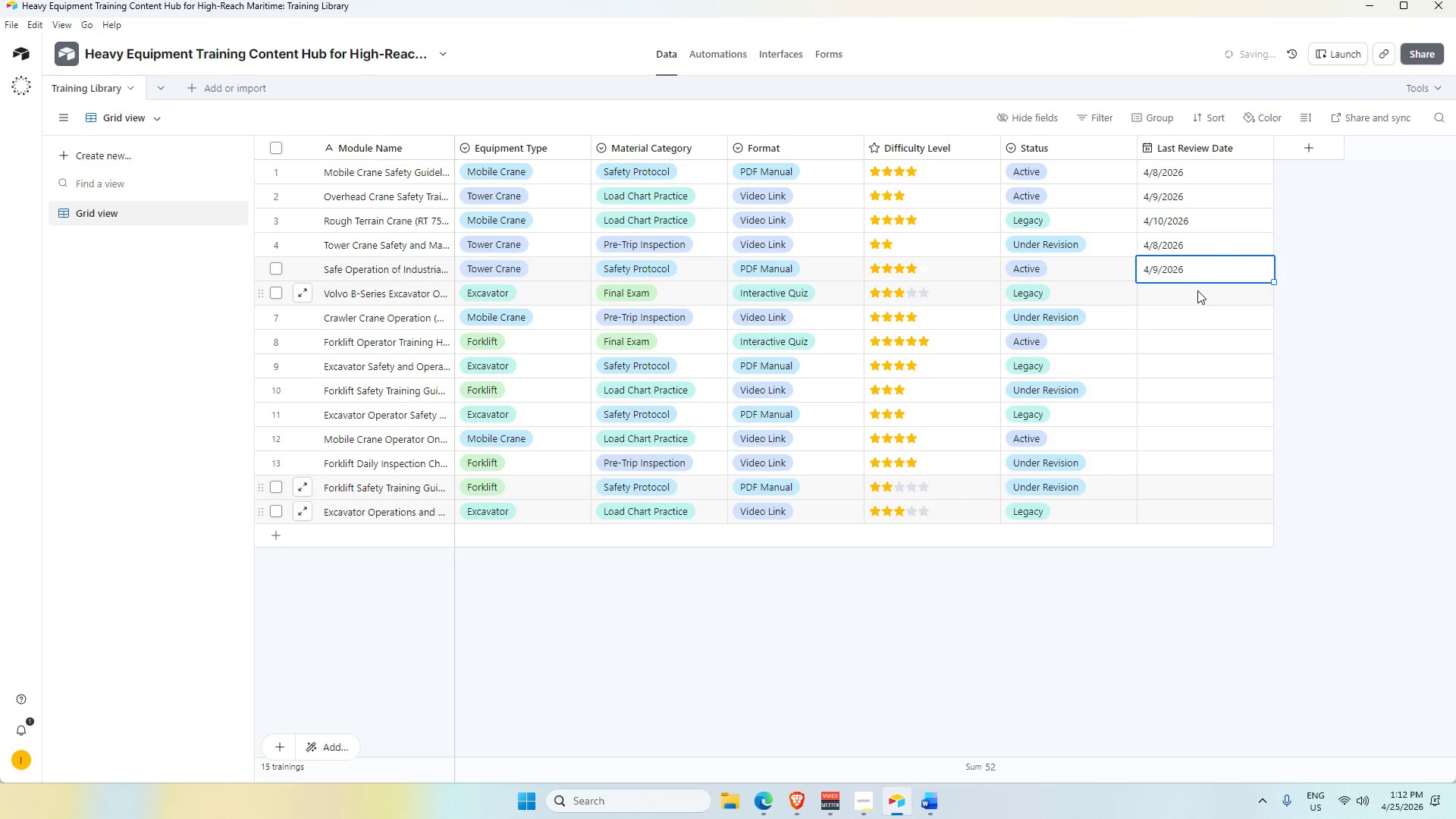 
triple_click([1197, 291])
 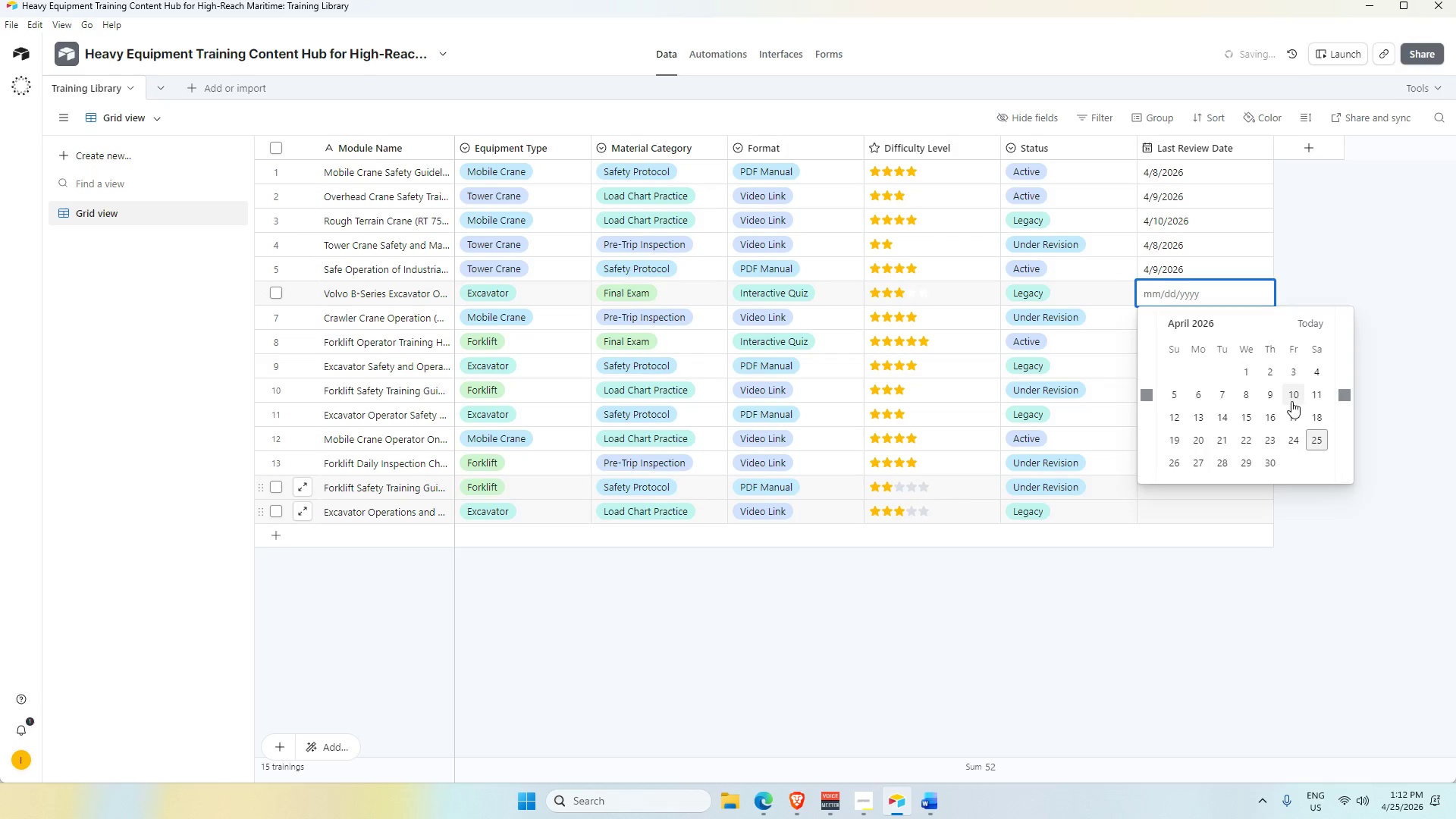 
double_click([1164, 317])
 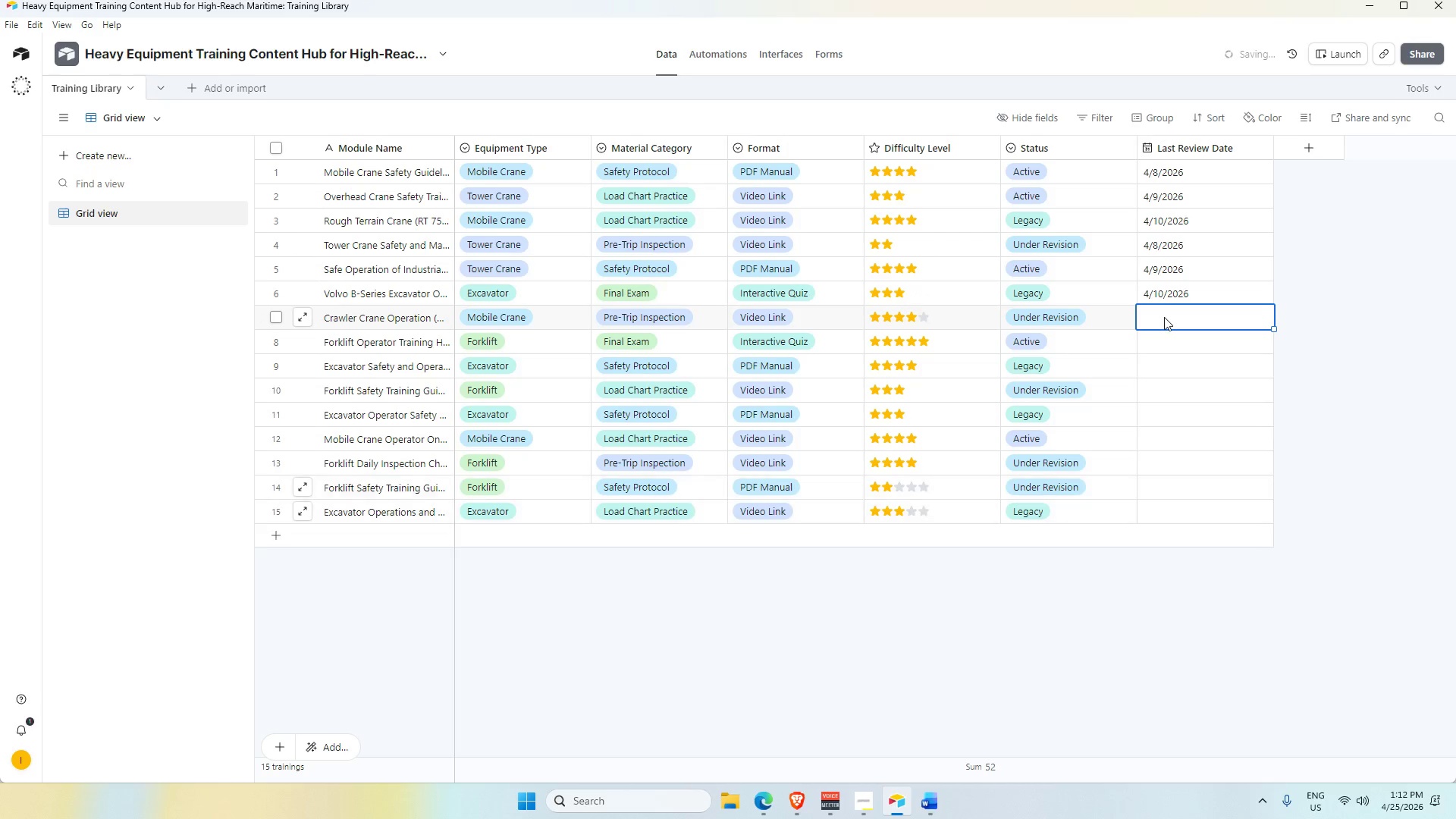 
triple_click([1164, 317])
 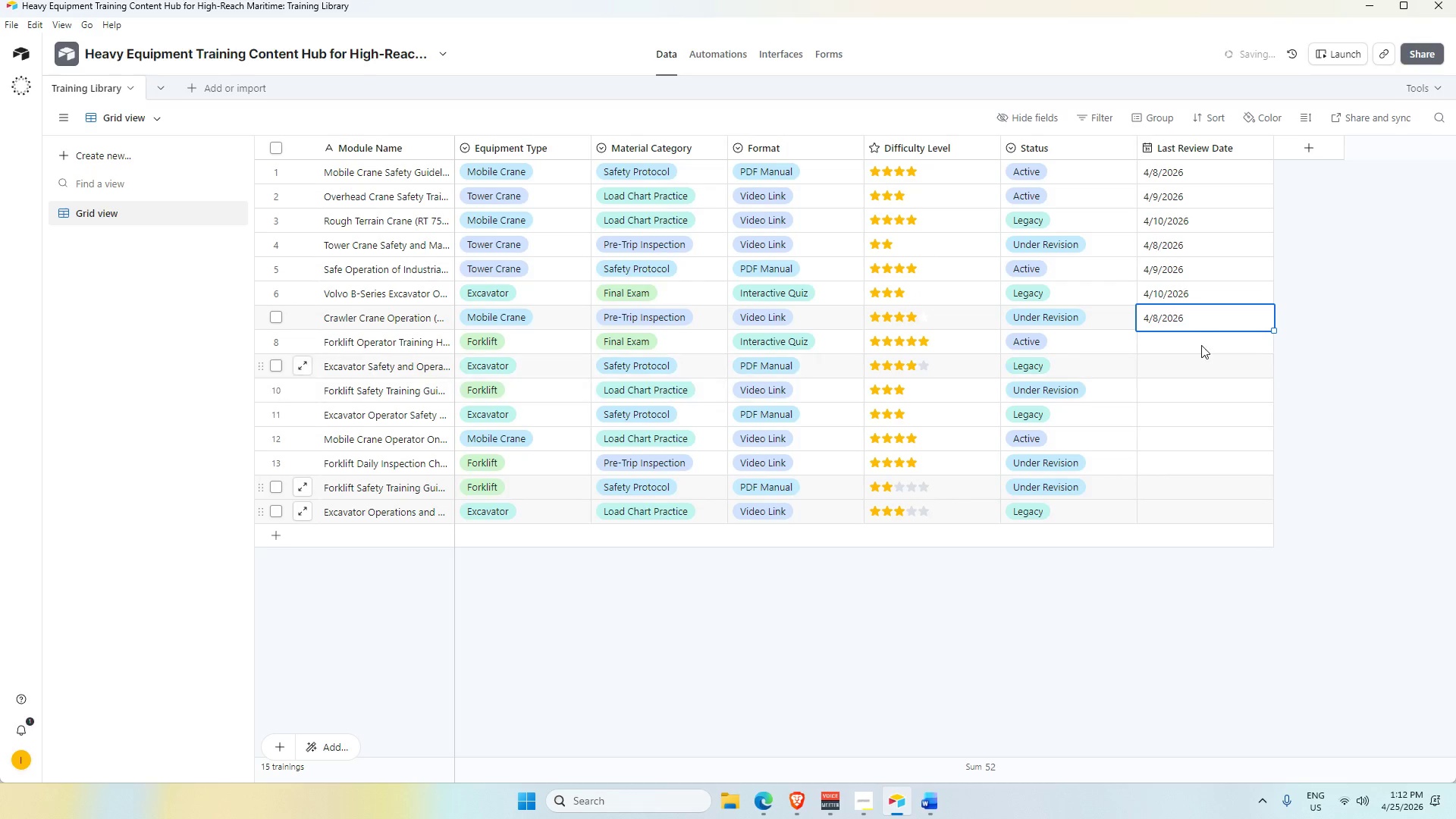 
double_click([1198, 337])
 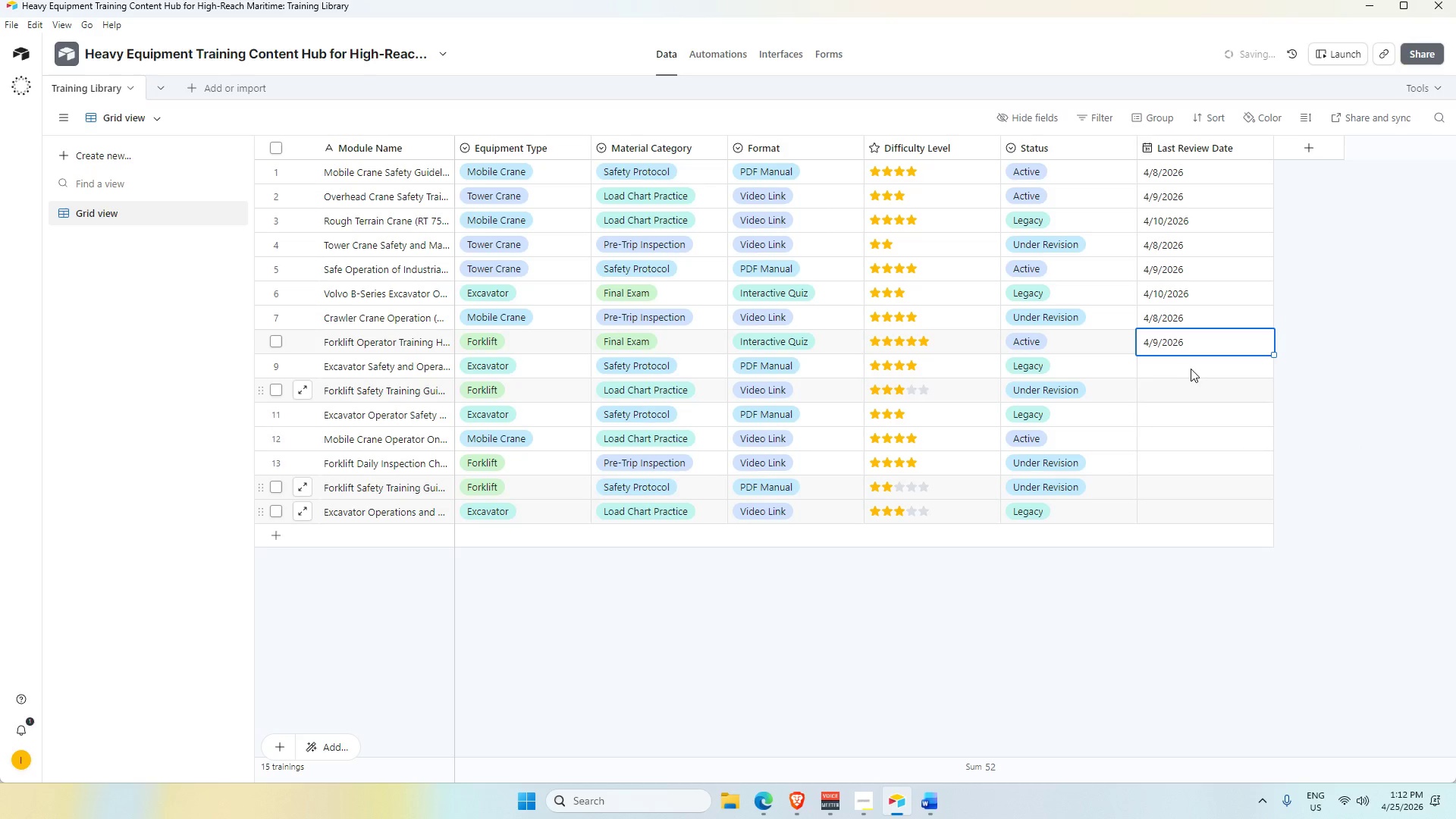 
double_click([1187, 363])
 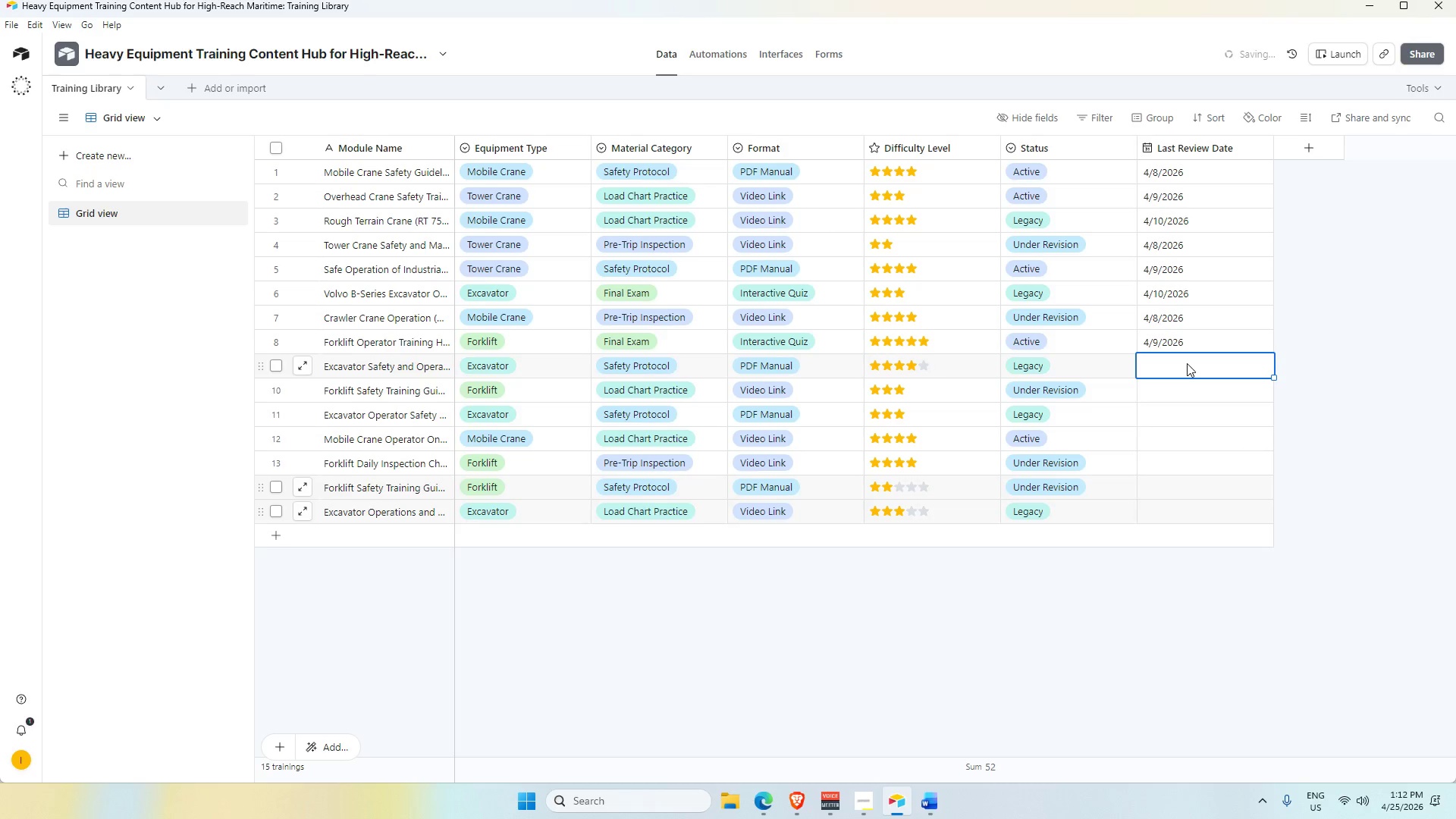 
triple_click([1187, 363])
 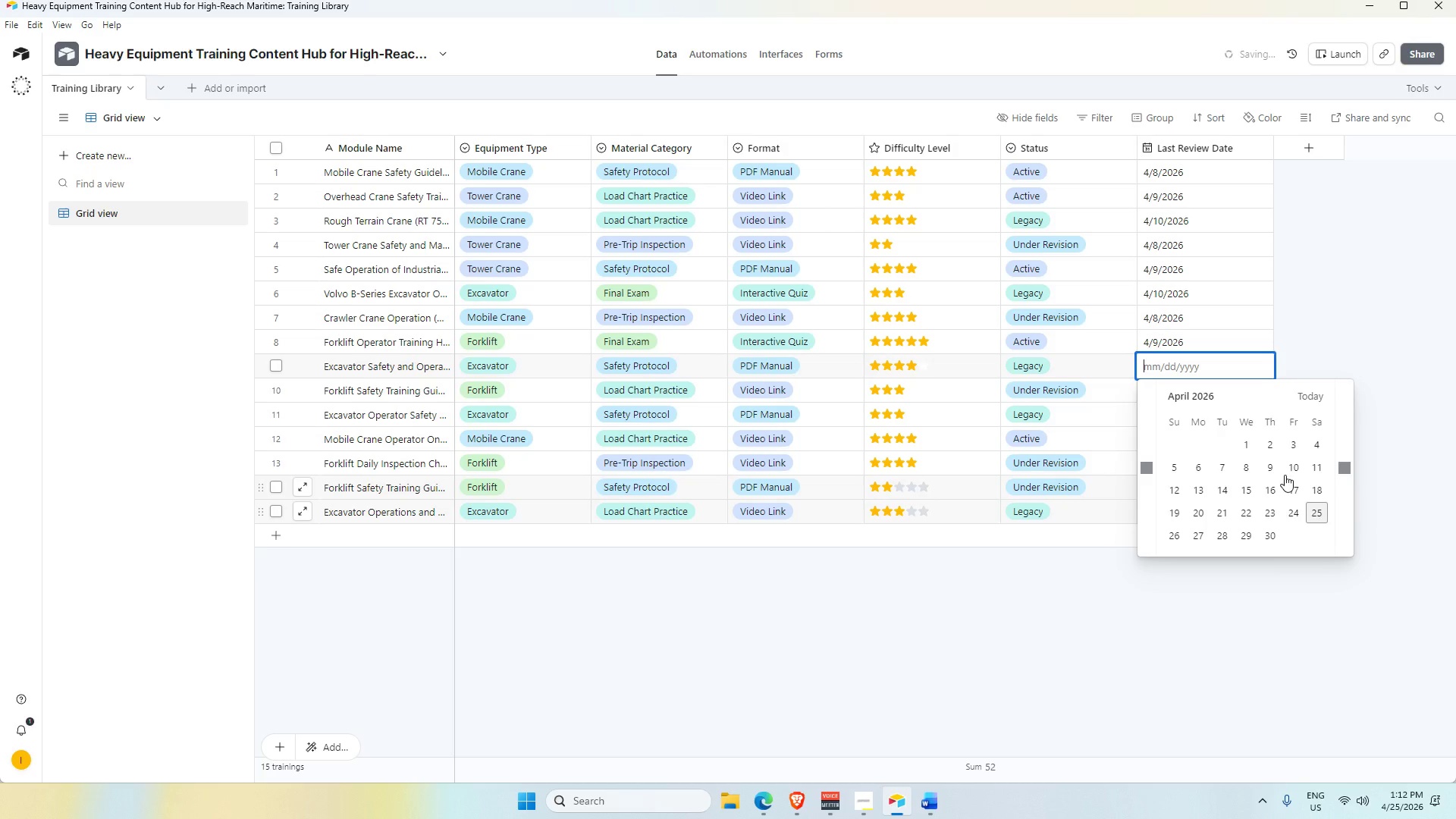 
left_click([1290, 470])
 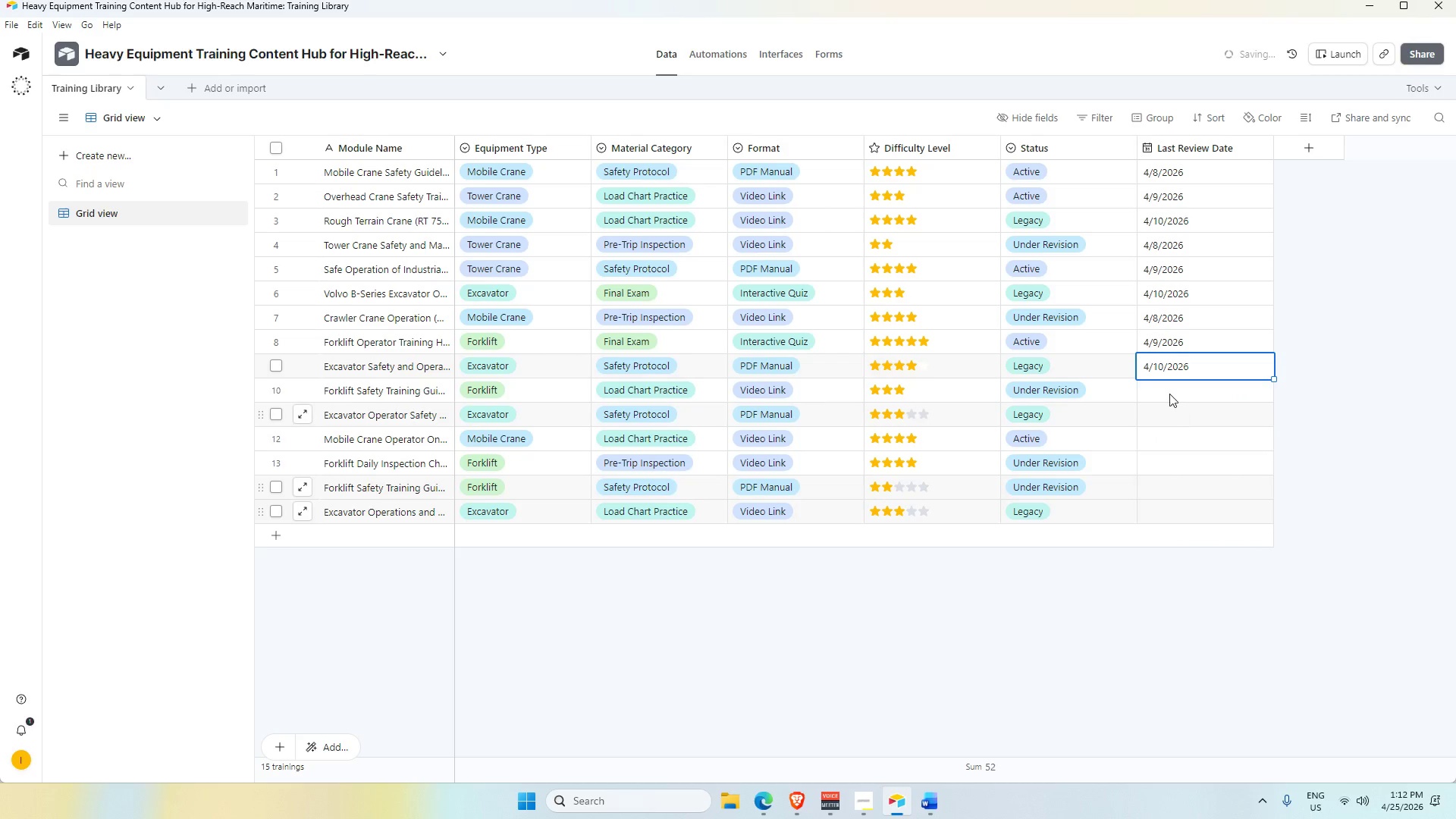 
left_click([1169, 391])
 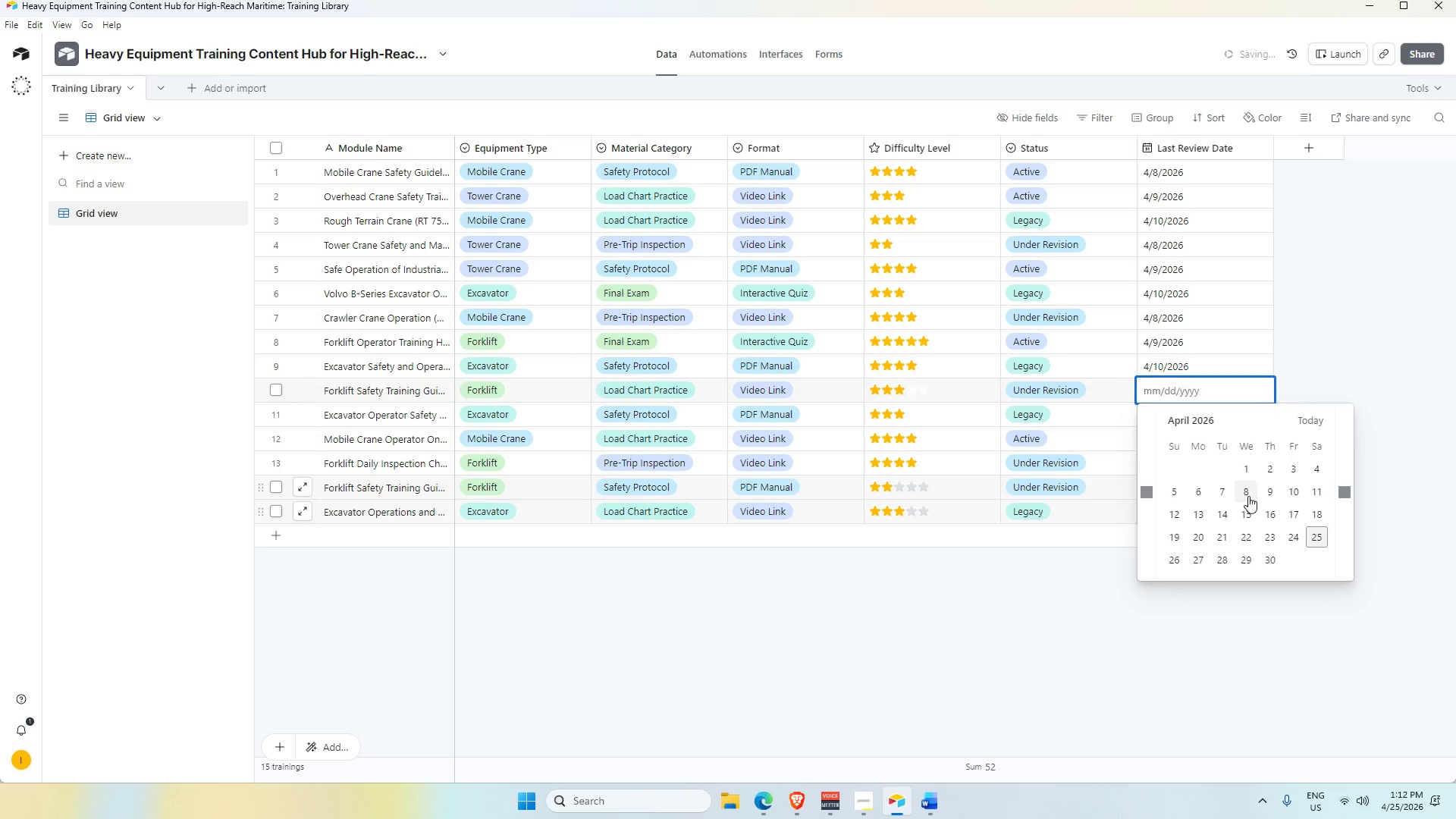 
double_click([1180, 424])
 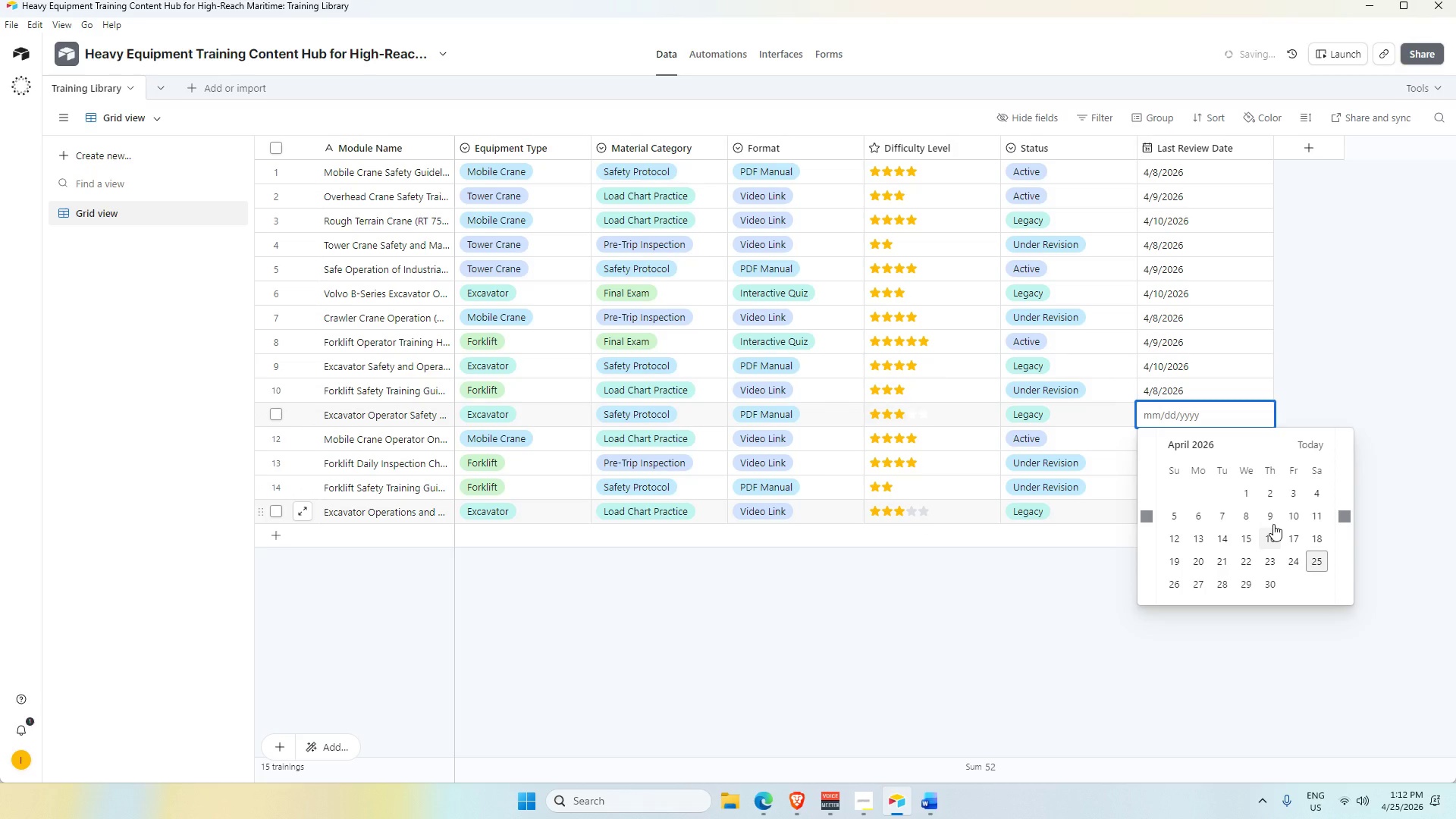 
left_click([1272, 516])
 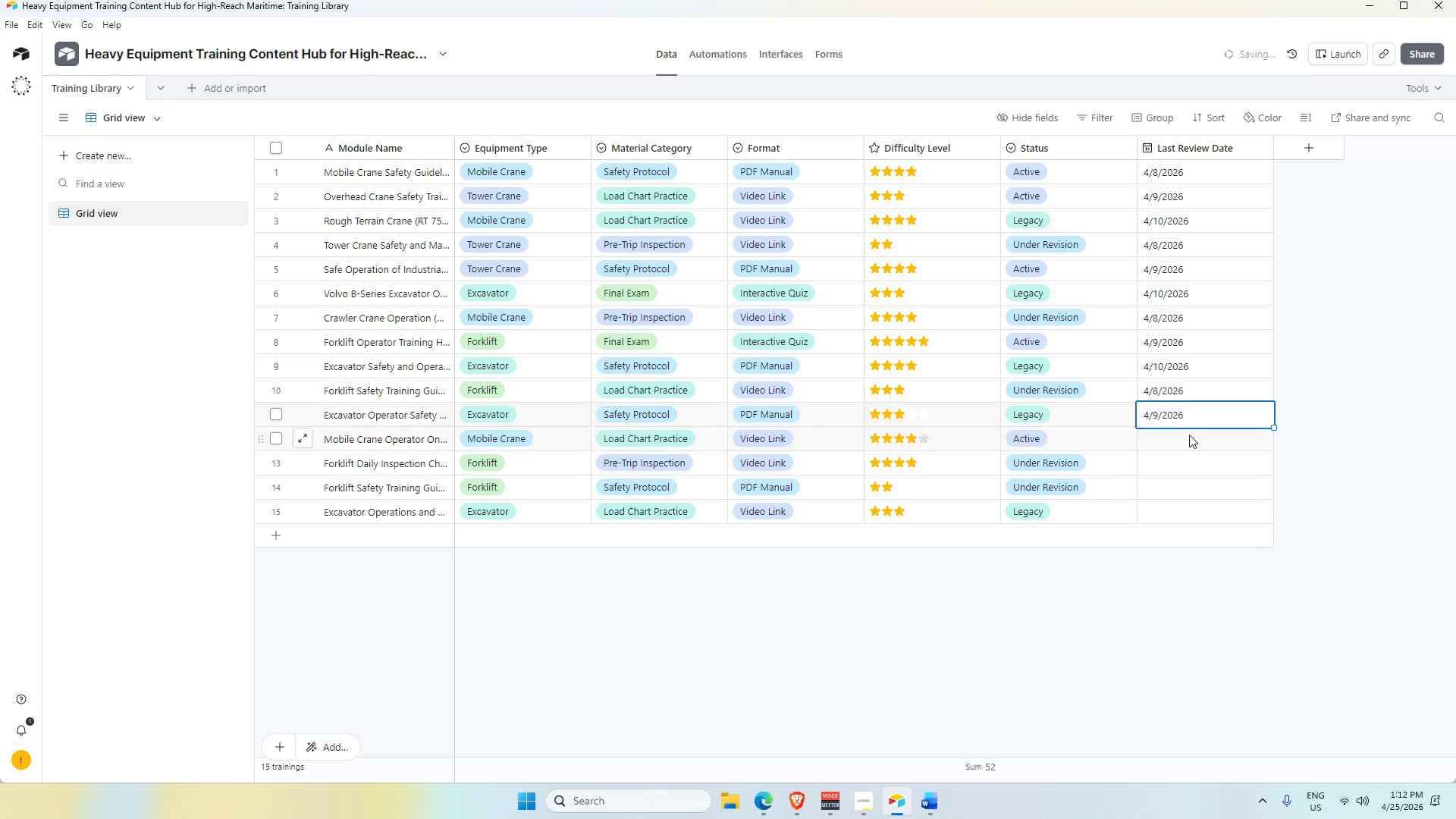 
left_click_drag(start_coordinate=[1185, 428], to_coordinate=[1191, 435])
 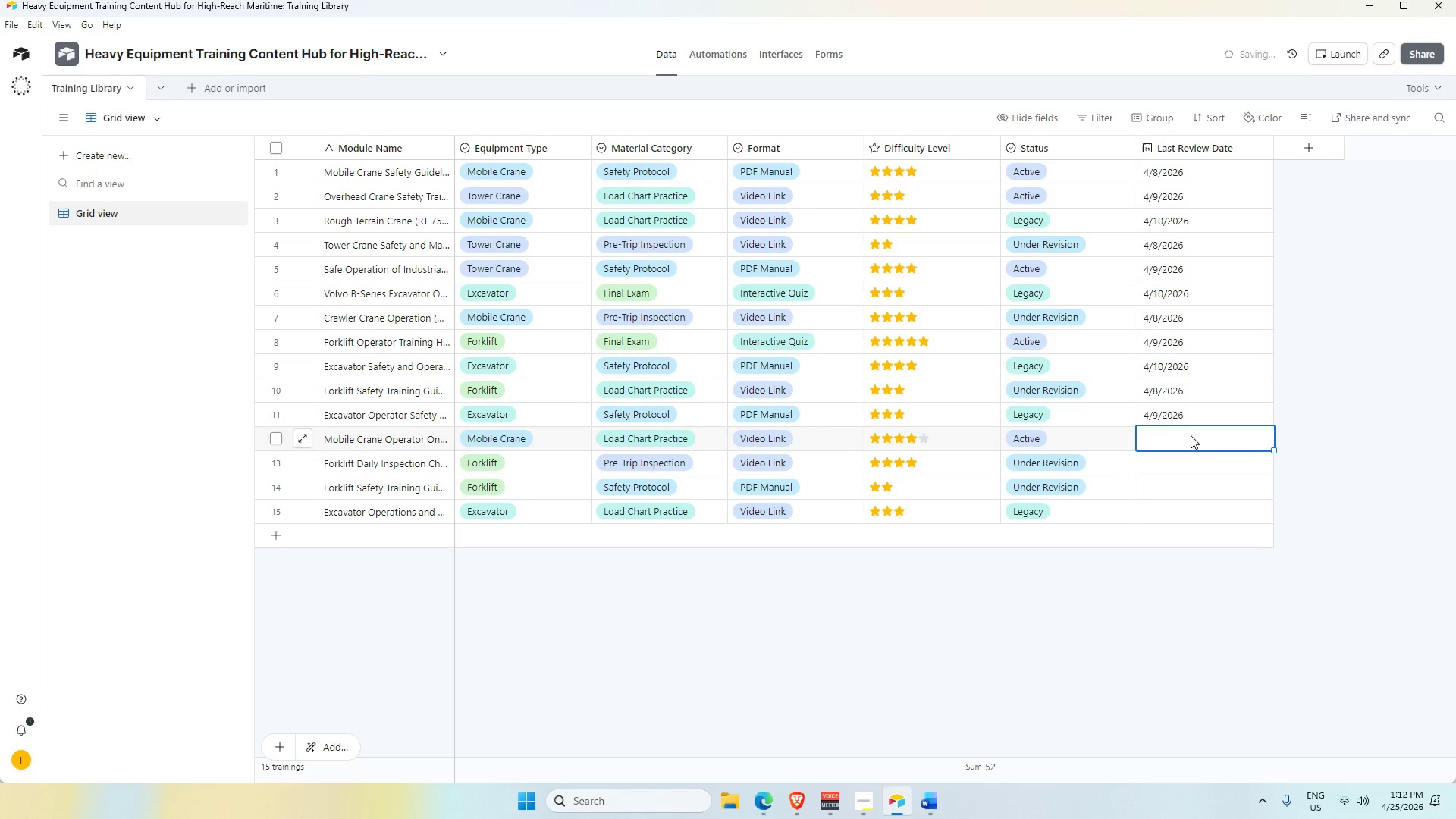 
double_click([1191, 435])
 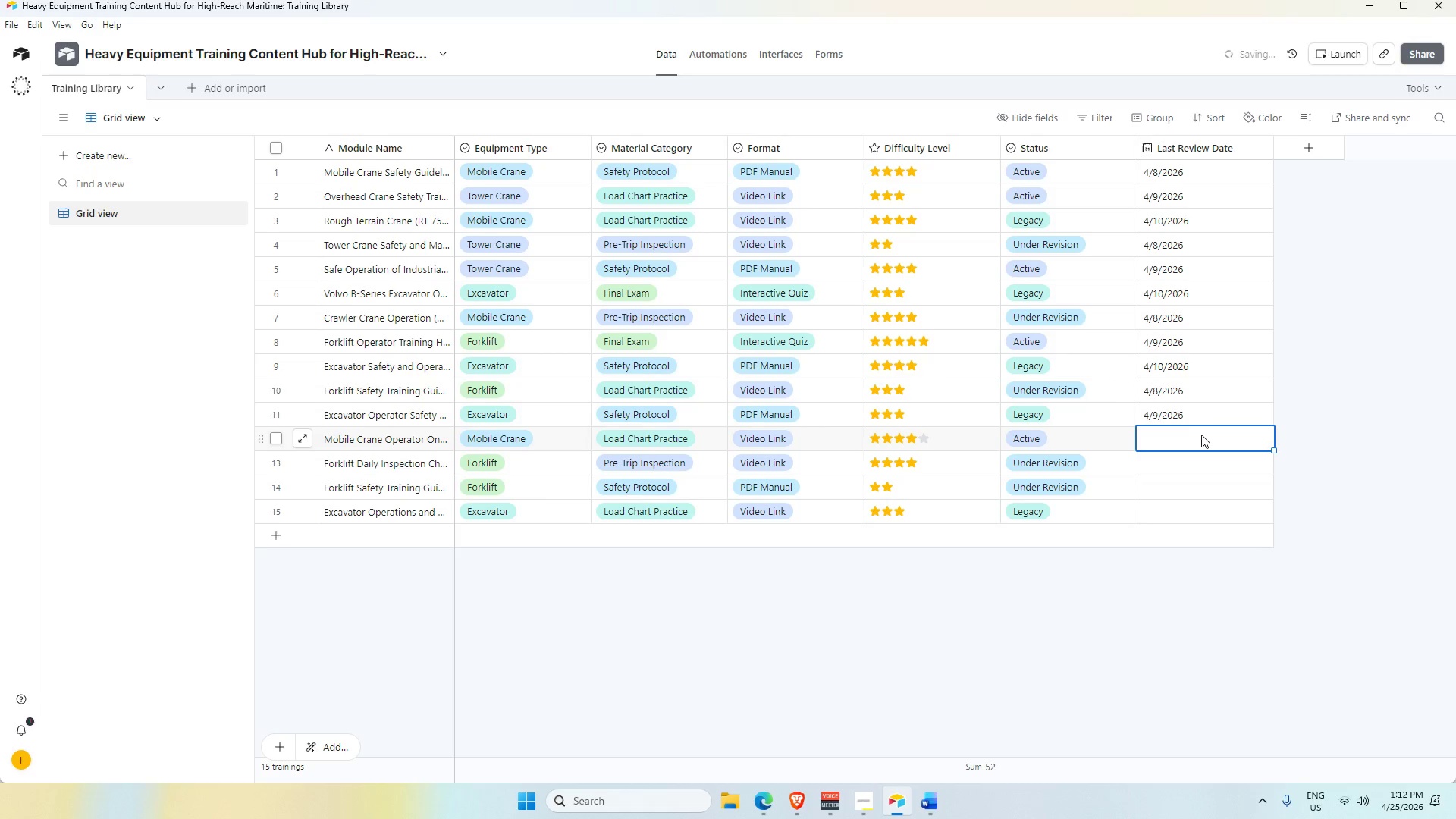 
double_click([1200, 435])
 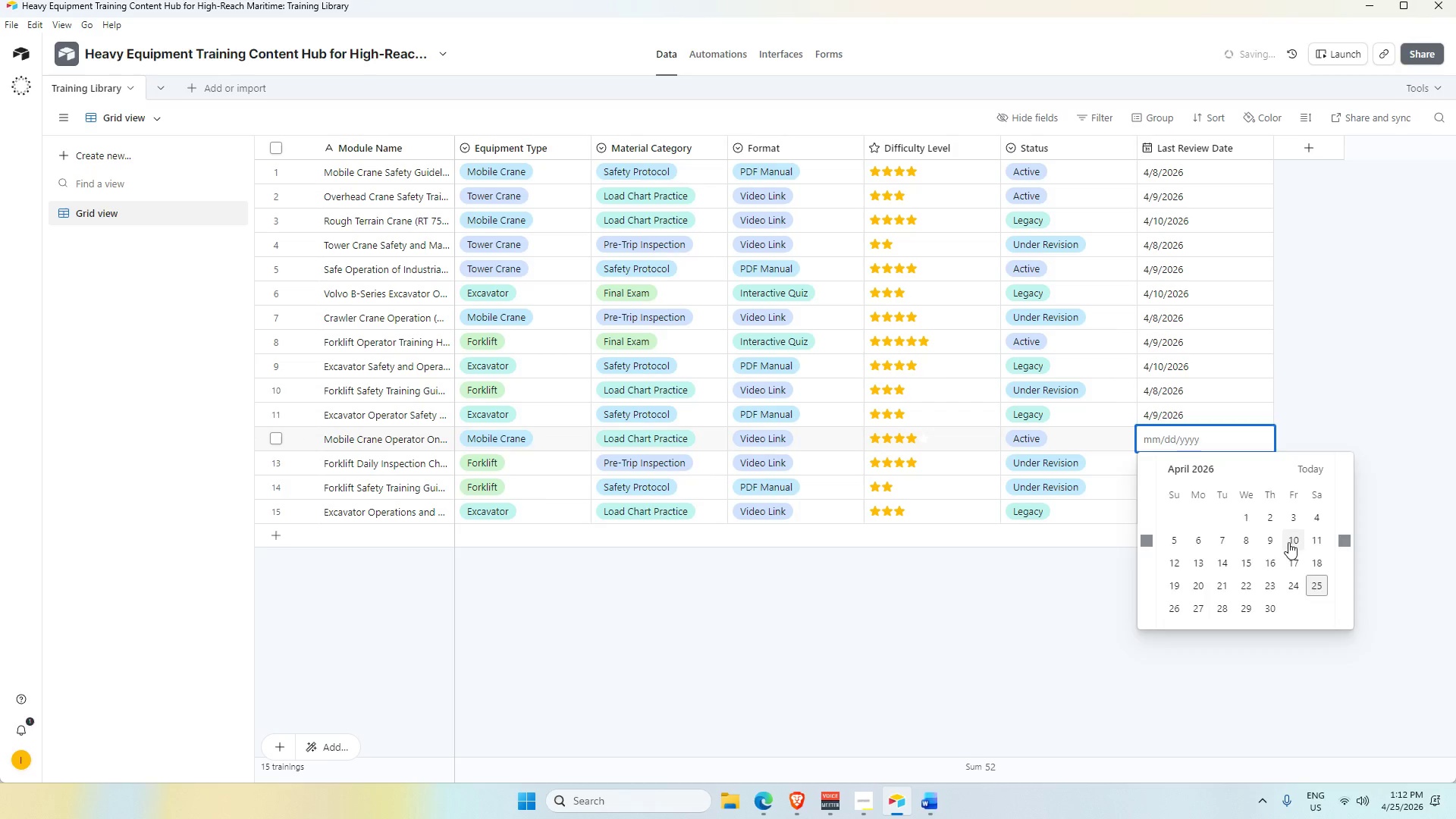 
double_click([1175, 469])
 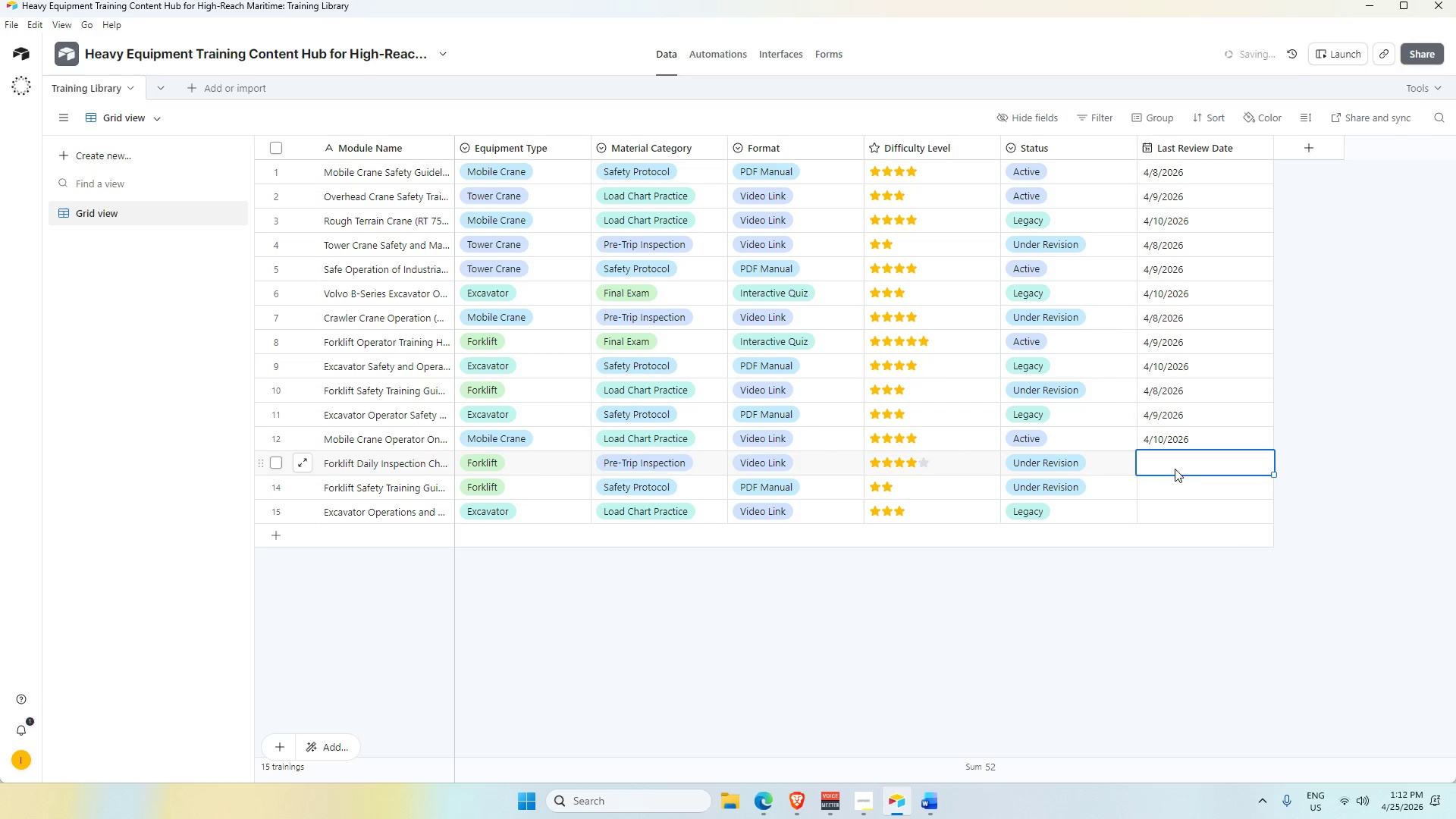 
triple_click([1175, 469])
 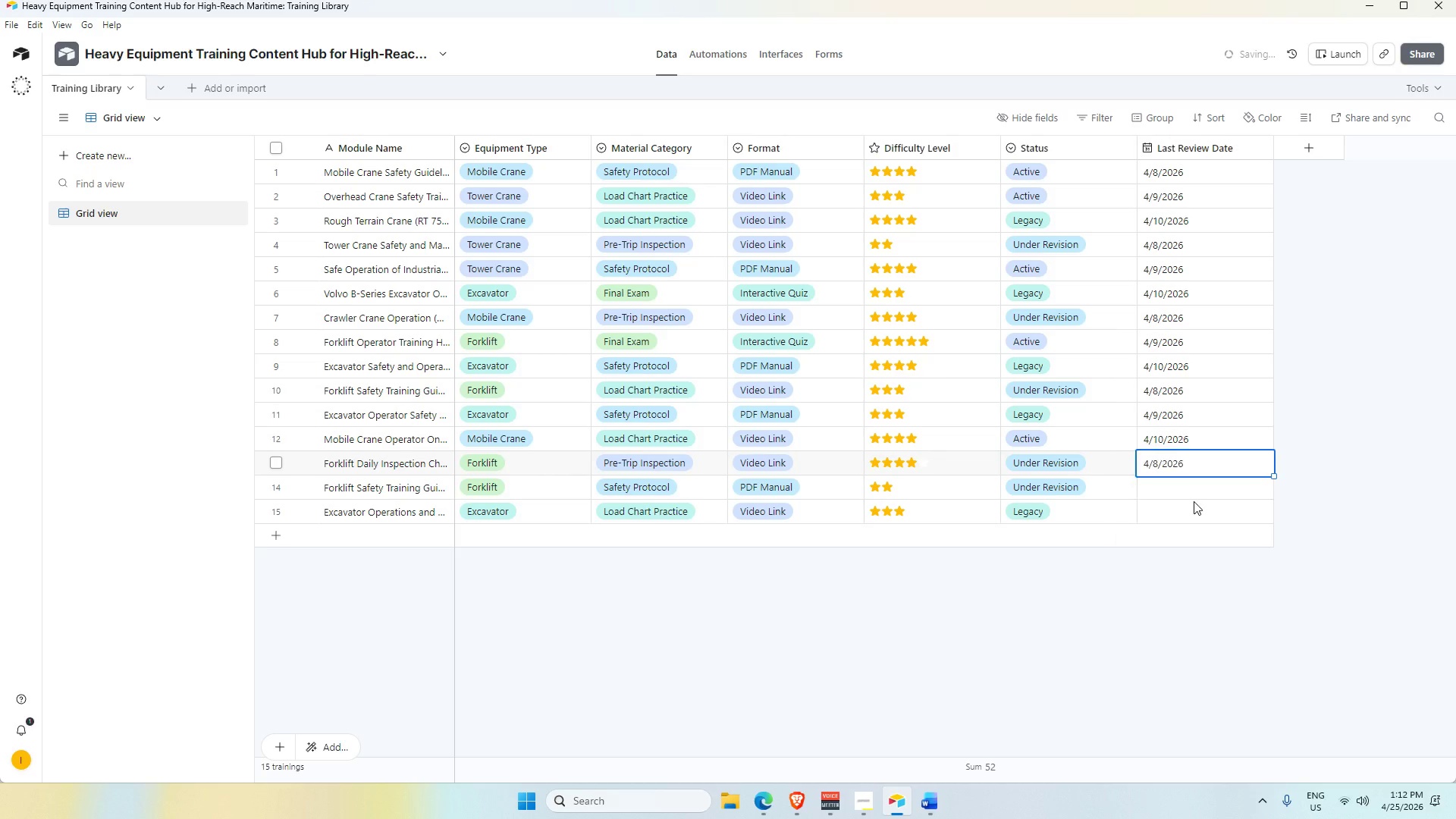 
double_click([1187, 488])
 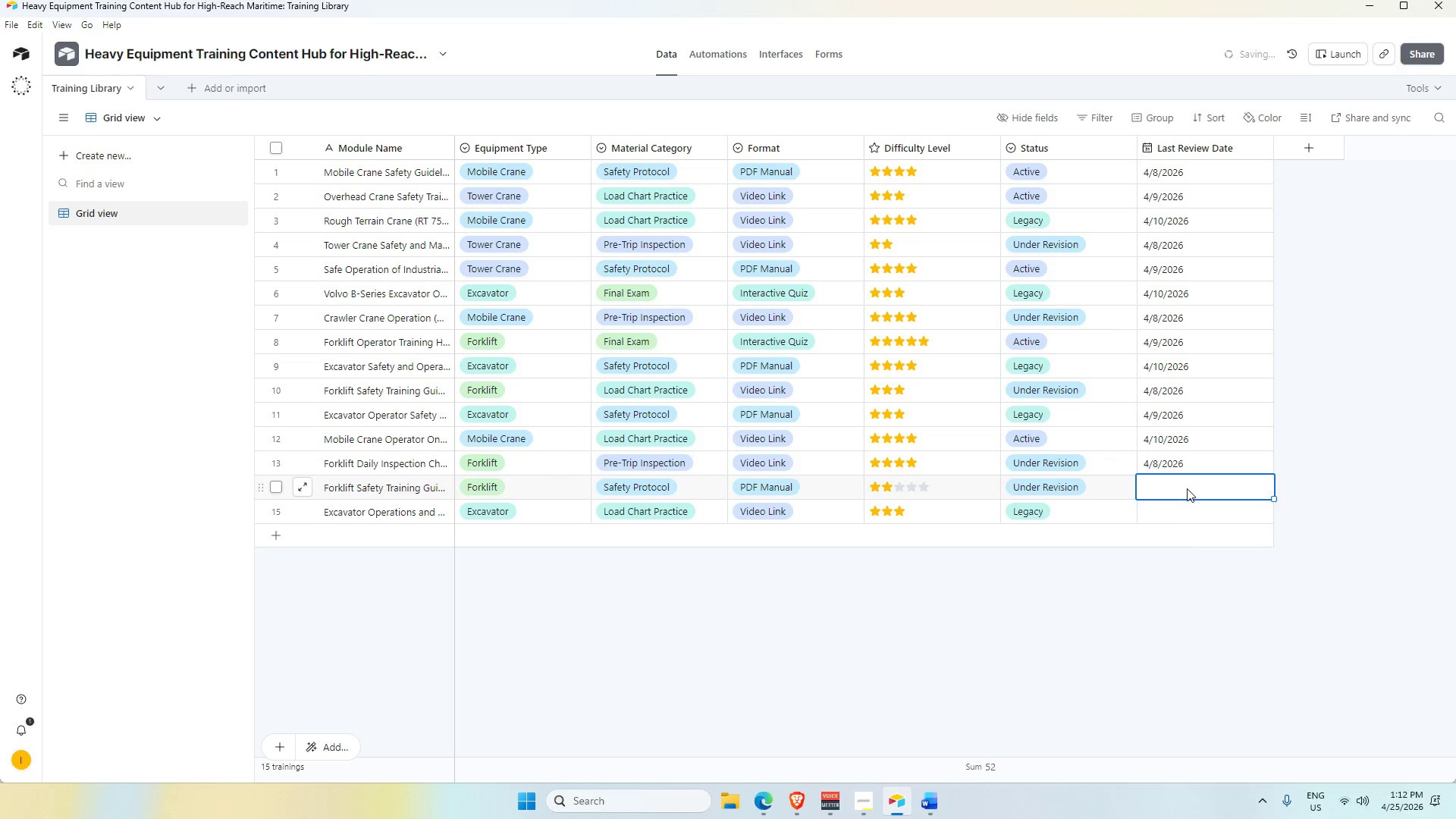 
triple_click([1187, 488])
 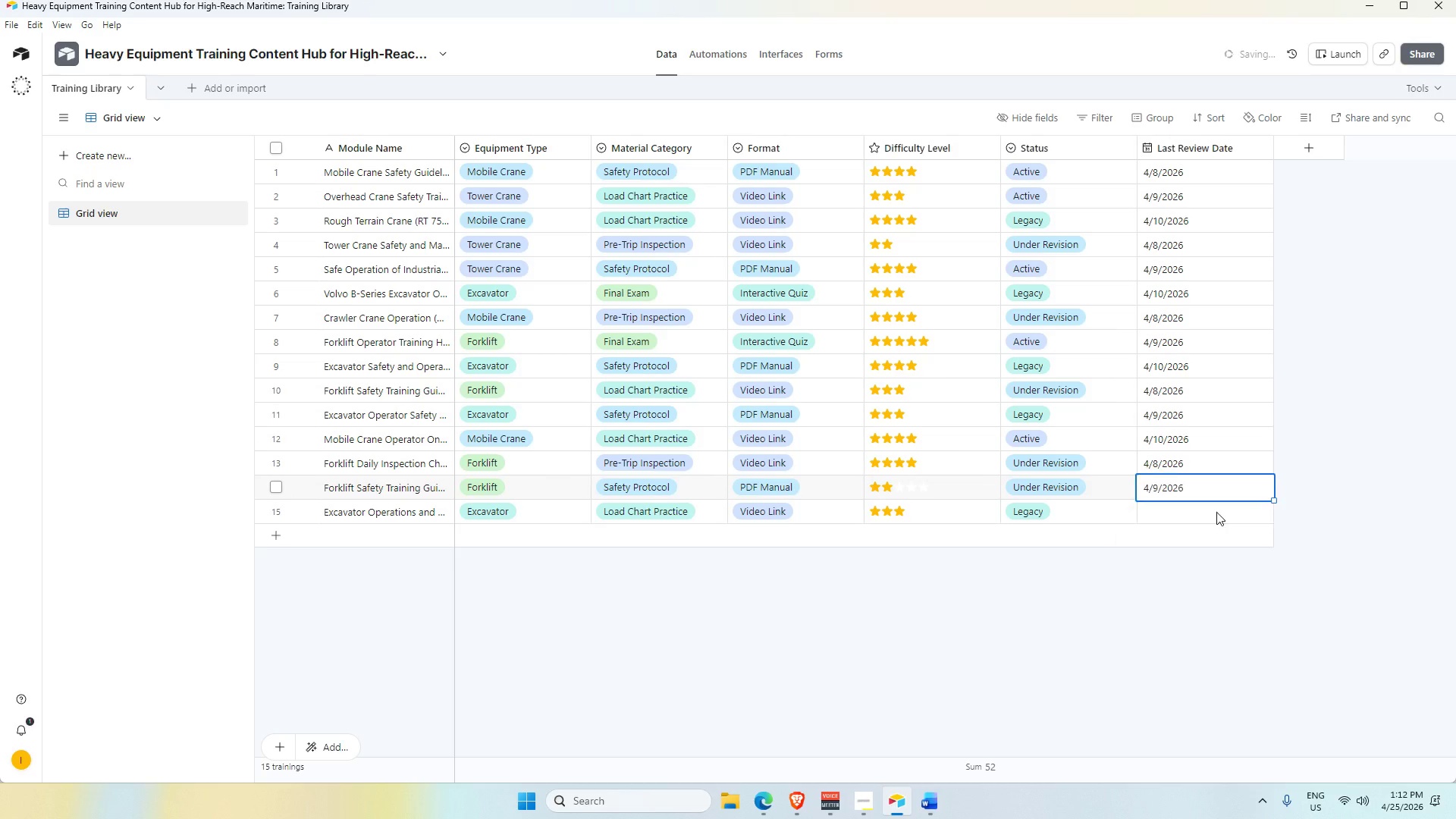 
double_click([1206, 506])
 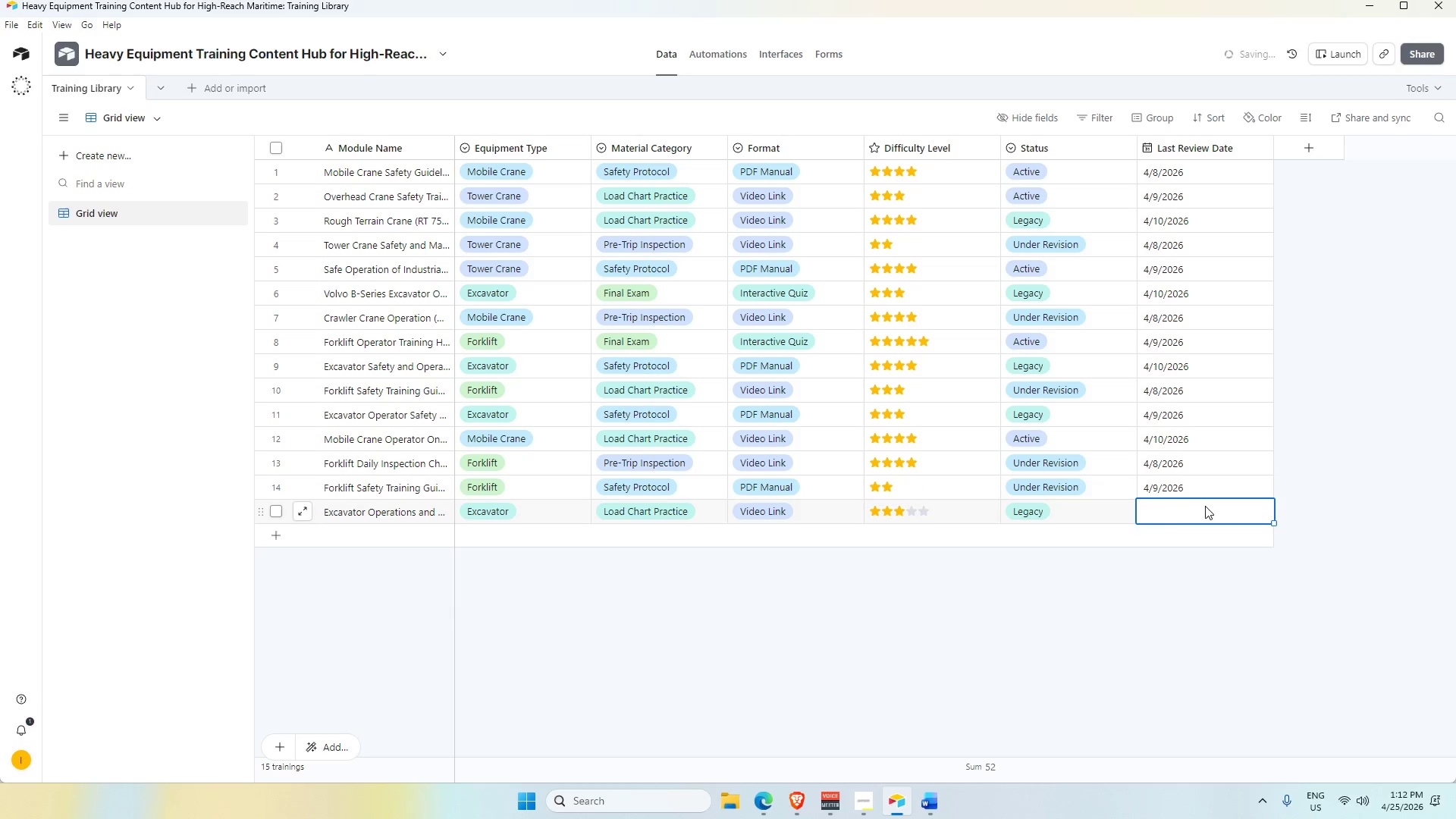 
triple_click([1205, 506])
 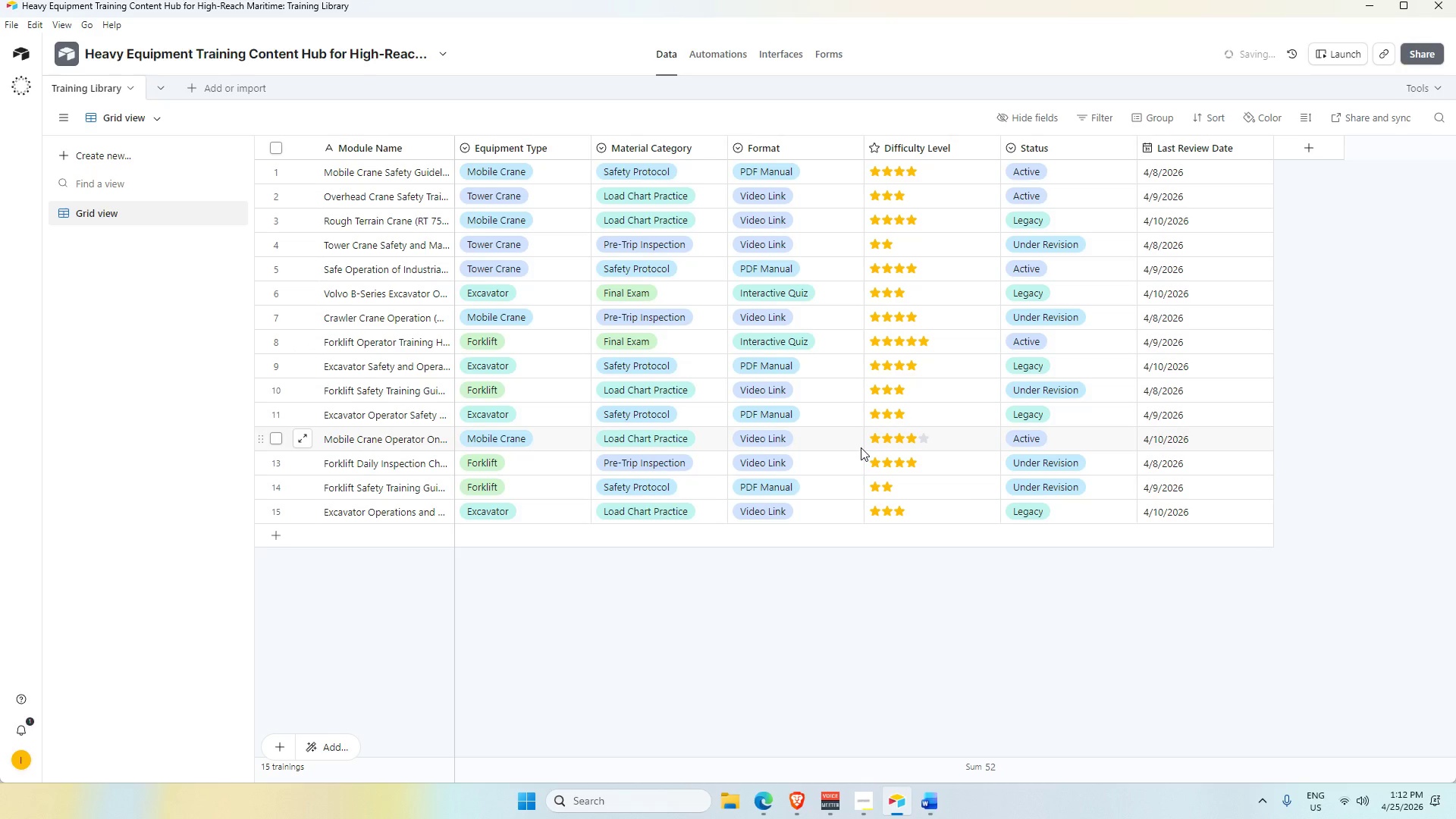 
wait(10.5)
 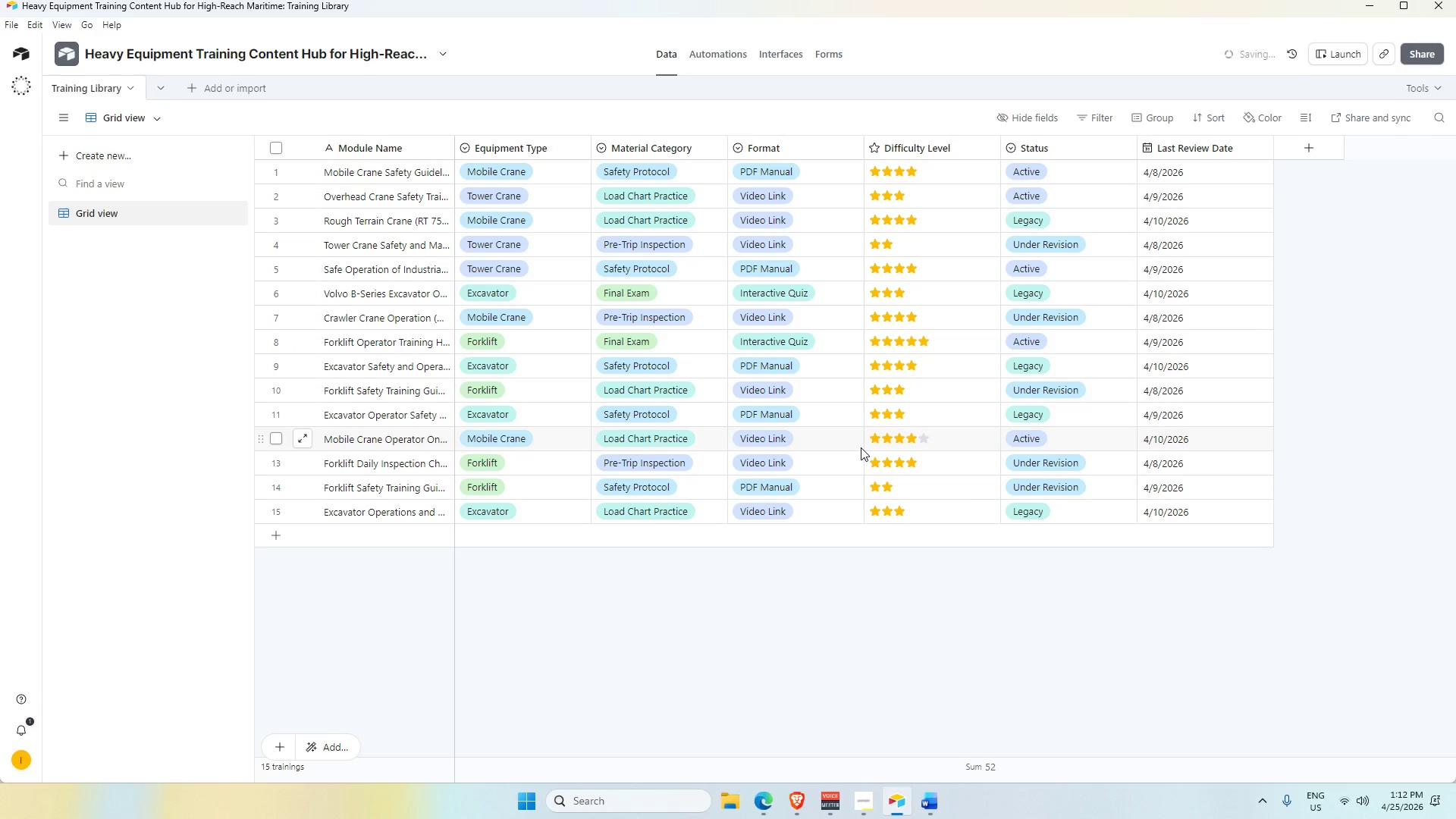 
scroll: coordinate [621, 700], scroll_direction: down, amount: 3.0
 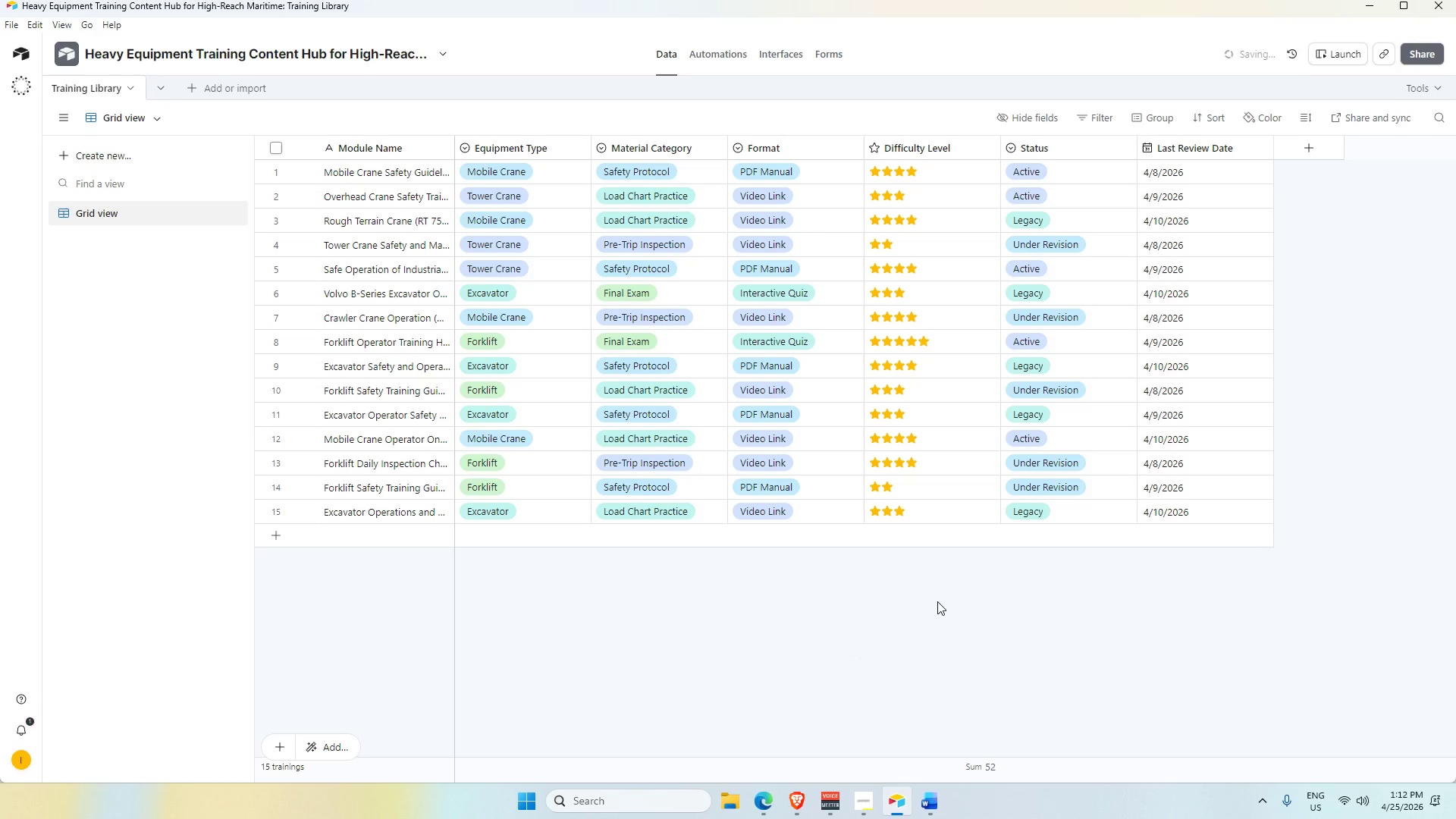 
scroll: coordinate [628, 419], scroll_direction: none, amount: 0.0
 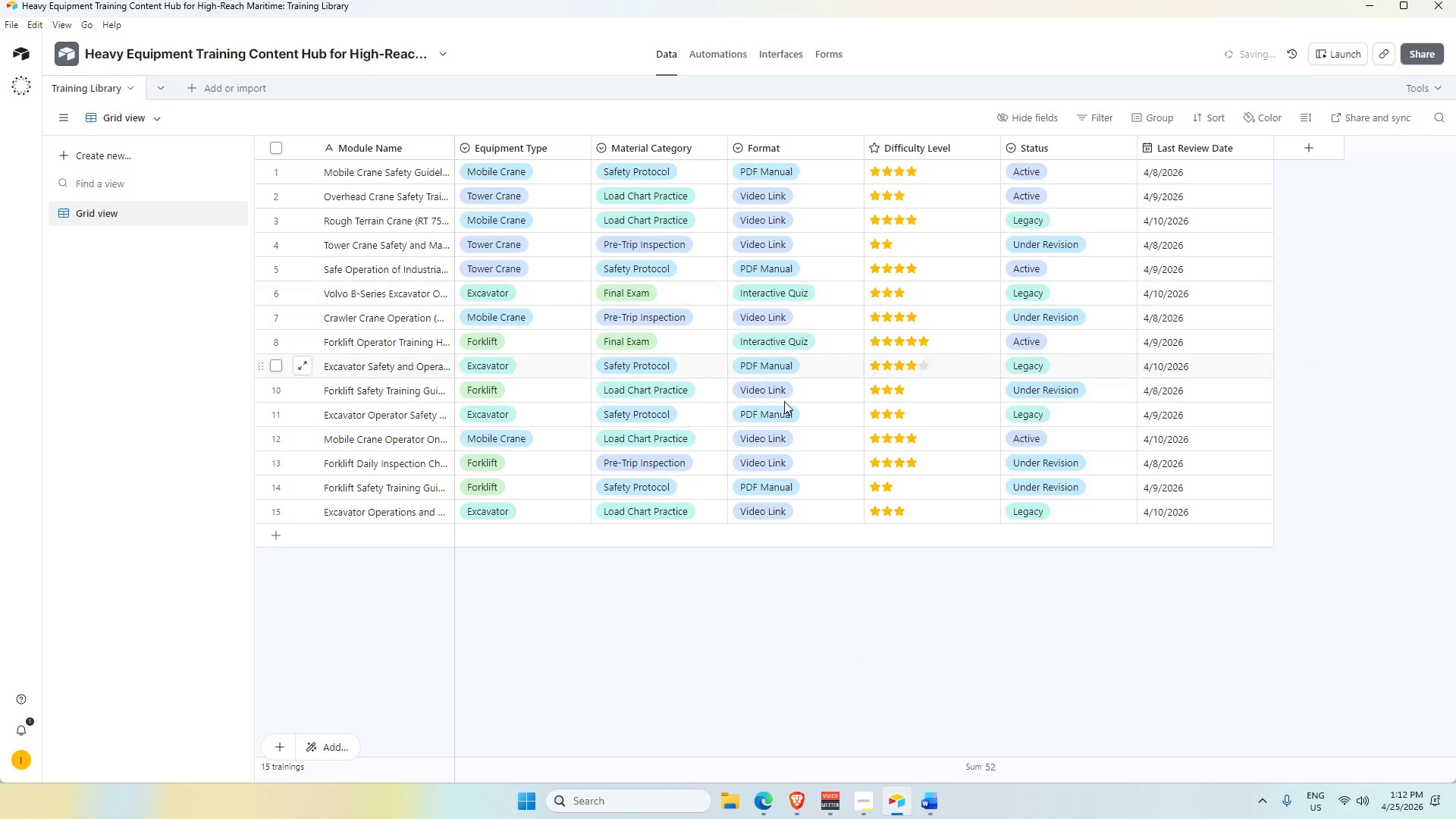 
scroll: coordinate [778, 510], scroll_direction: up, amount: 2.0
 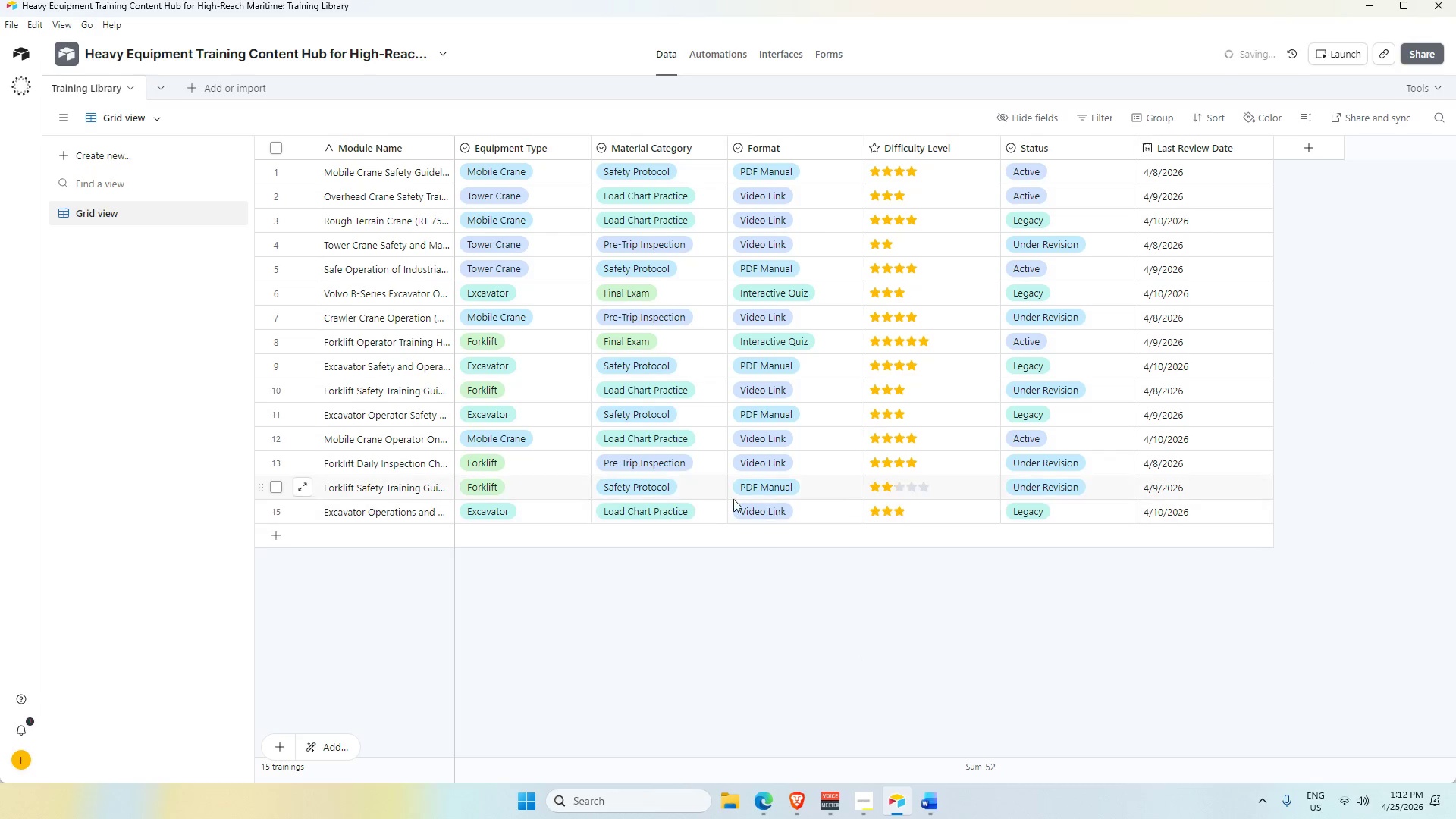 
left_click([714, 55])
 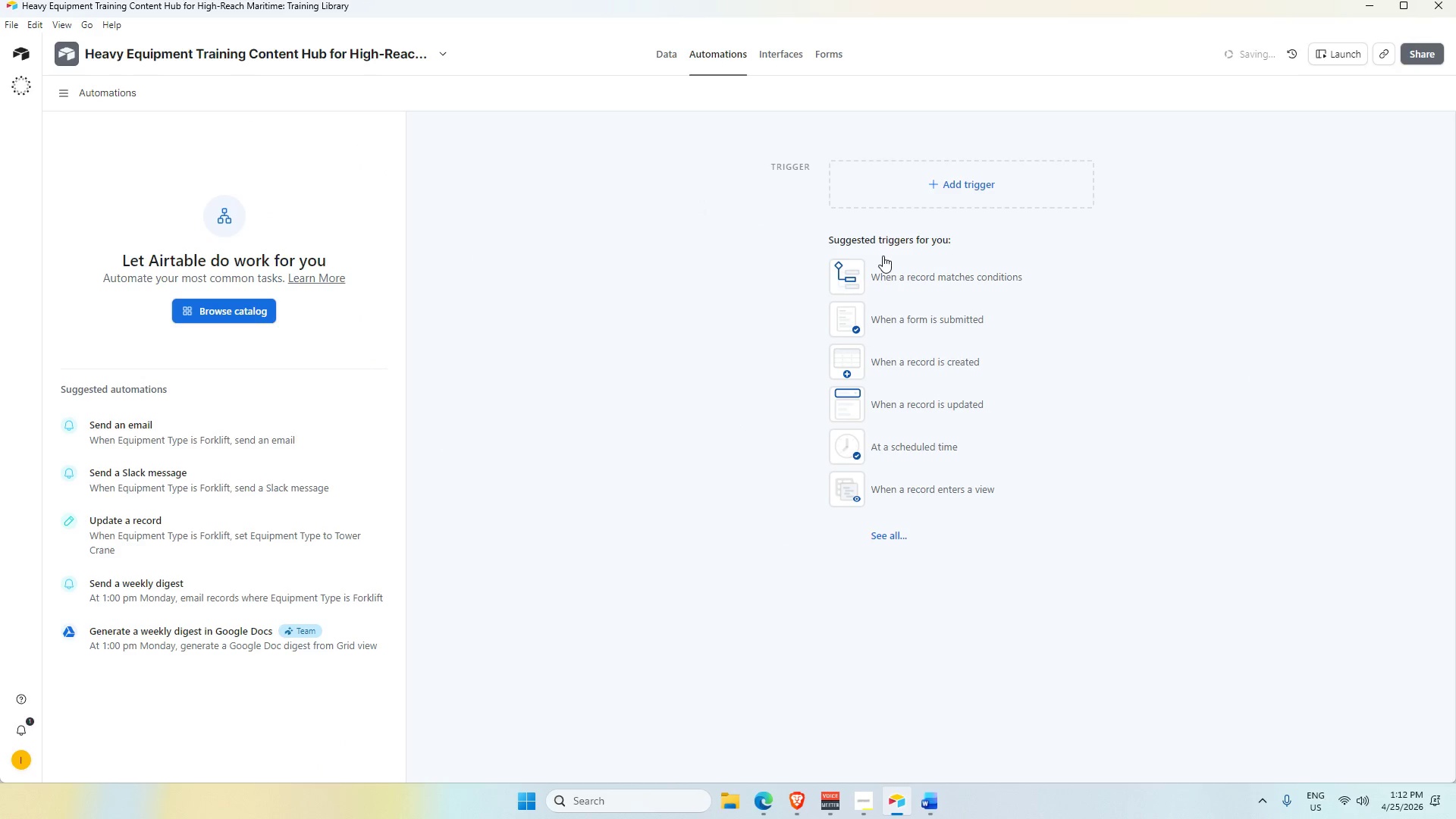 
left_click([927, 183])
 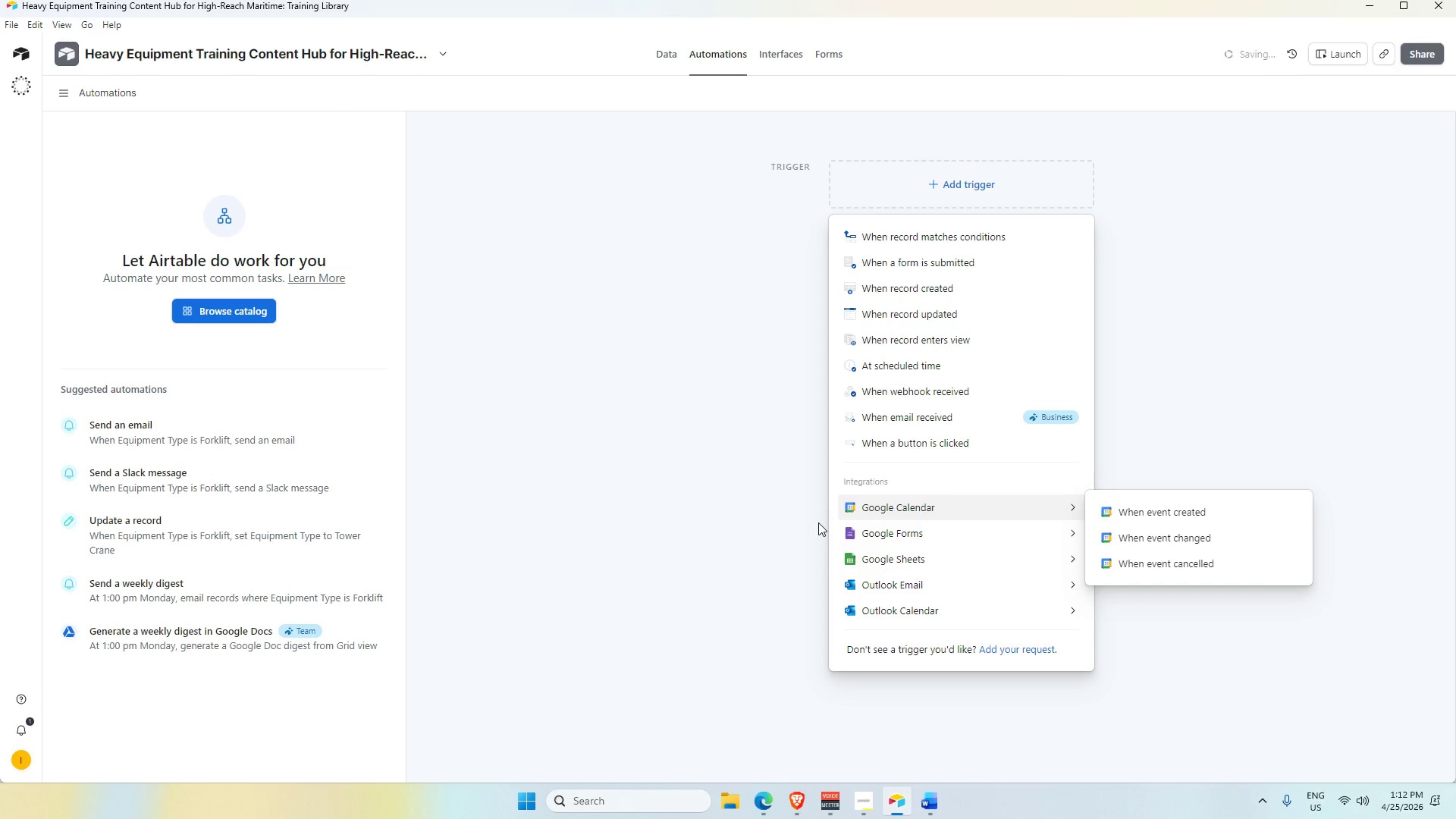 
wait(12.2)
 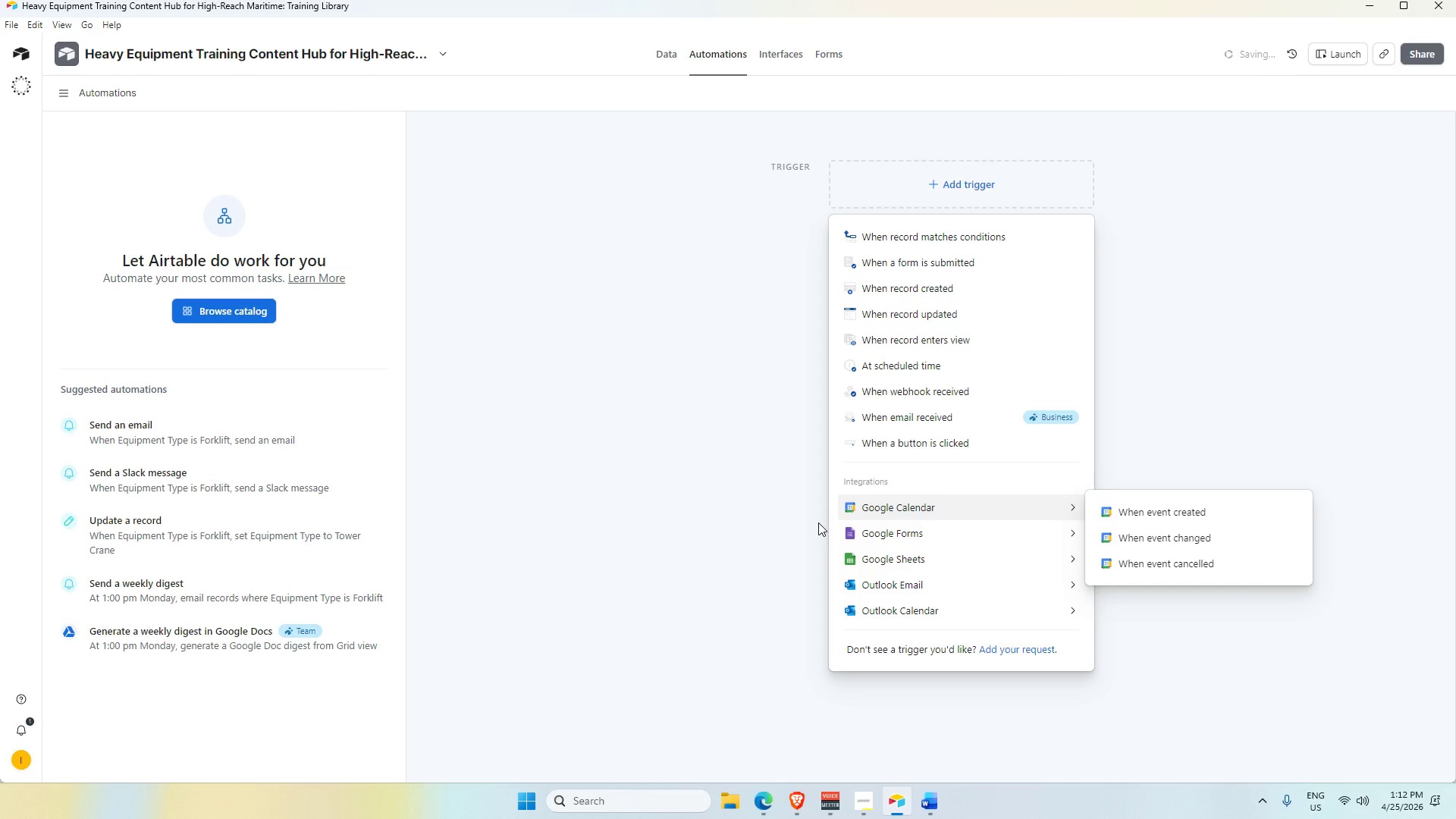 
left_click([973, 240])
 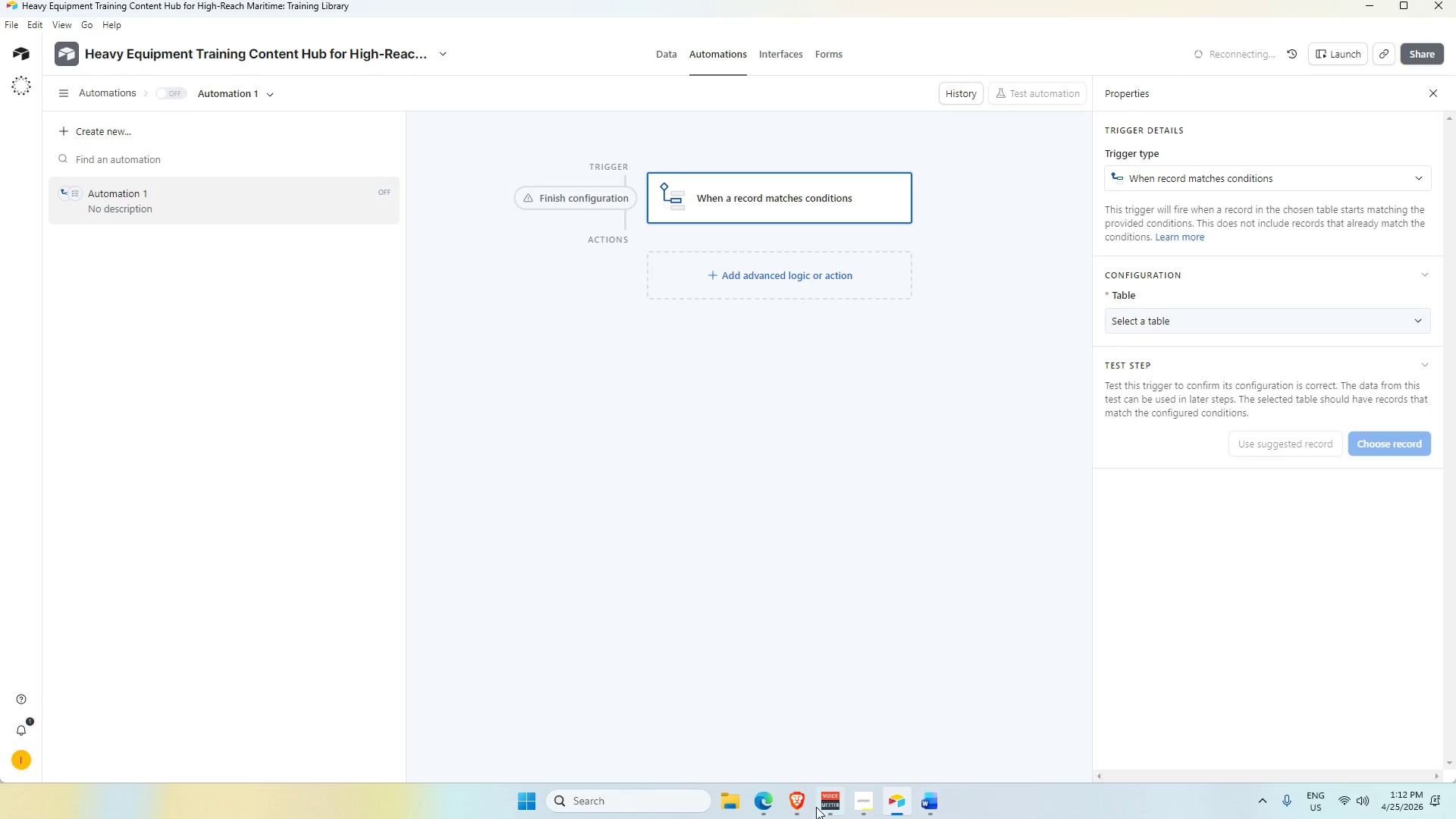 
mouse_move([779, 808])
 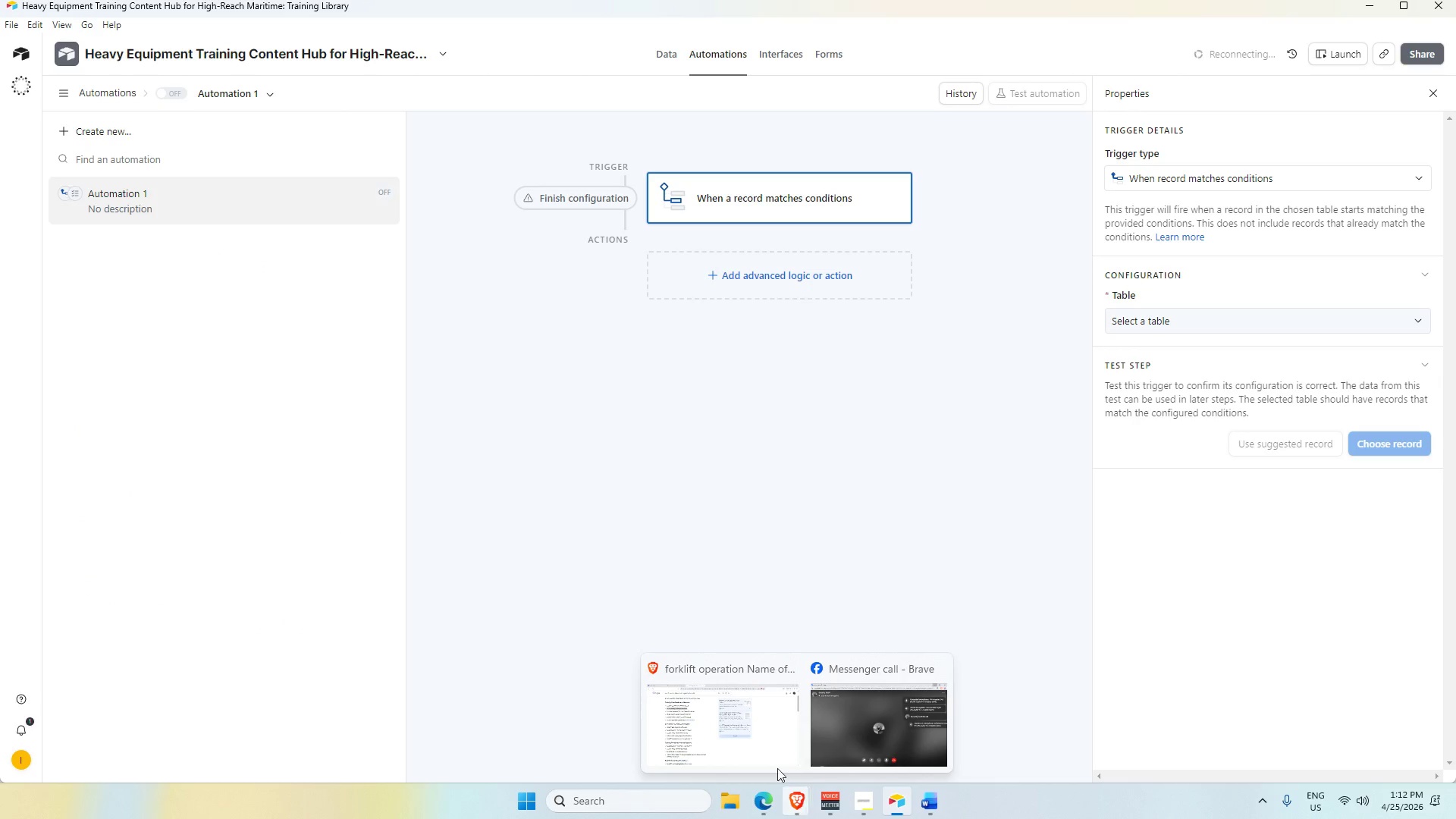 
left_click([761, 723])
 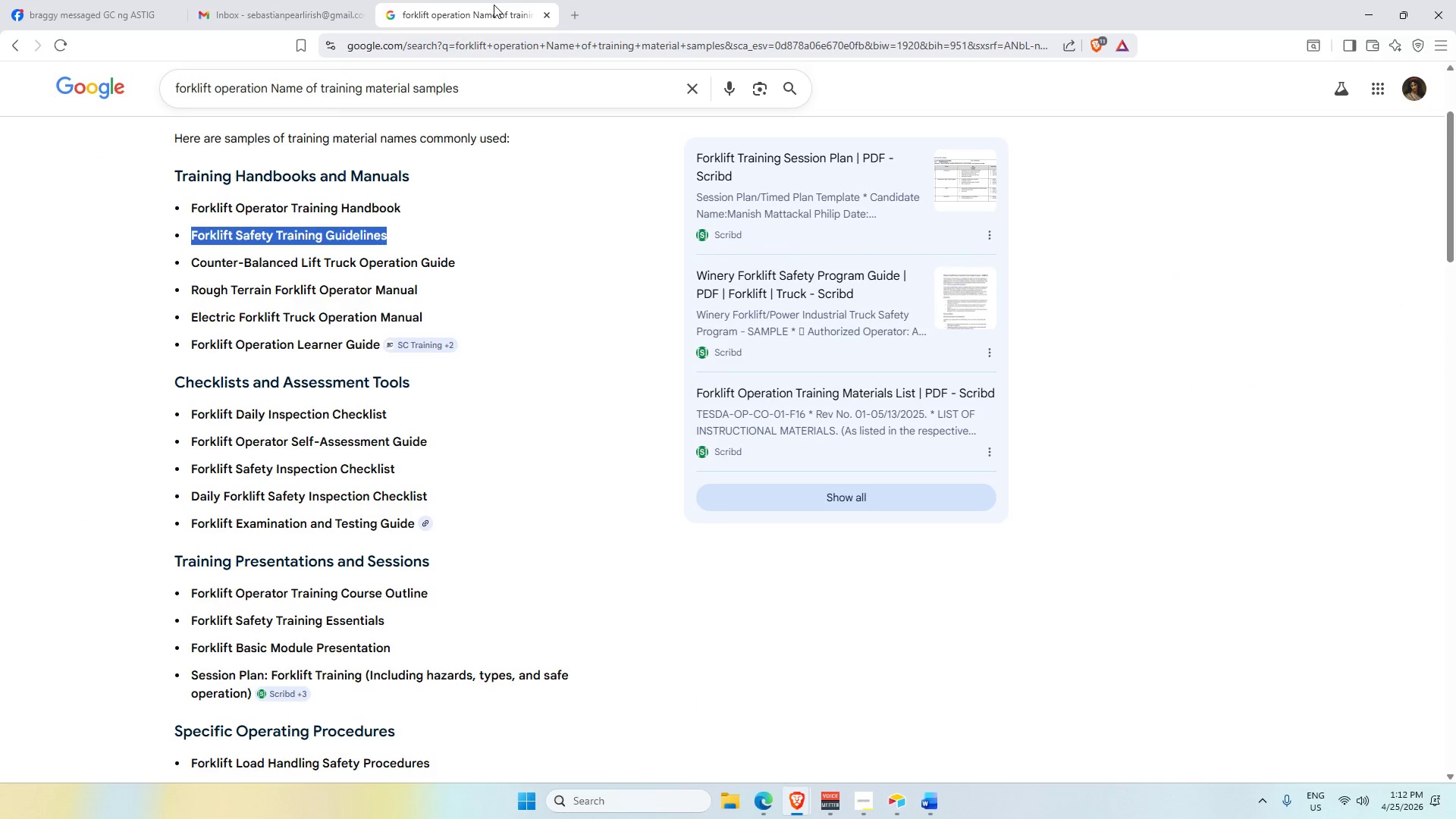 
left_click([235, 0])
 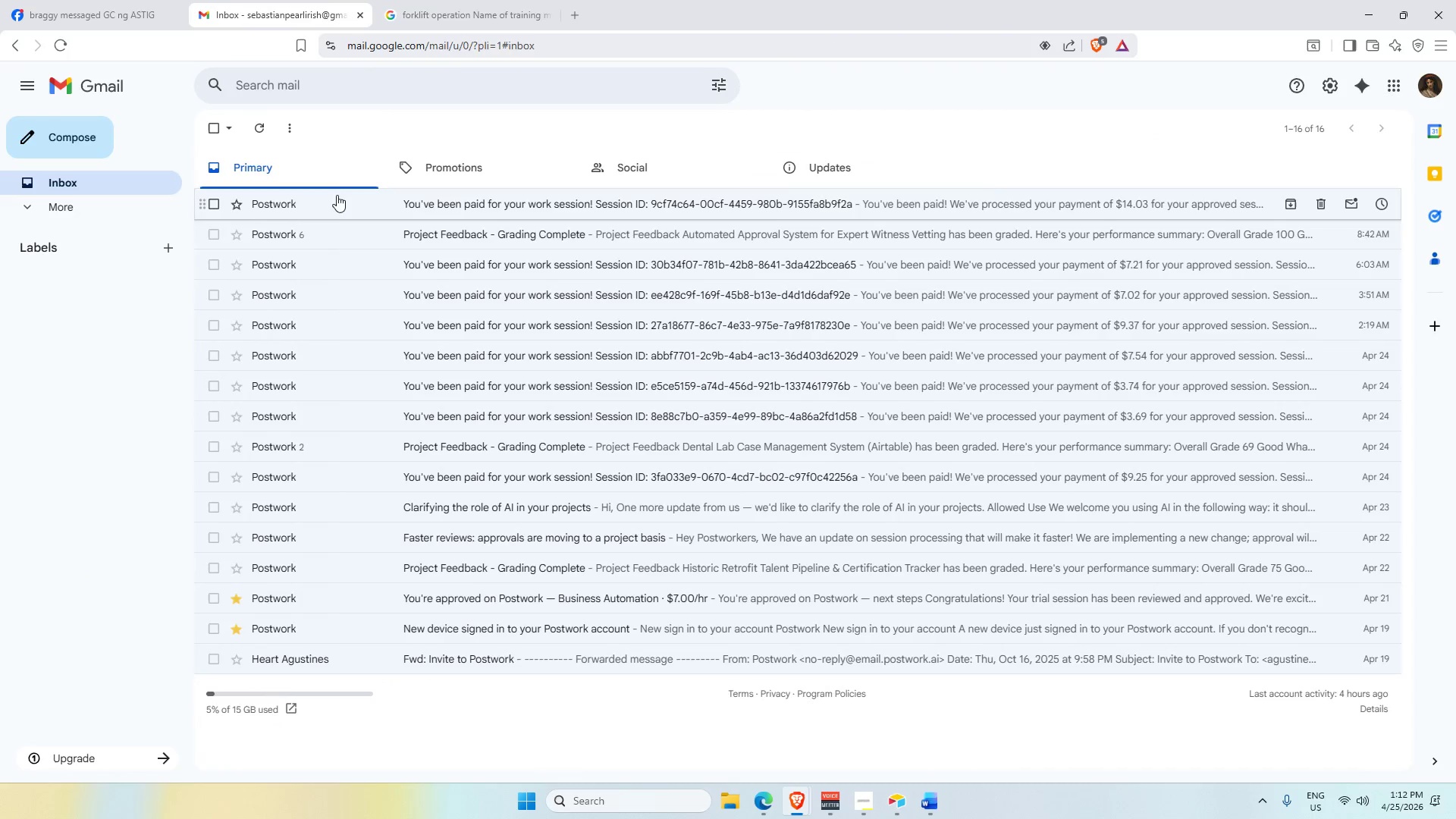 
scroll: coordinate [339, 211], scroll_direction: up, amount: 2.0
 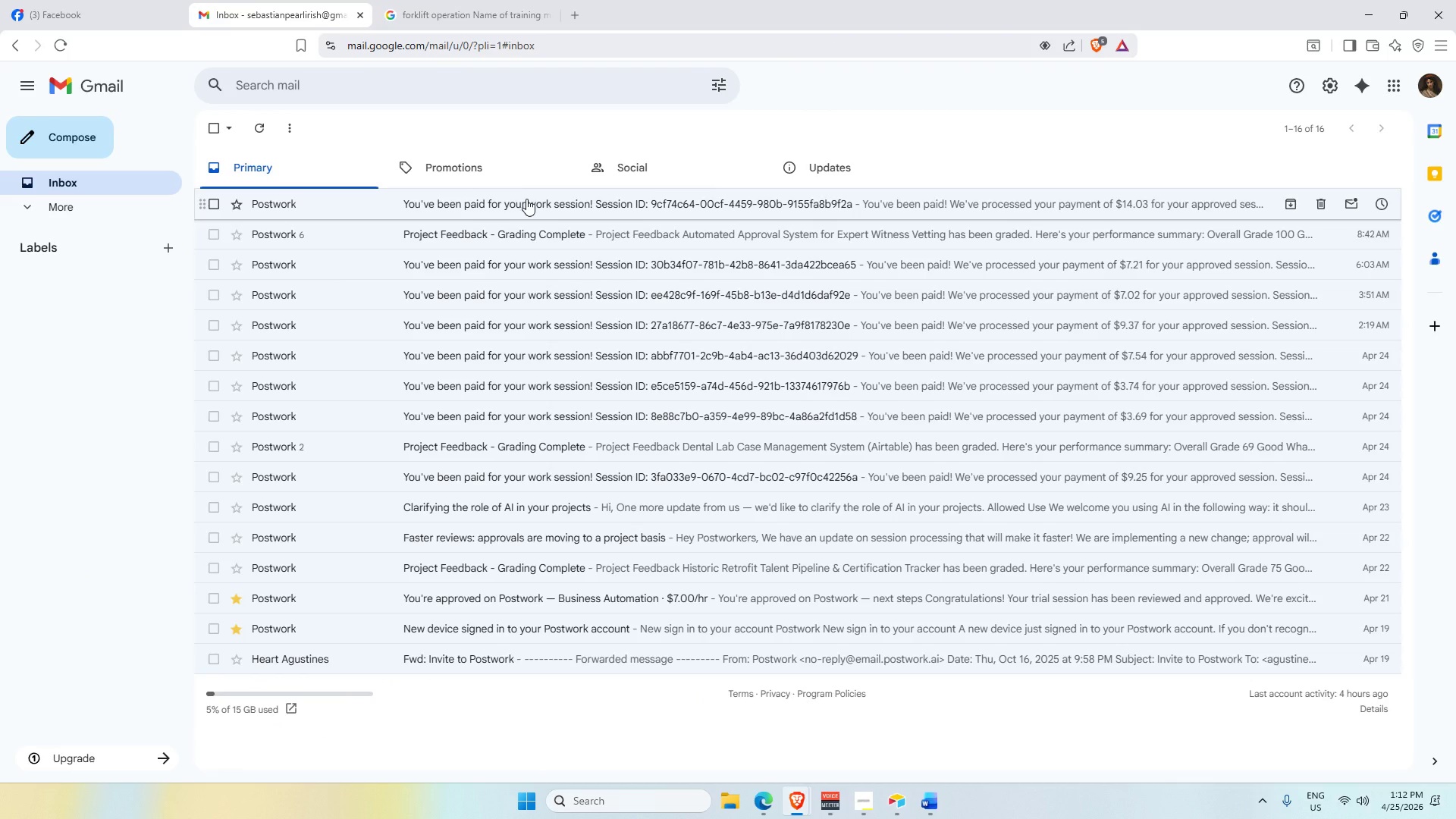 
left_click([526, 199])
 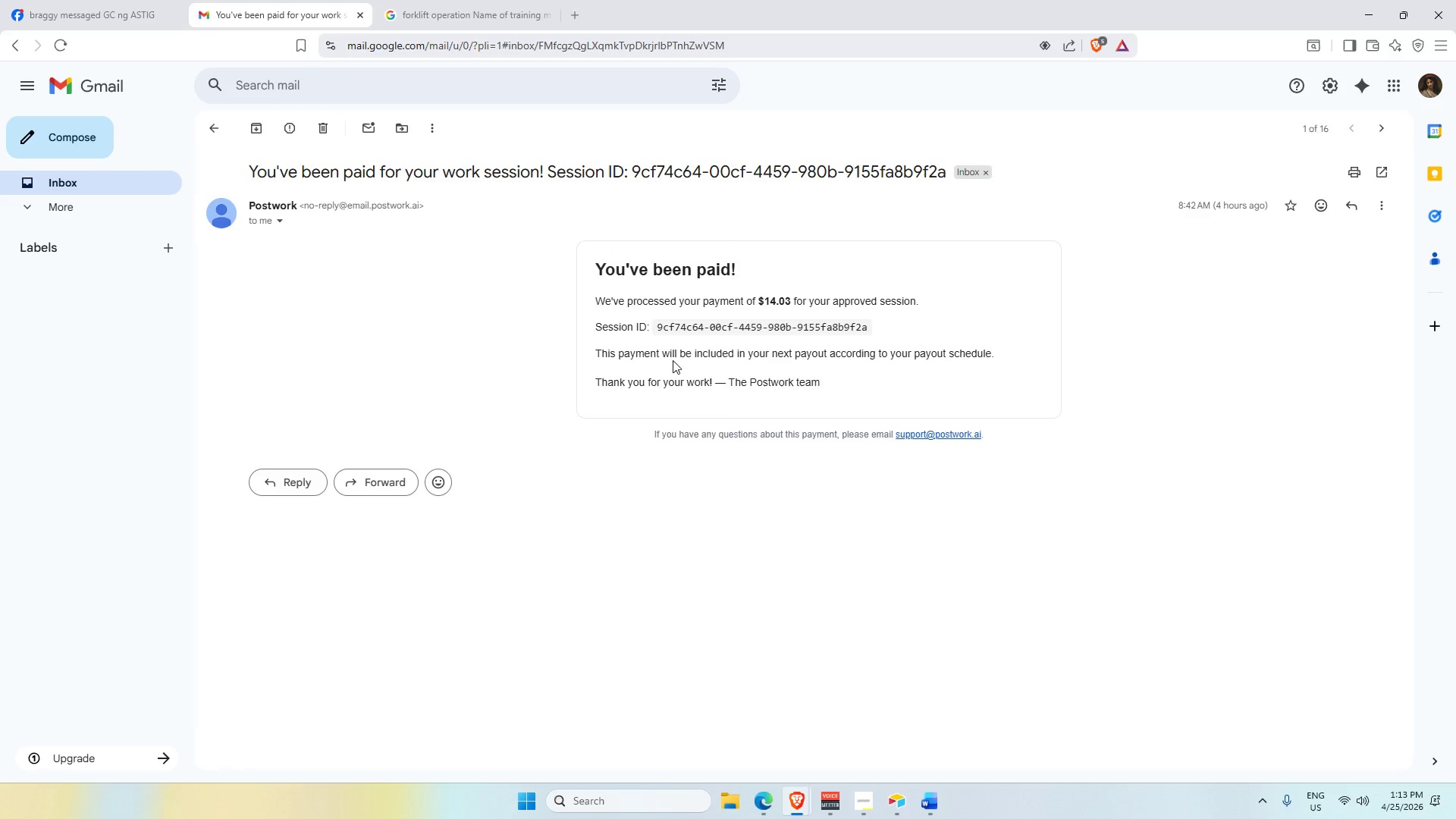 
scroll: coordinate [724, 444], scroll_direction: down, amount: 2.0
 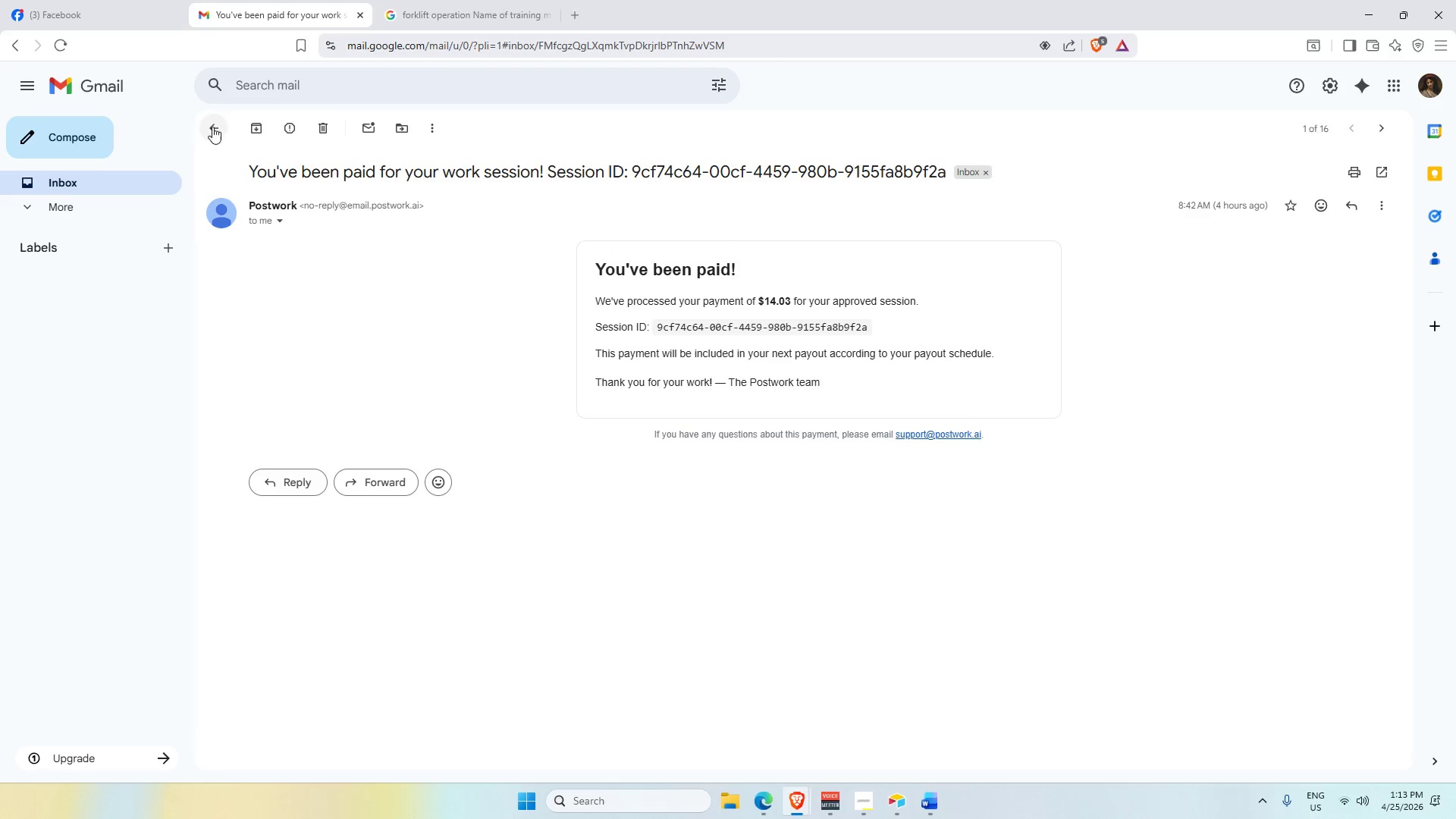 
left_click([212, 127])
 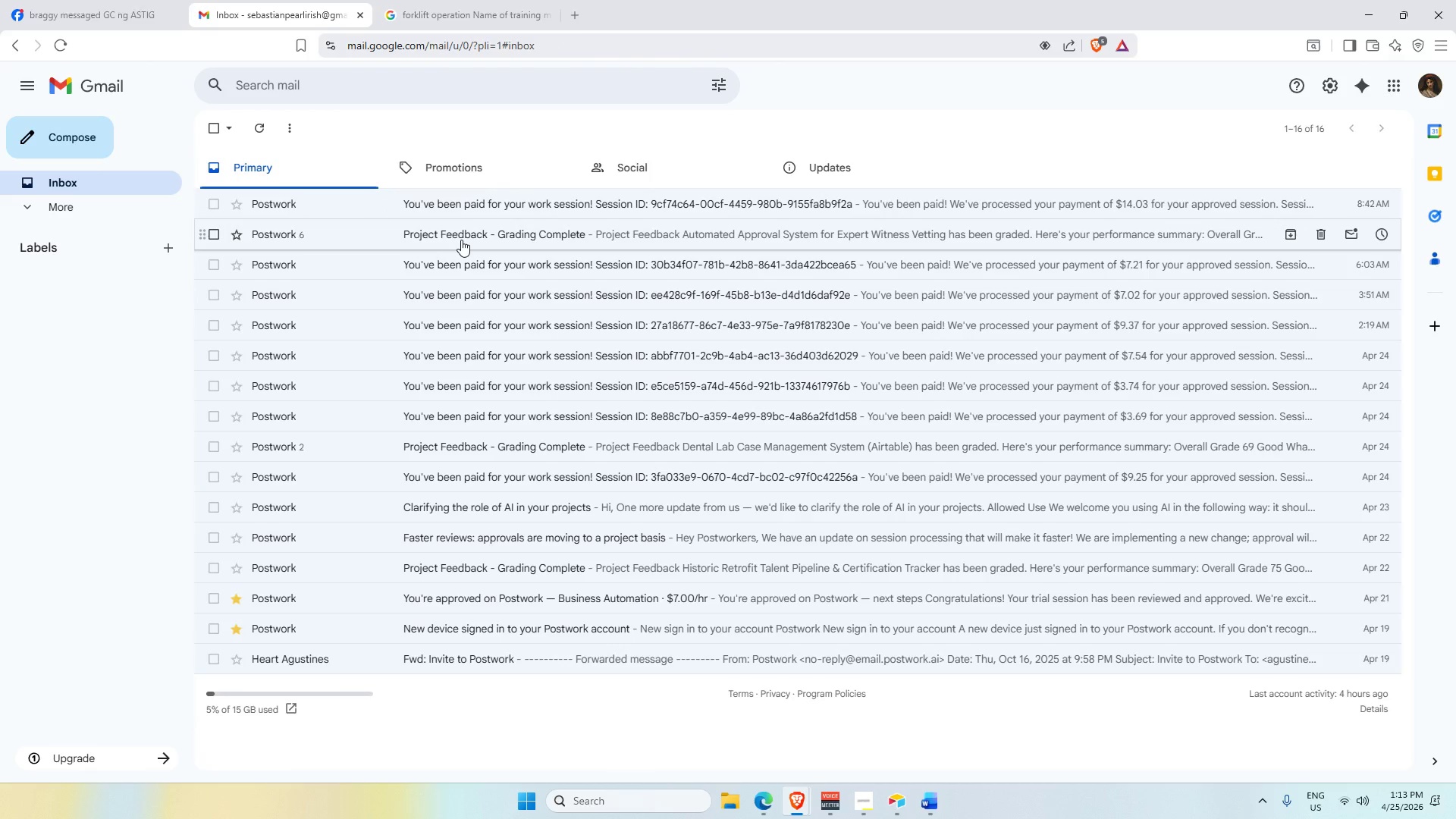 
left_click([461, 240])
 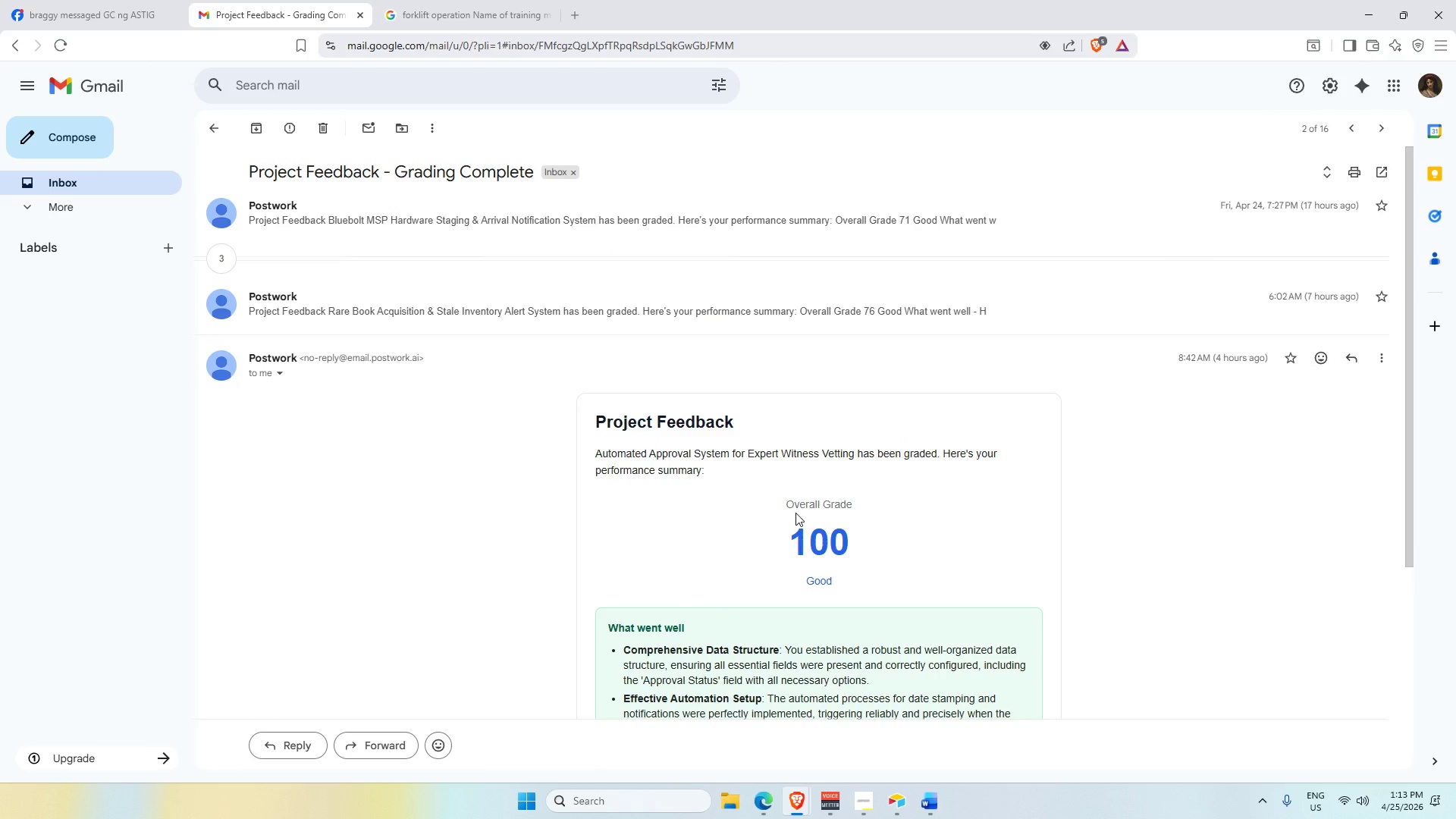 
scroll: coordinate [461, 240], scroll_direction: up, amount: 2.0
 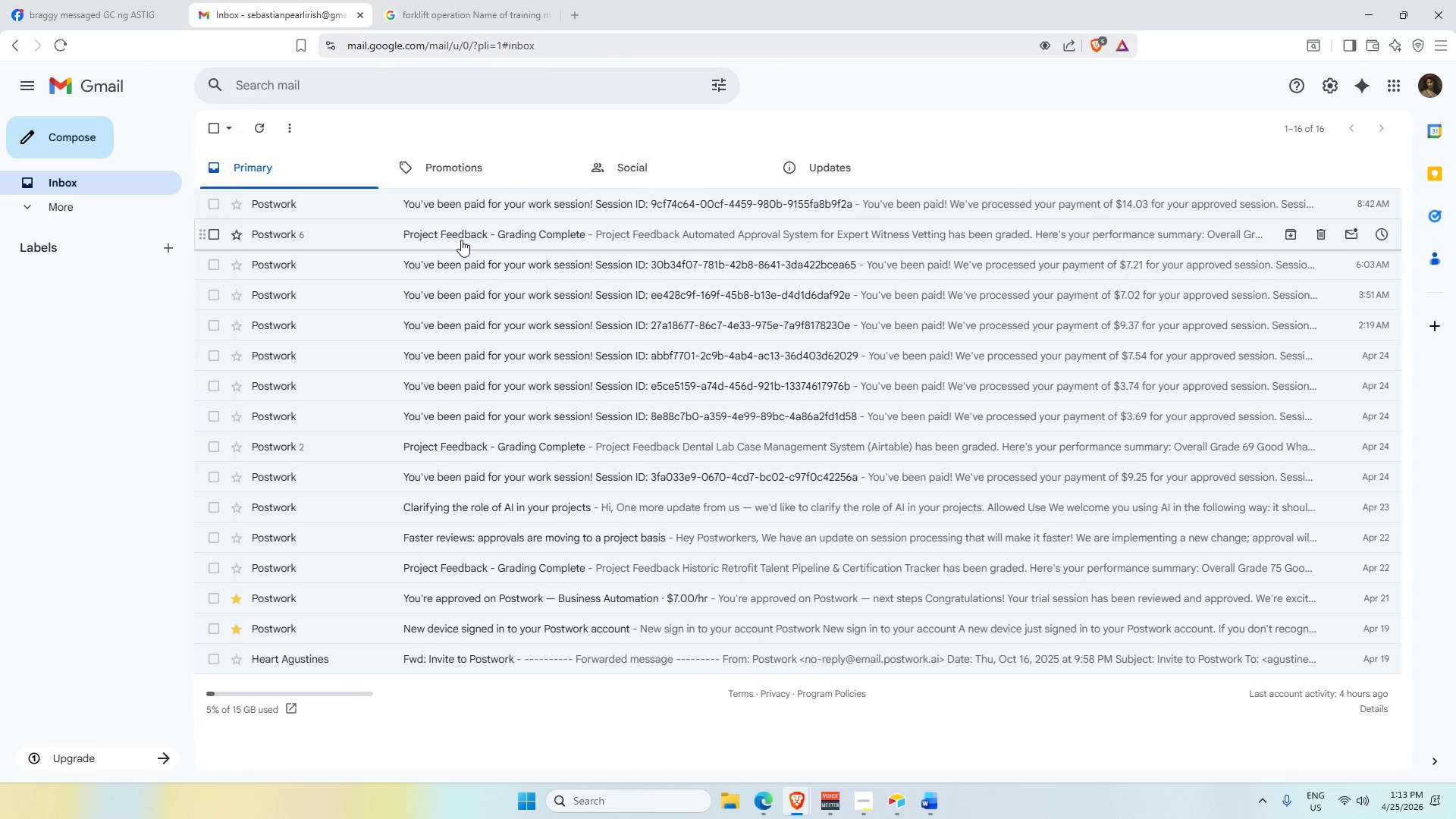 
scroll: coordinate [748, 514], scroll_direction: down, amount: 4.0
 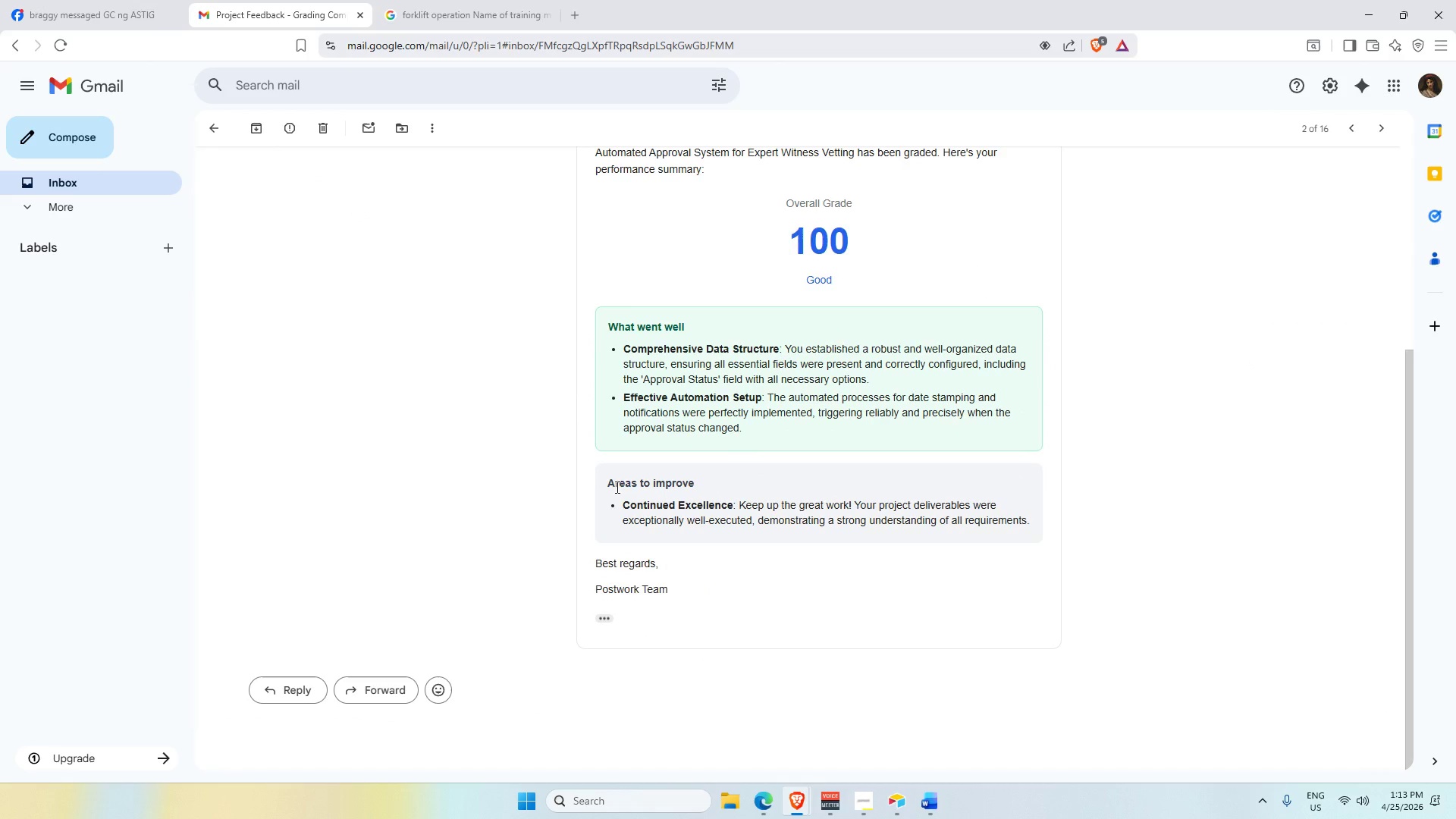 
left_click_drag(start_coordinate=[611, 485], to_coordinate=[1053, 528])
 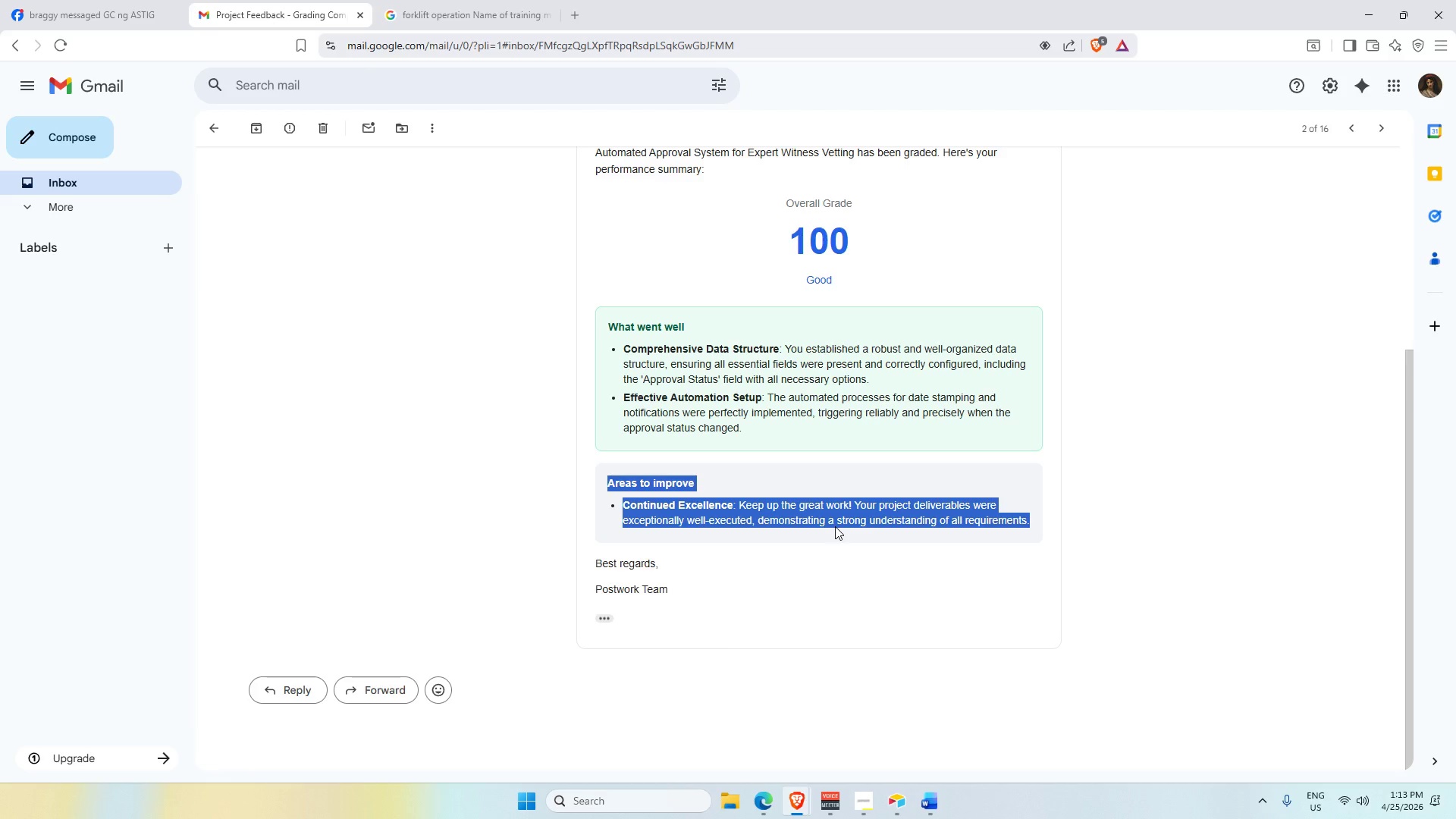 
wait(27.3)
 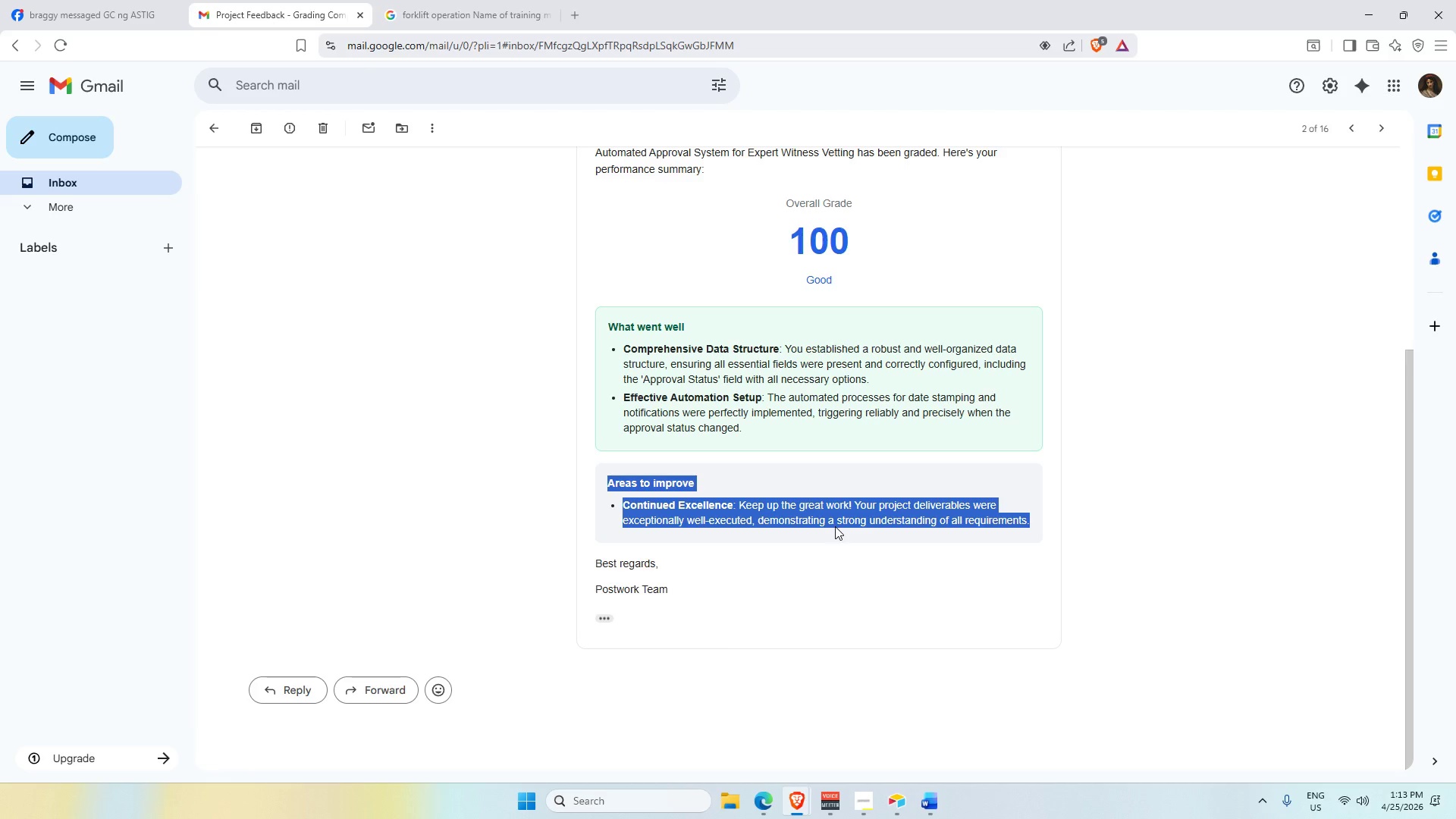 
scroll: coordinate [832, 526], scroll_direction: up, amount: 1.0
 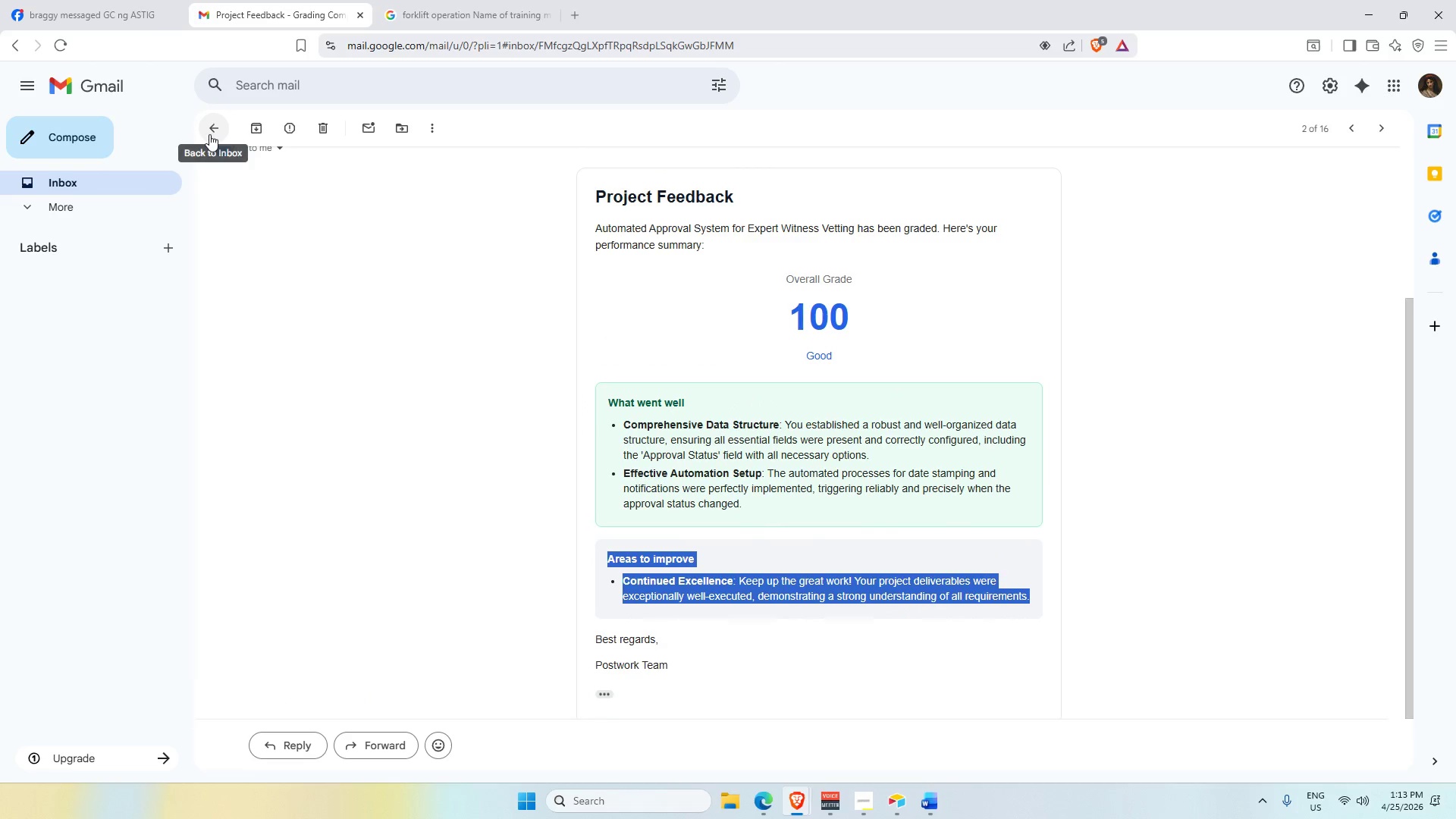 
left_click([108, 0])
 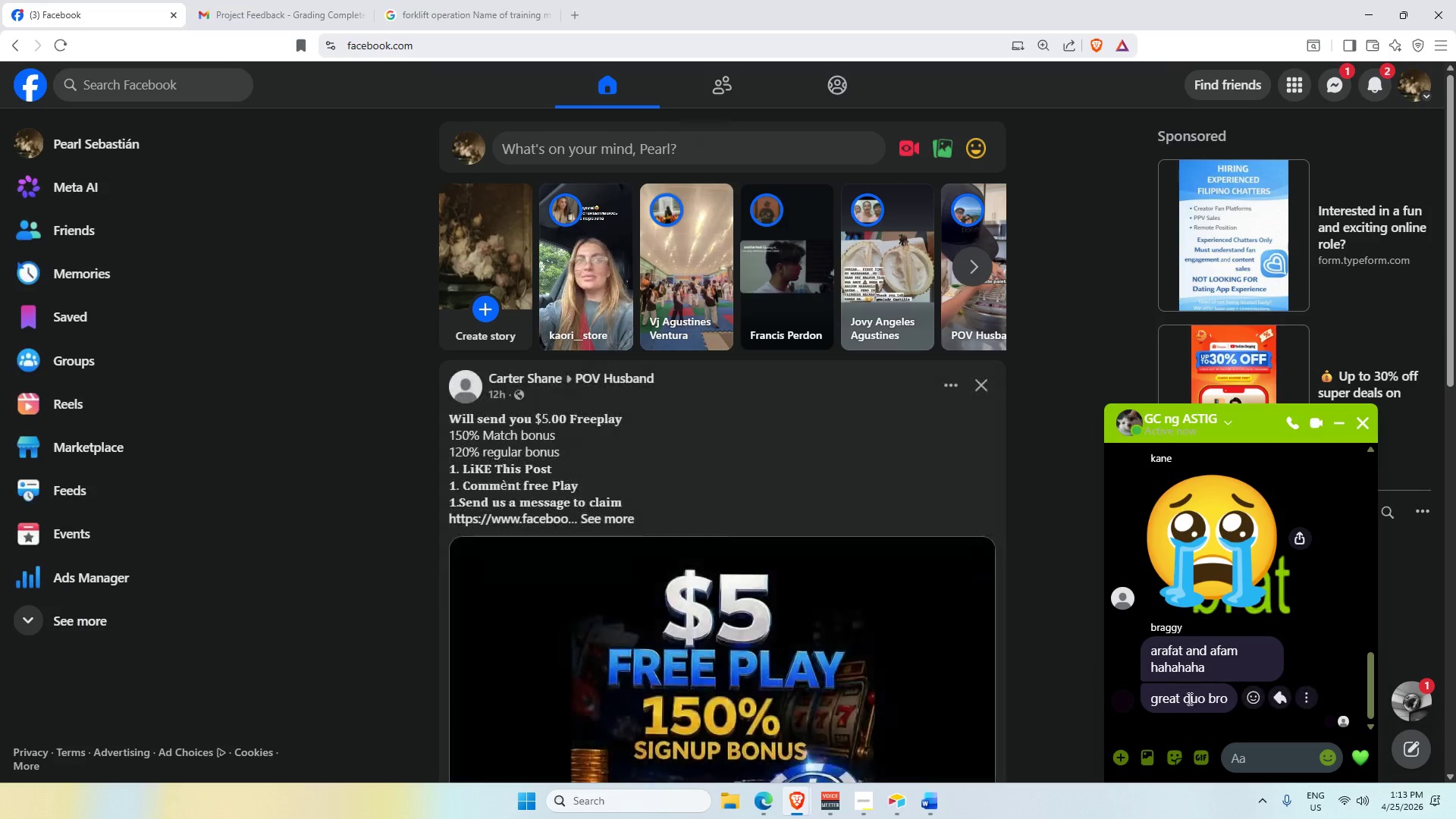 
scroll: coordinate [1189, 701], scroll_direction: down, amount: 2.0
 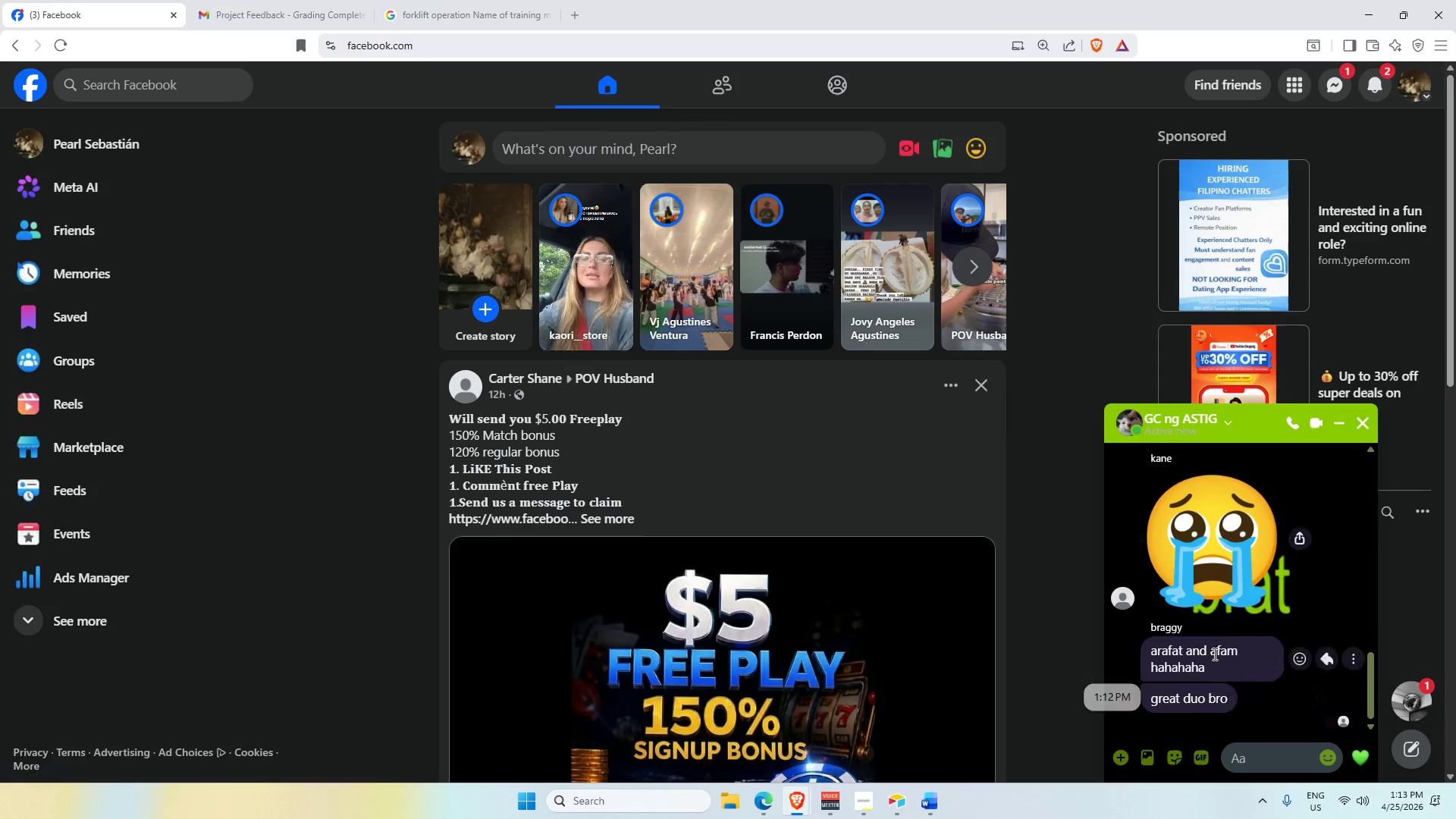 
scroll: coordinate [1213, 653], scroll_direction: up, amount: 2.0
 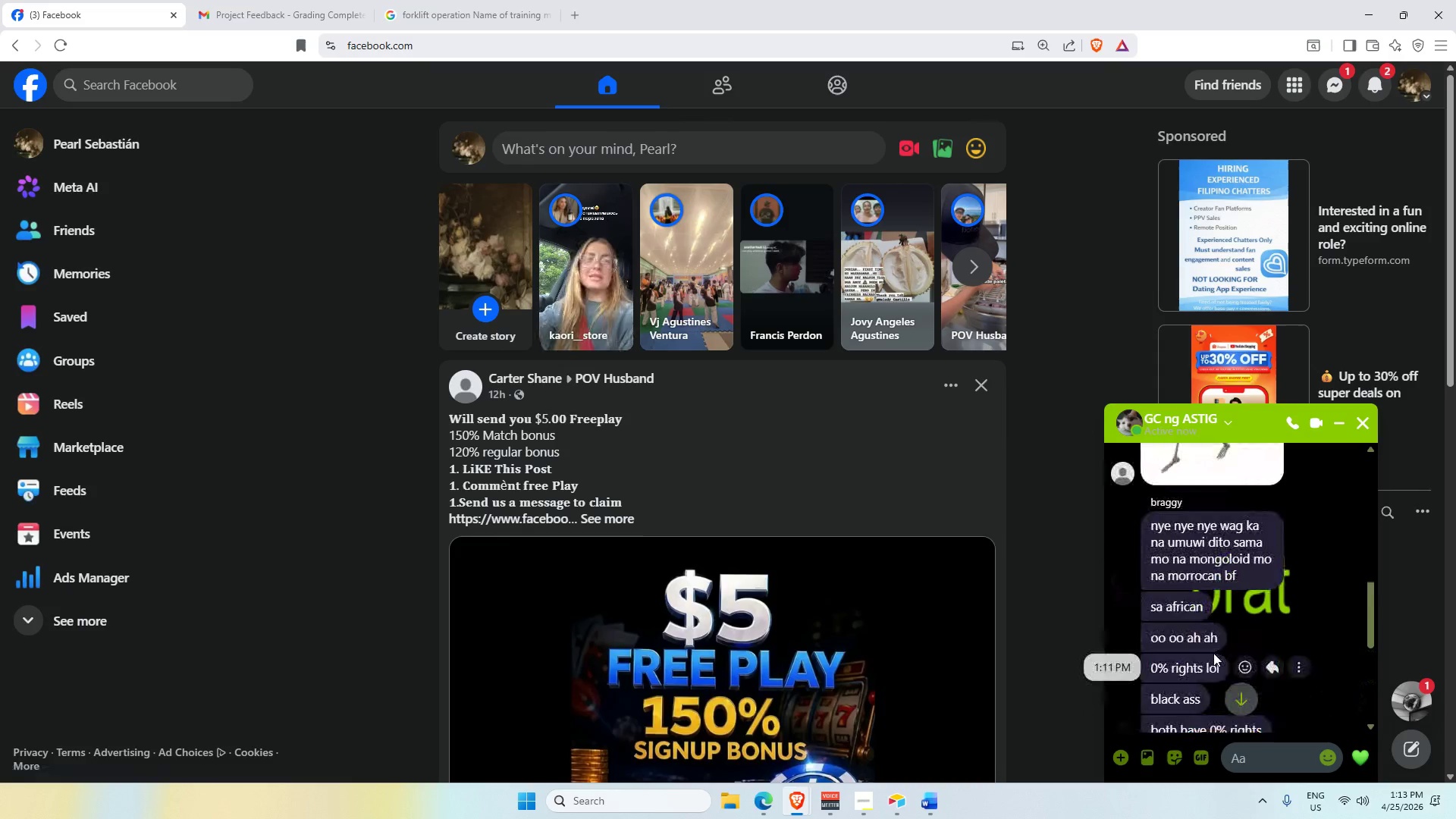 
scroll: coordinate [1210, 648], scroll_direction: down, amount: 10.0
 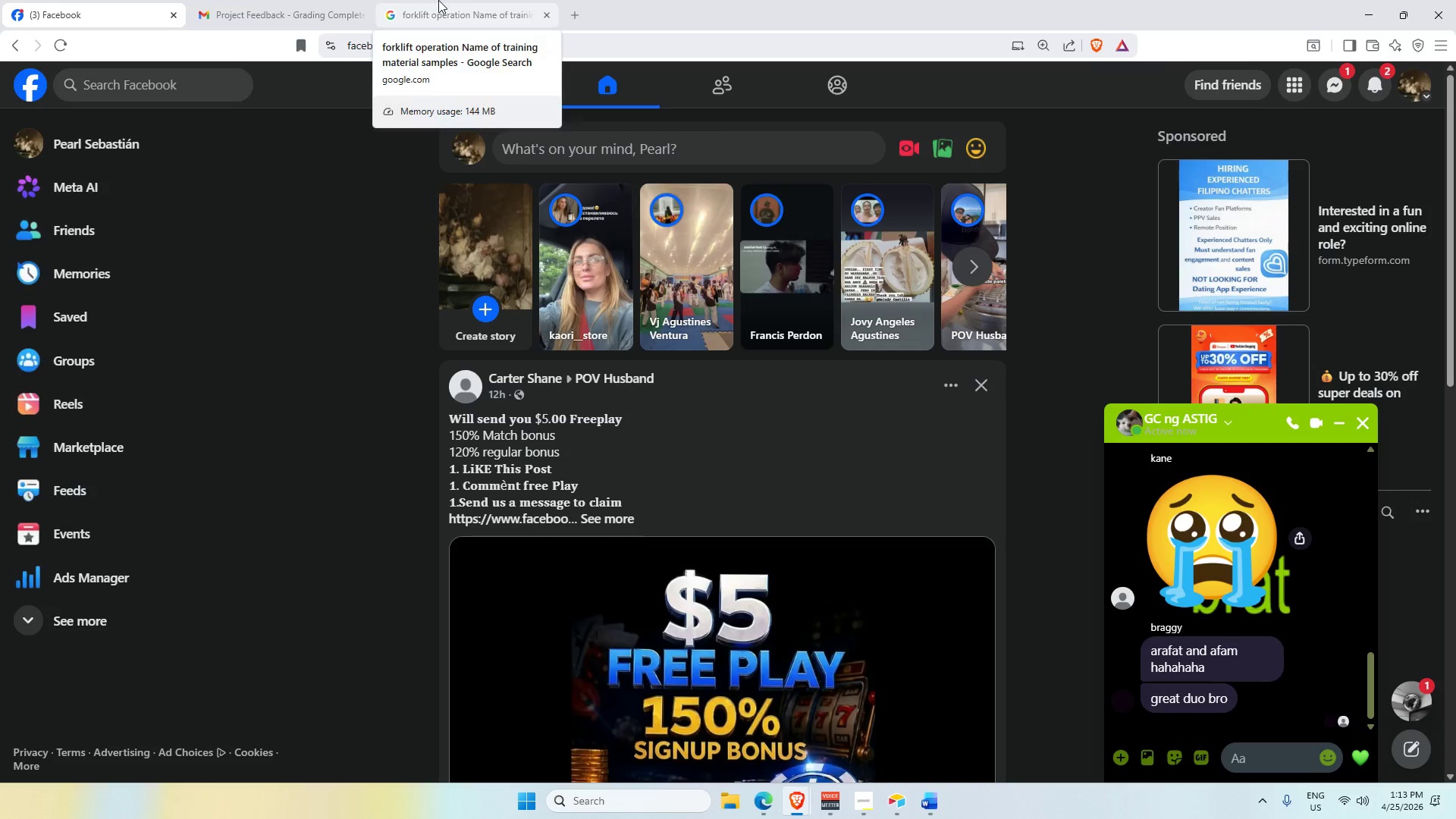 
left_click([439, 0])
 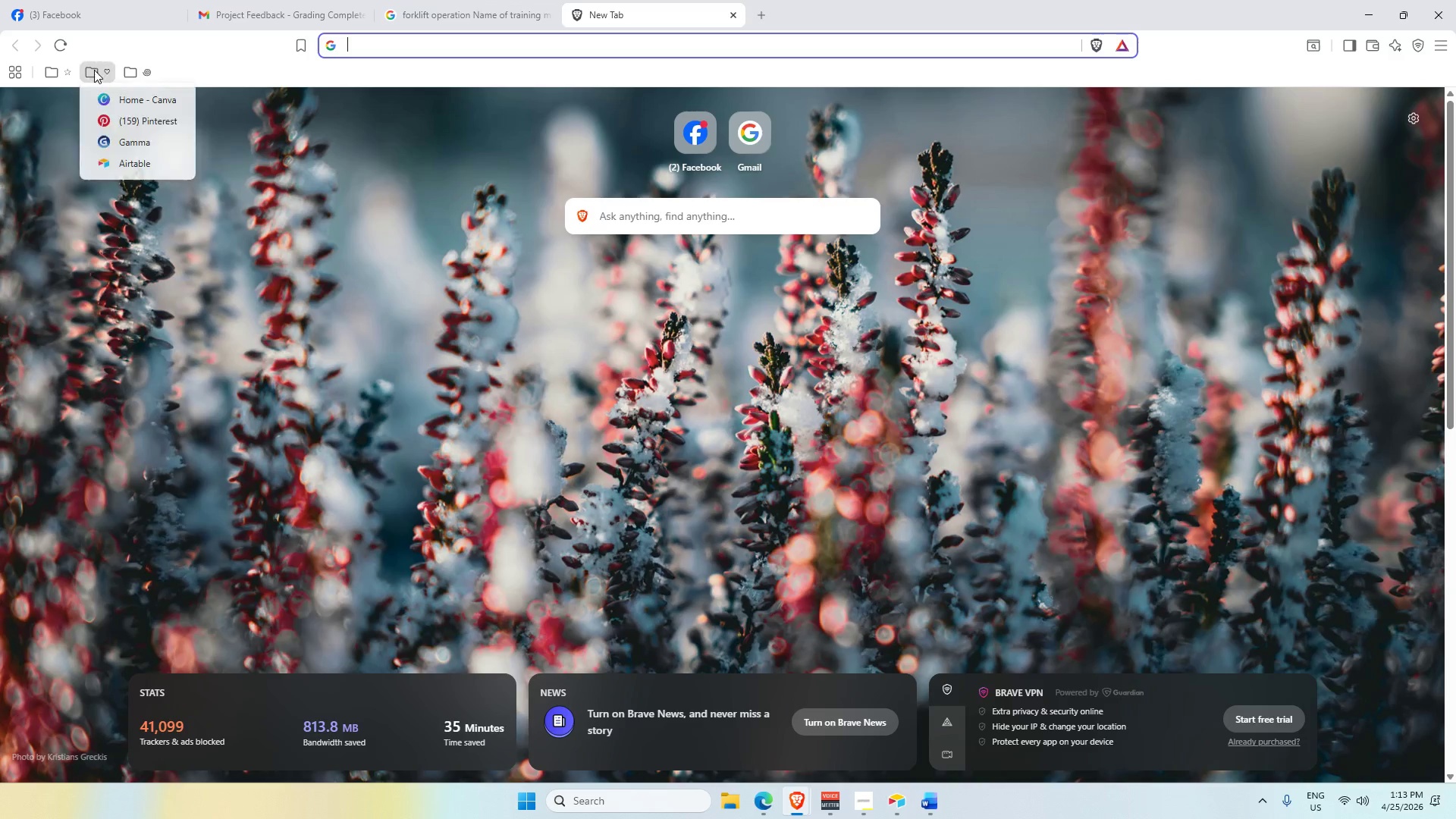 
left_click([52, 76])
 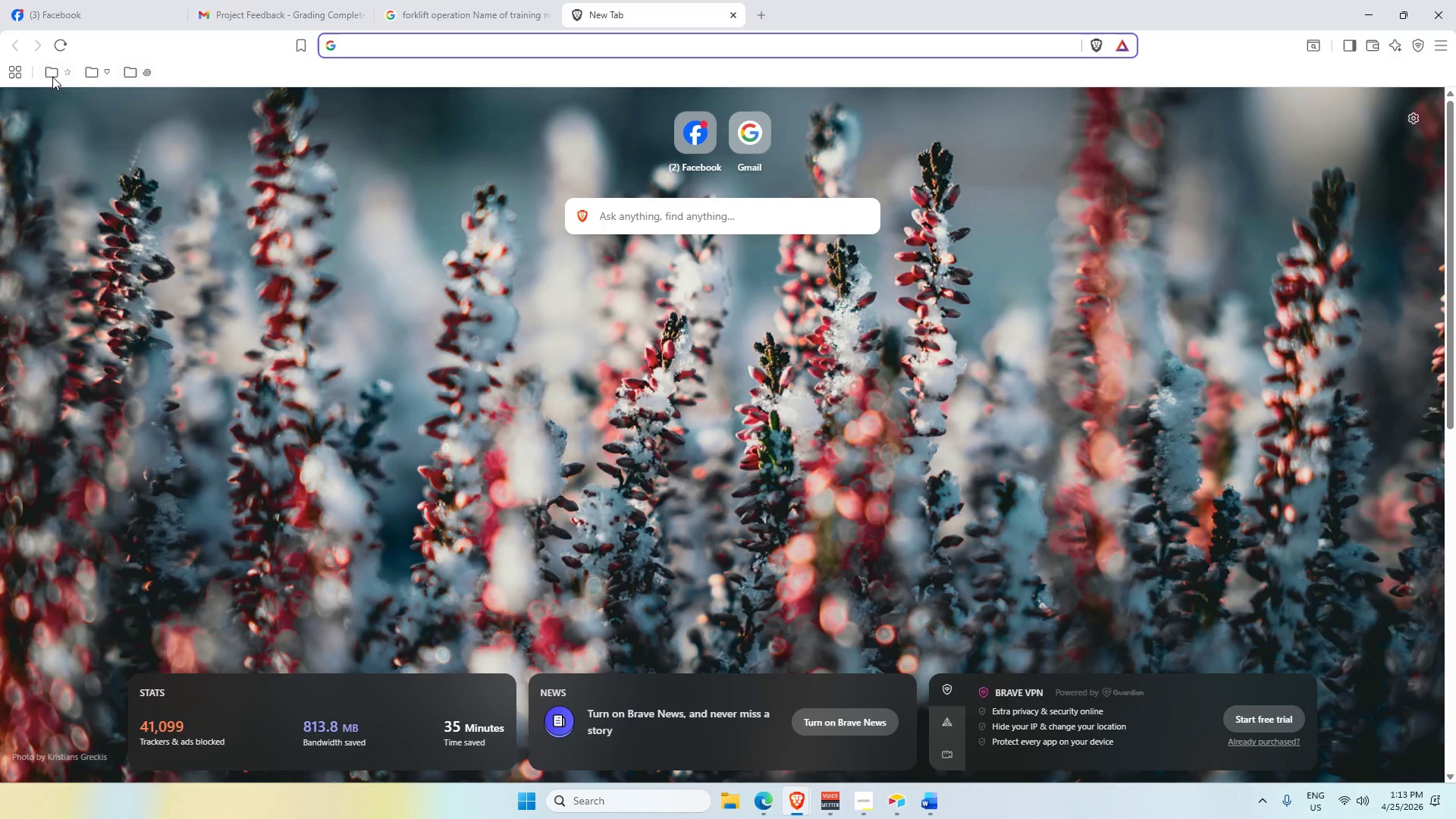 
left_click([52, 77])
 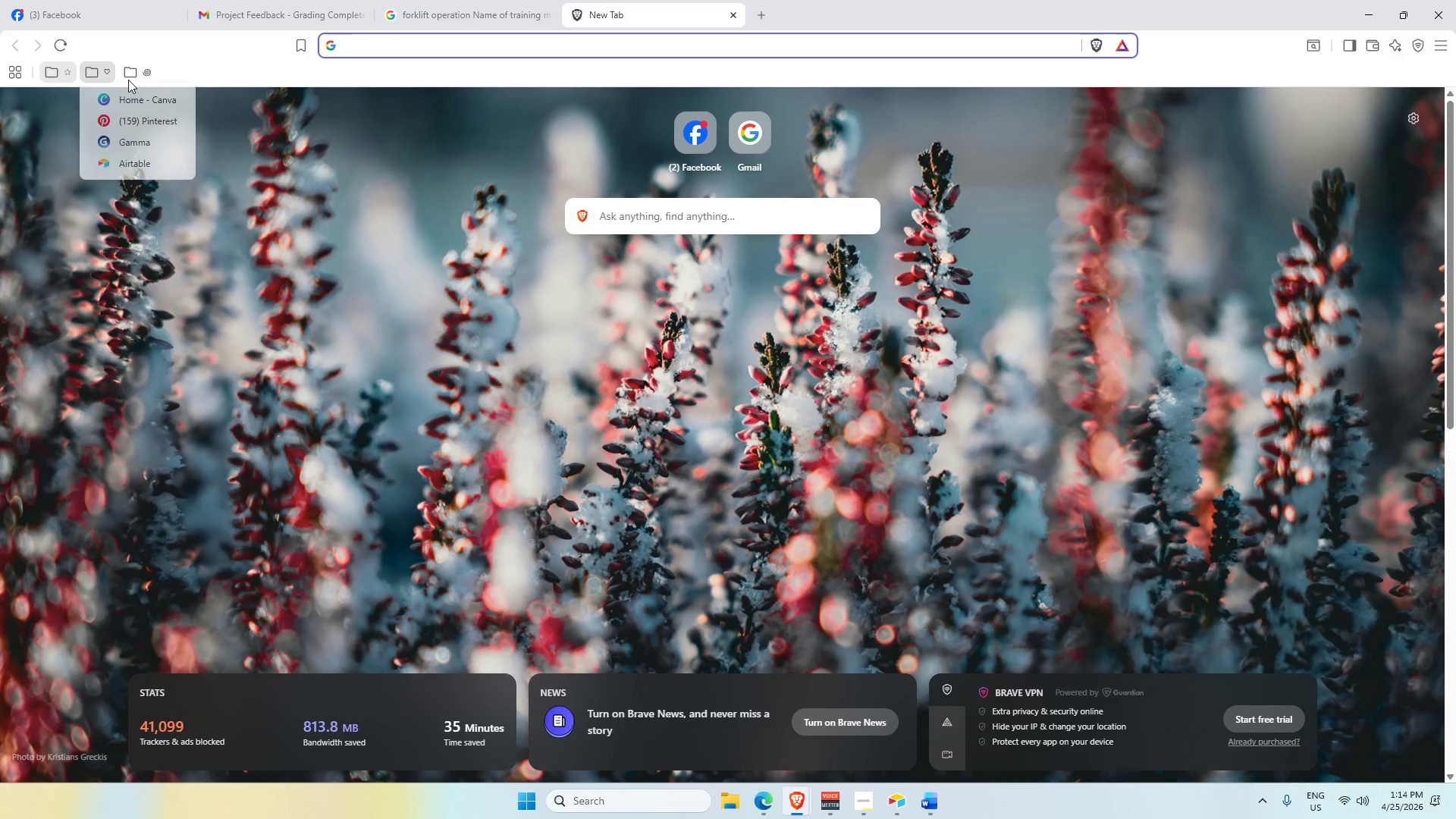 
double_click([143, 82])
 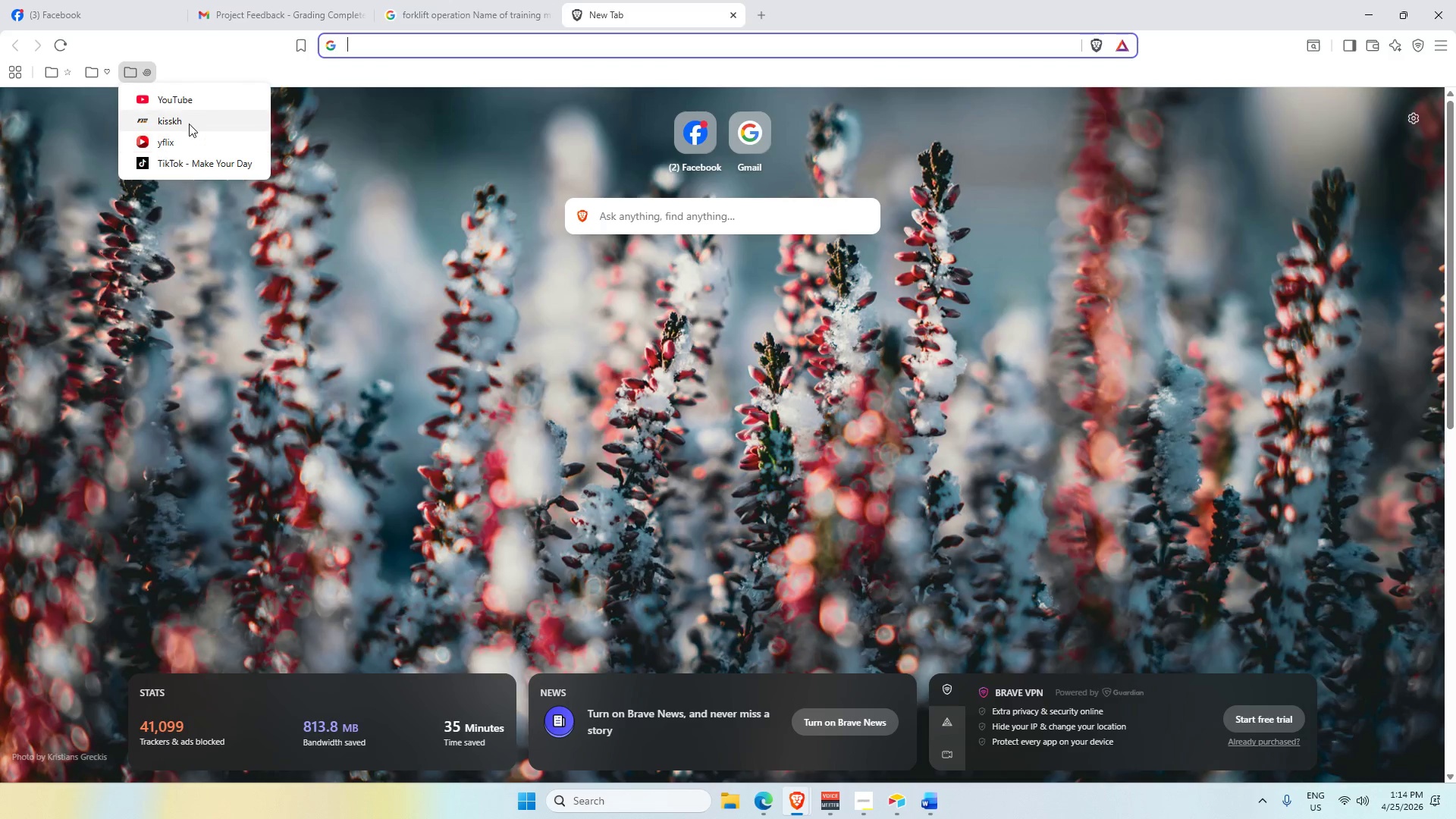 
left_click([187, 122])
 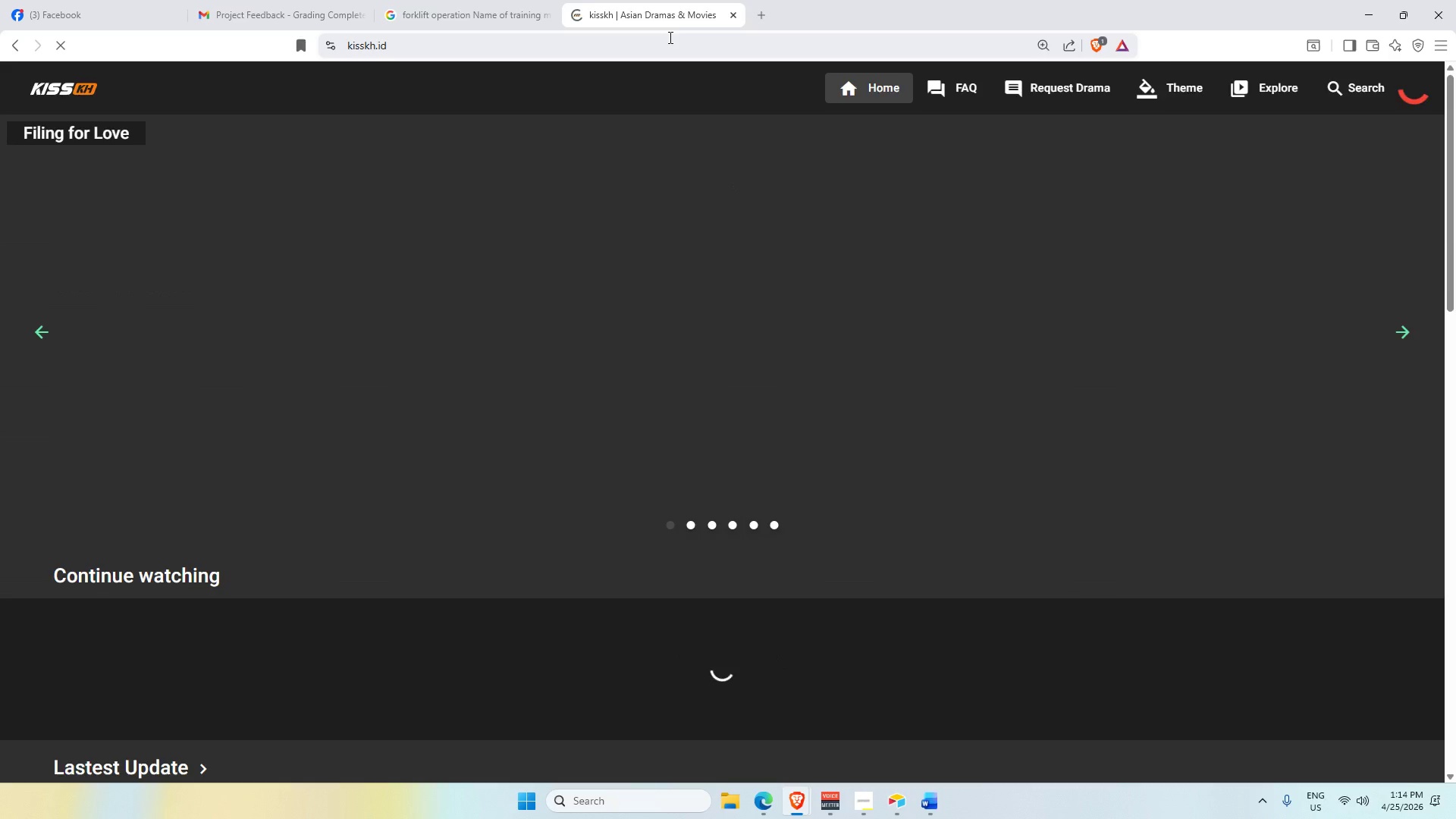 
left_click_drag(start_coordinate=[662, 22], to_coordinate=[532, 9])
 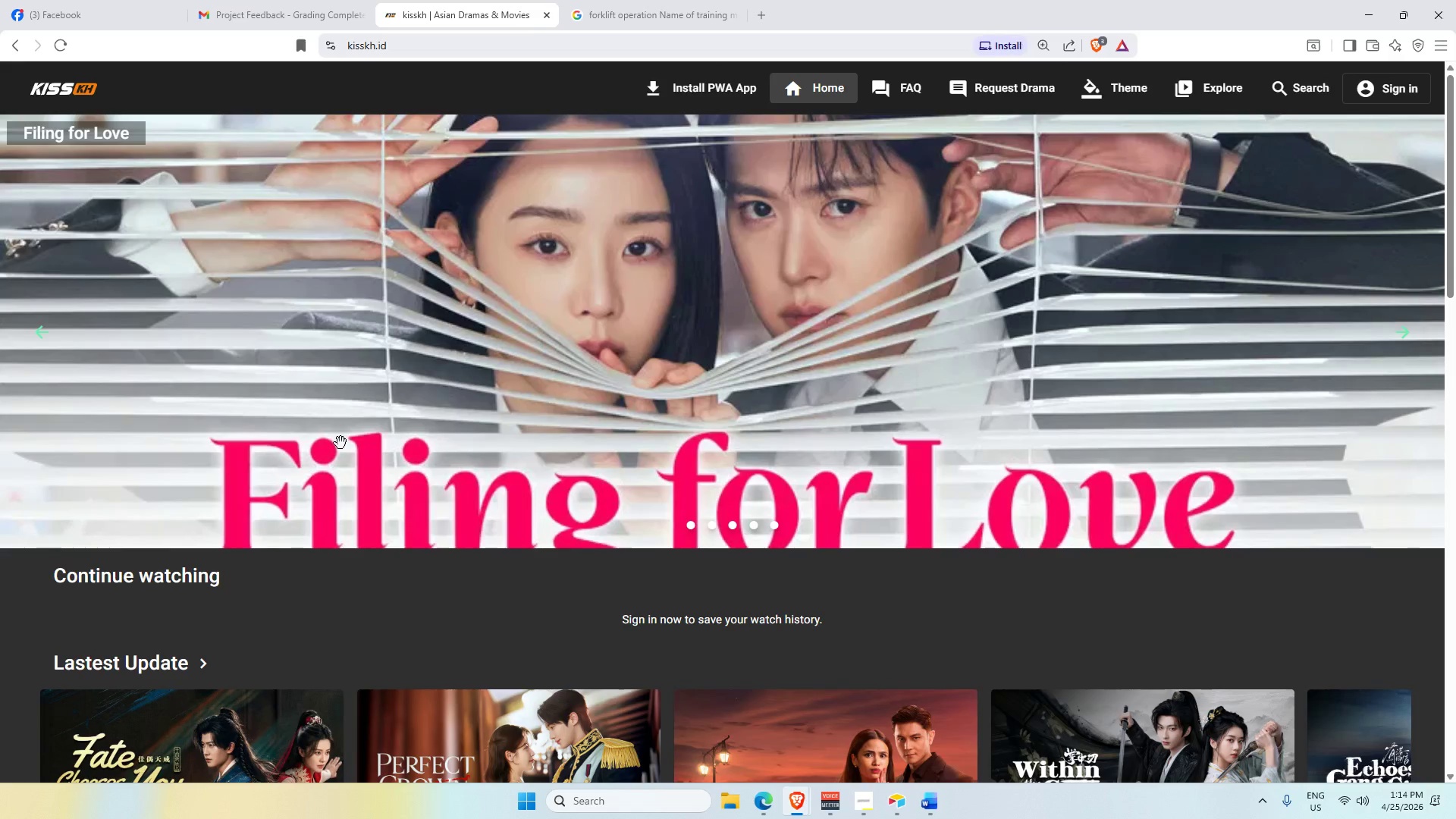 
scroll: coordinate [293, 542], scroll_direction: down, amount: 3.0
 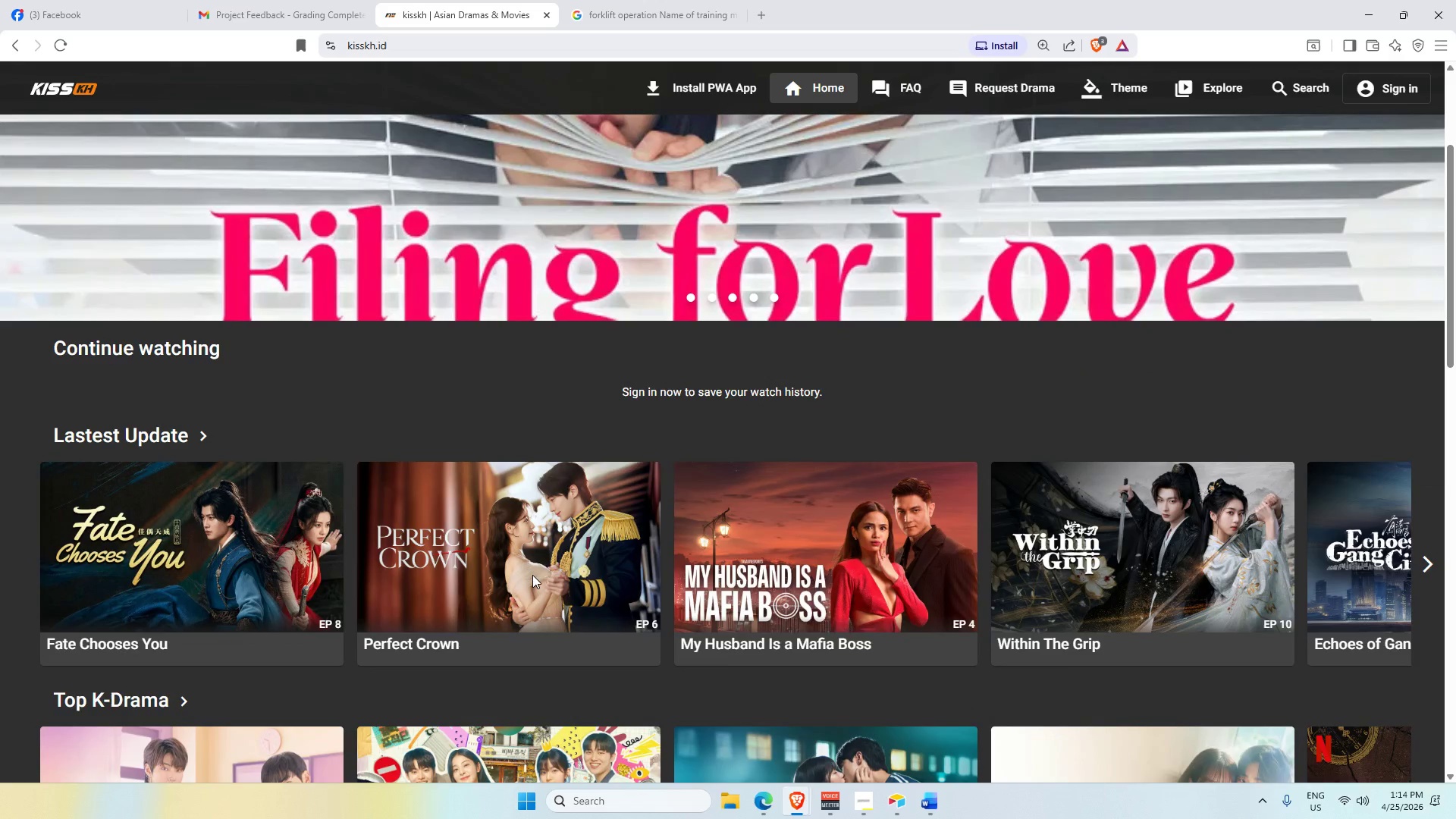 
left_click([532, 575])
 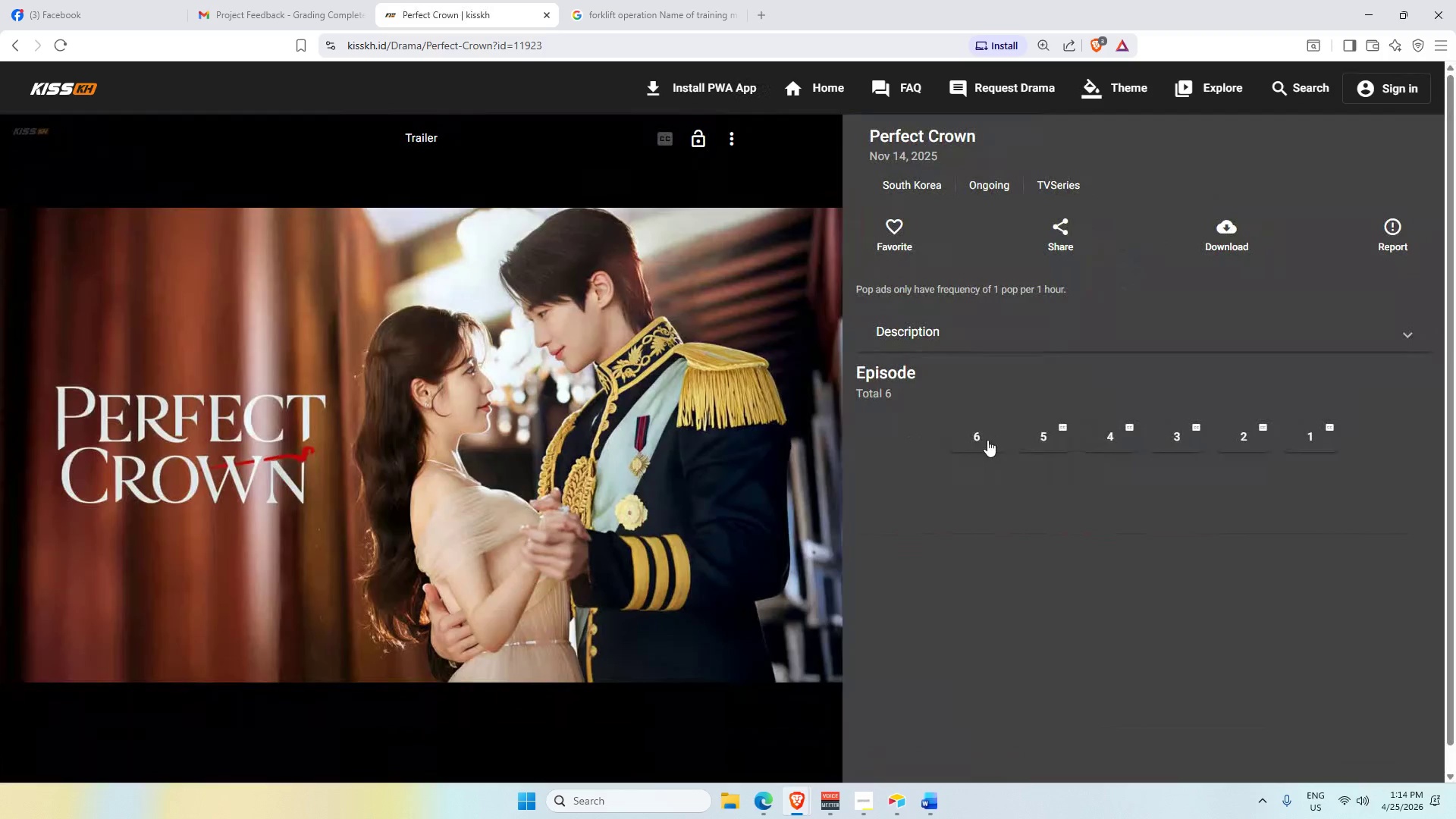 
left_click([1035, 439])
 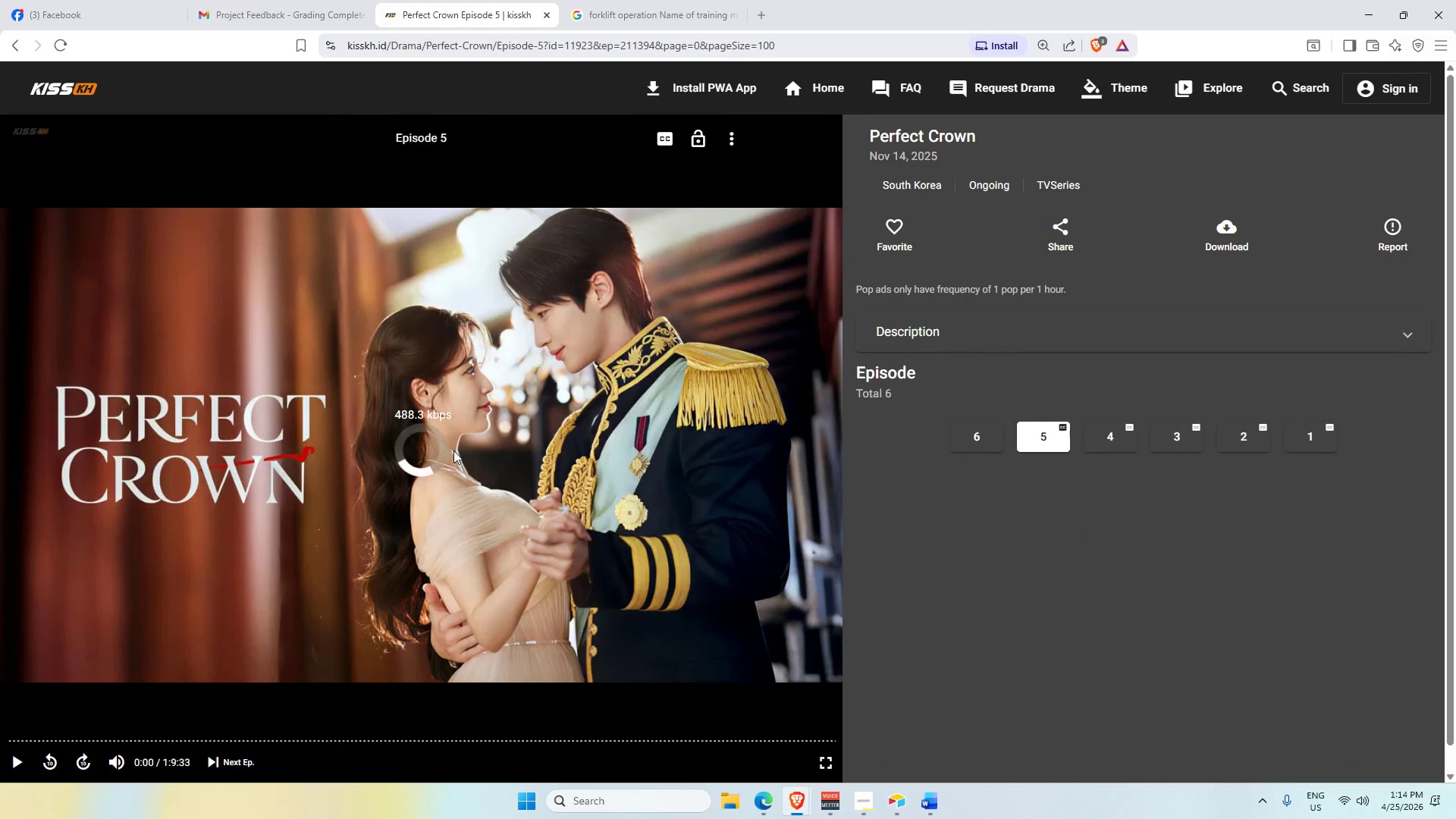 
left_click_drag(start_coordinate=[478, 6], to_coordinate=[353, 60])
 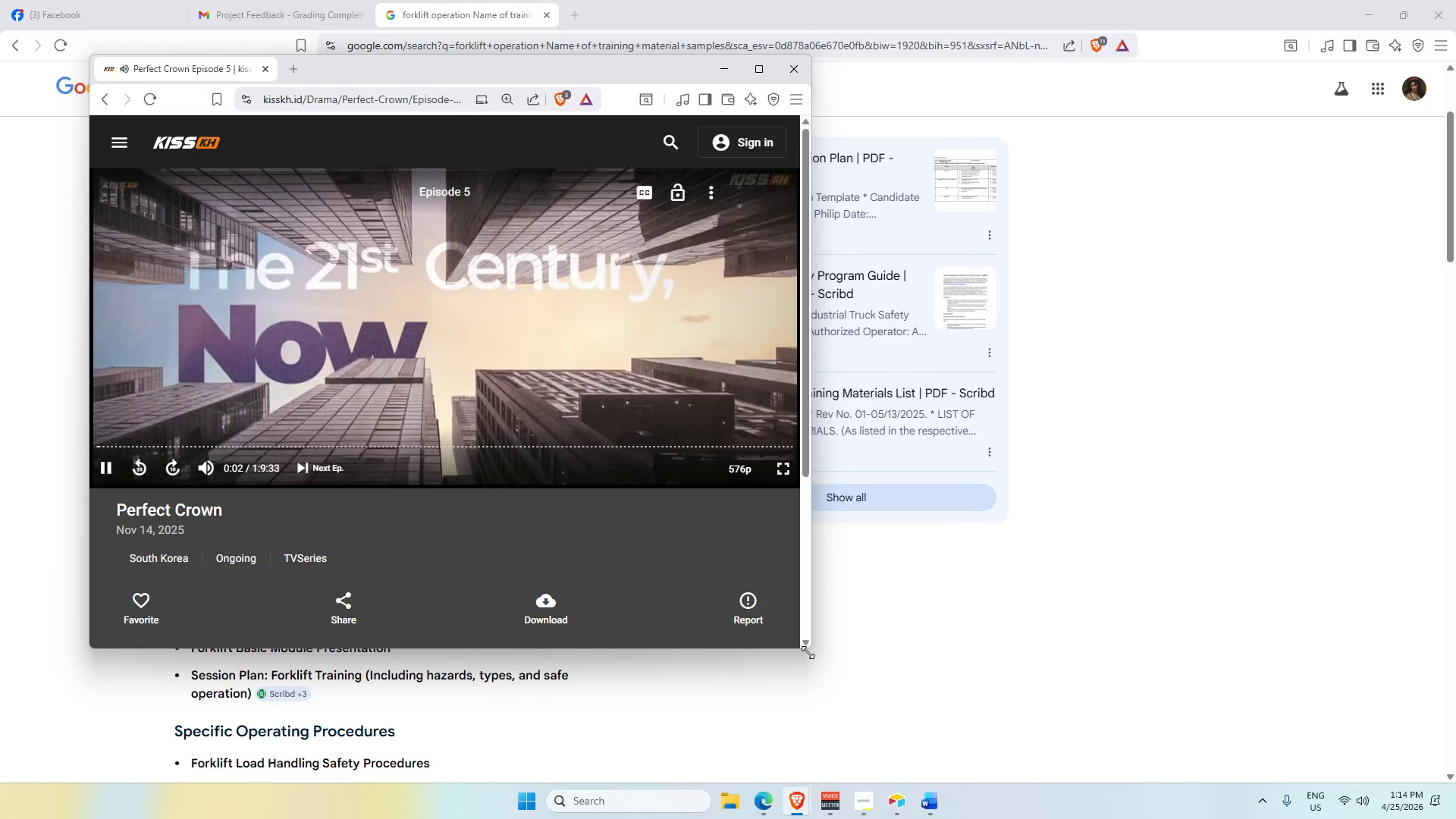 
left_click_drag(start_coordinate=[808, 651], to_coordinate=[455, 362])
 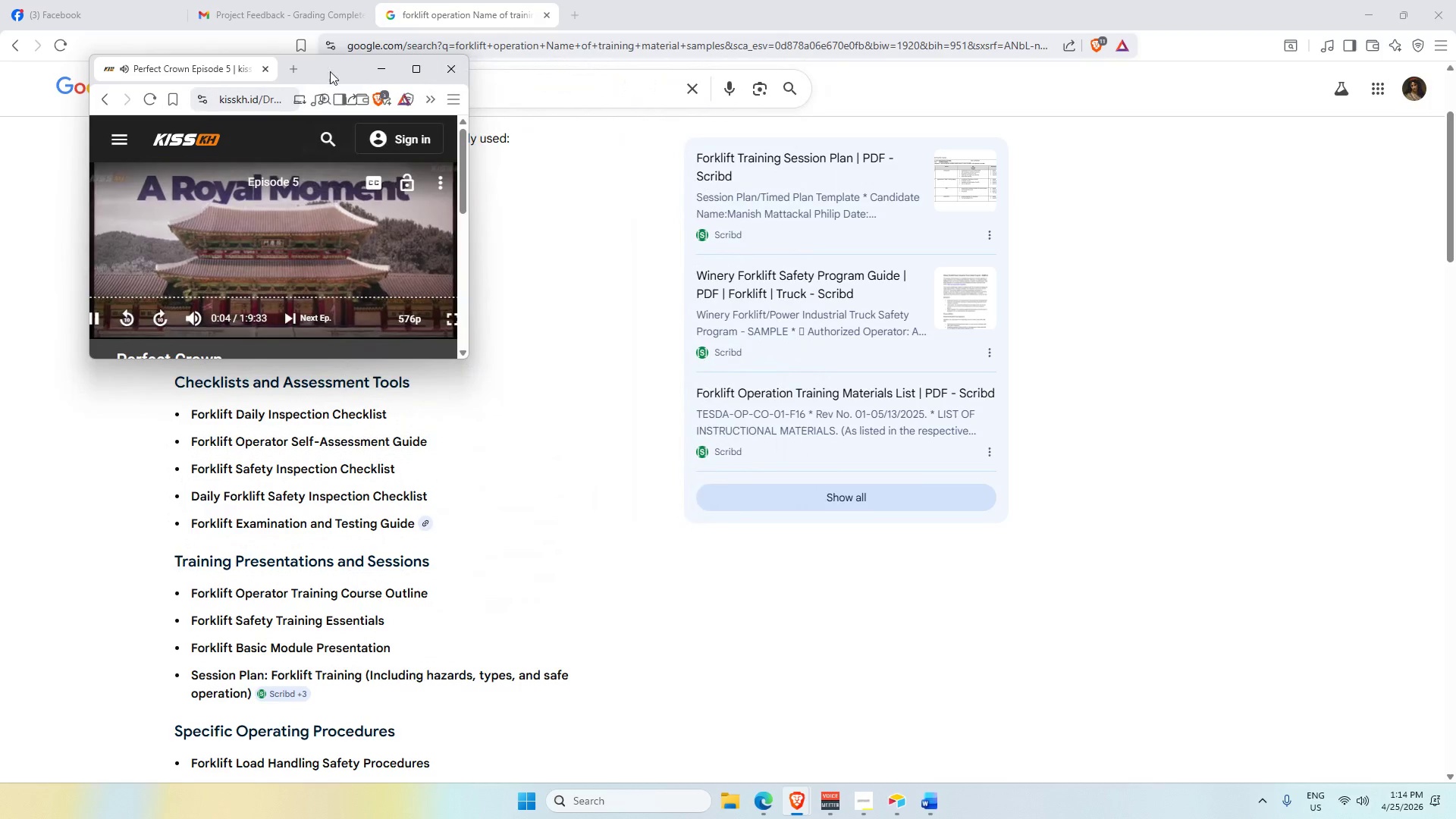 
left_click_drag(start_coordinate=[330, 69], to_coordinate=[257, 42])
 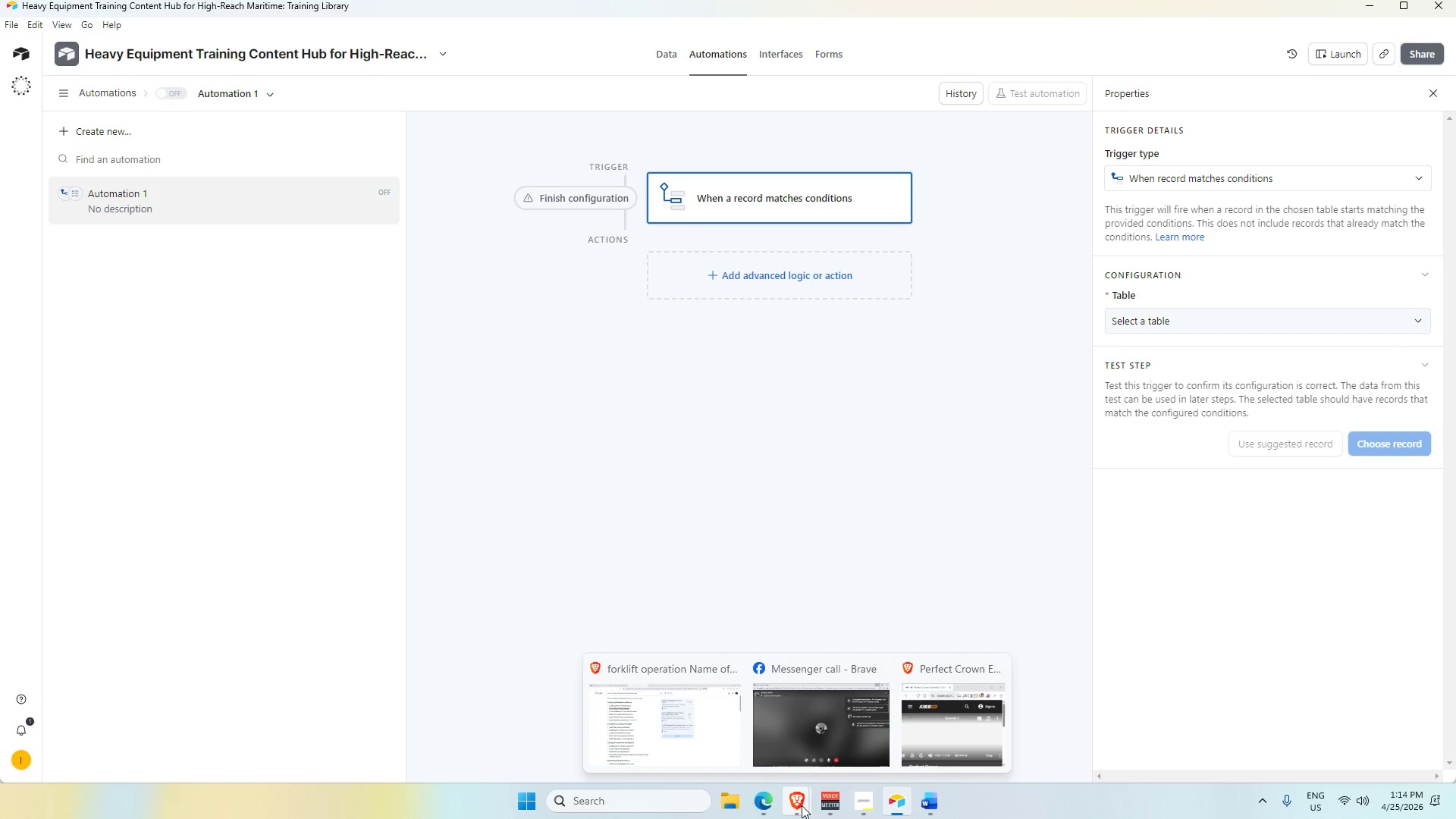 
wait(5.23)
 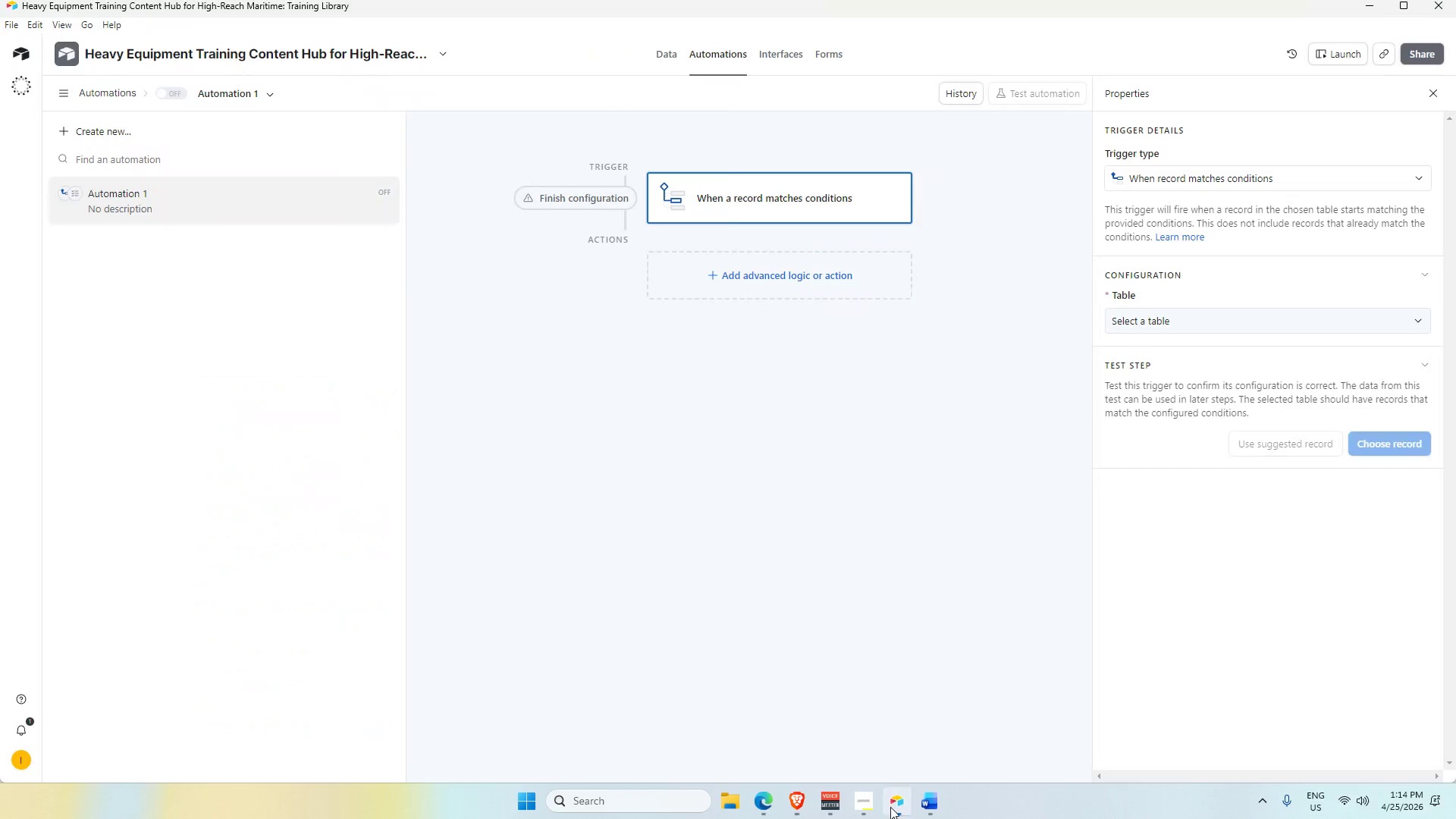 
left_click([928, 732])
 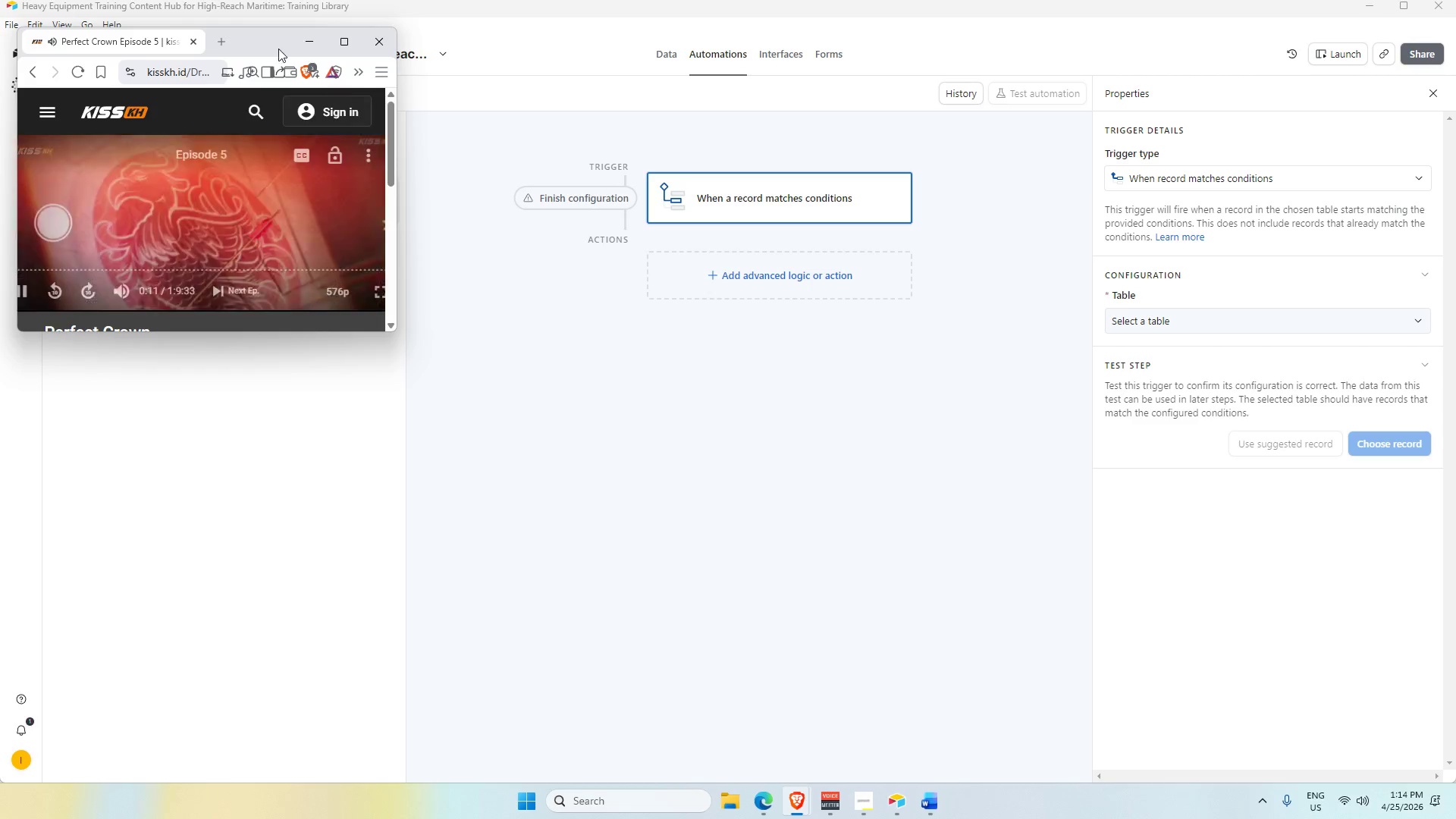 
left_click_drag(start_coordinate=[263, 42], to_coordinate=[263, 83])
 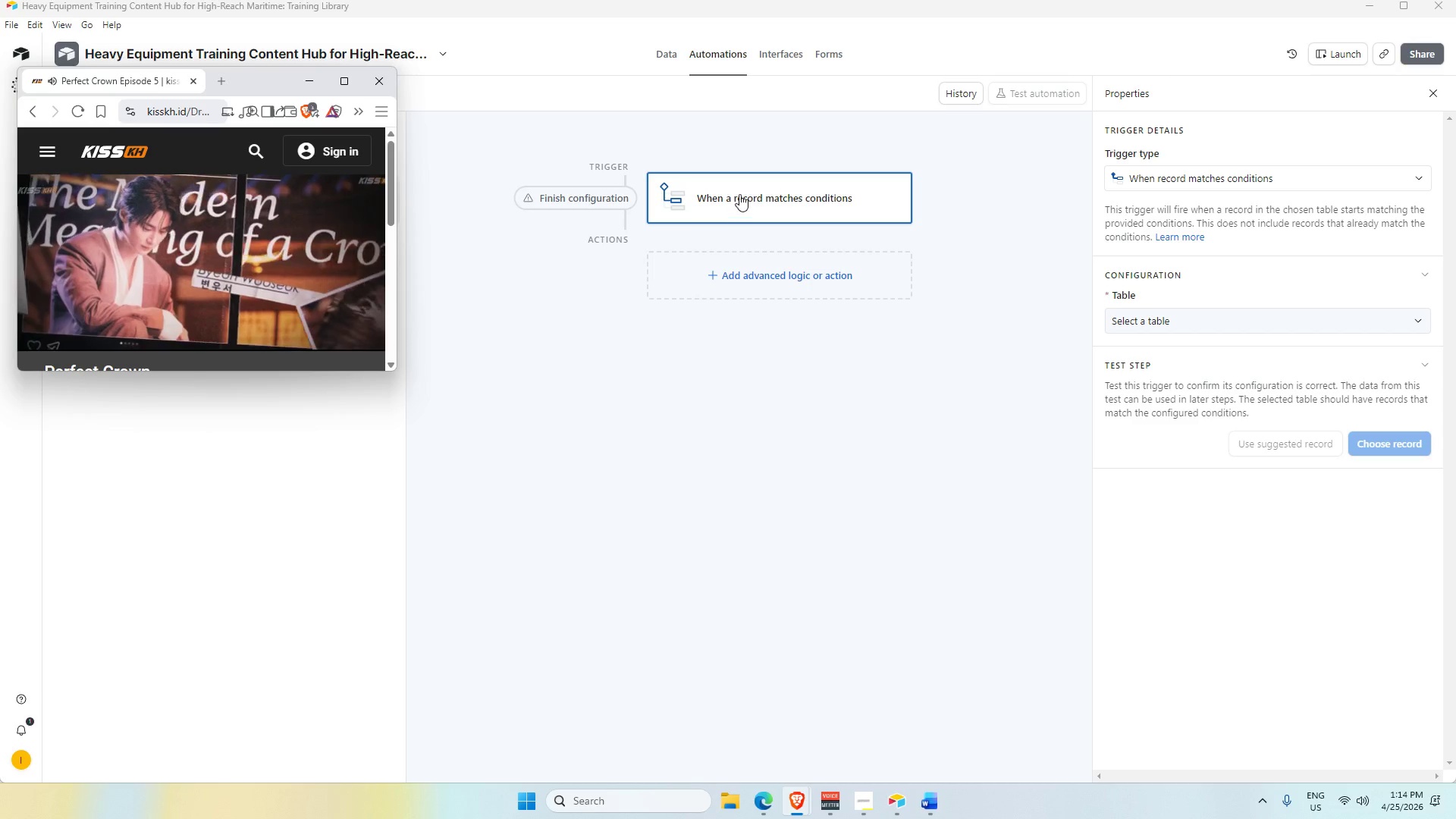 
left_click_drag(start_coordinate=[701, 9], to_coordinate=[742, 36])
 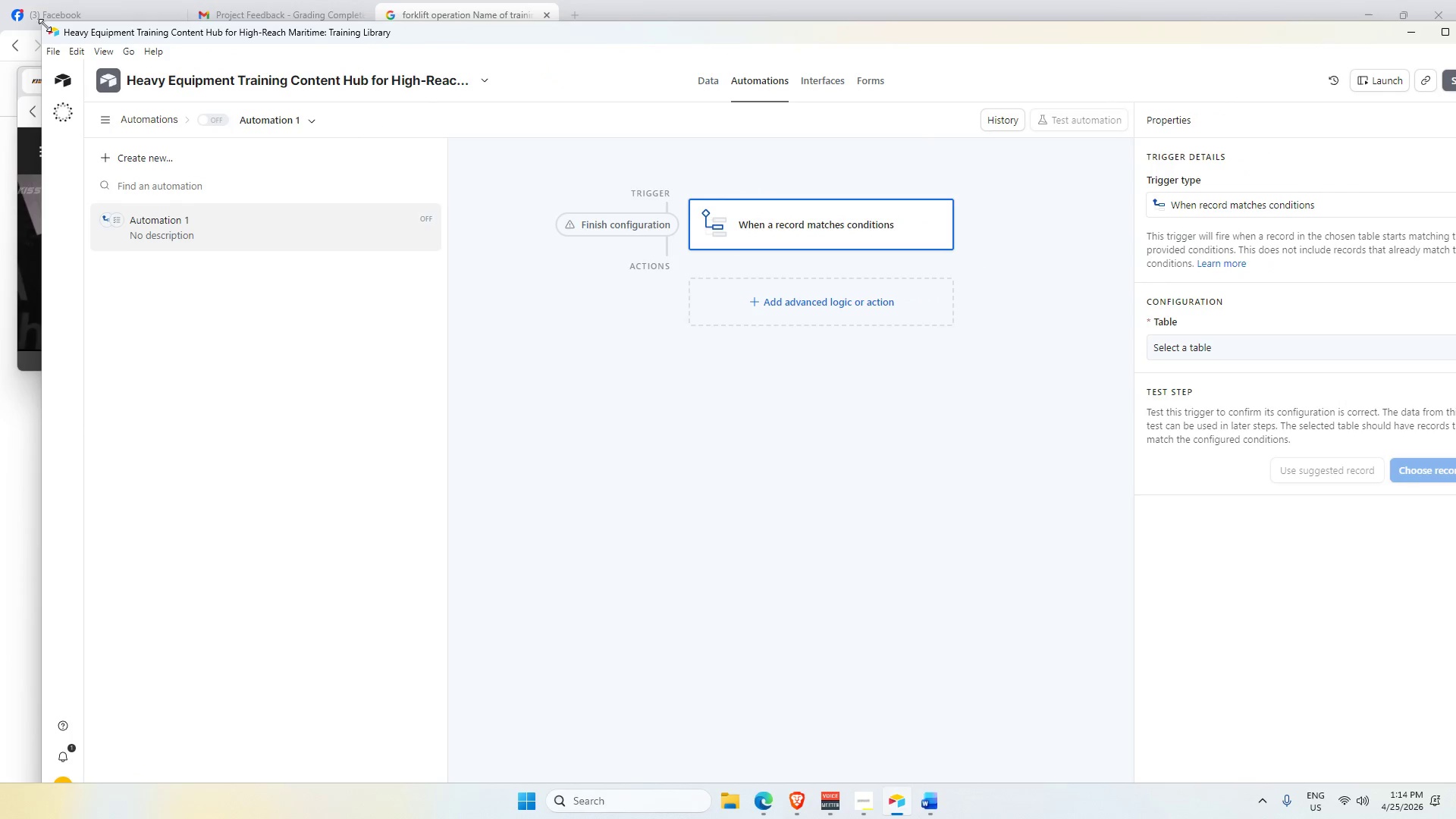 
left_click_drag(start_coordinate=[44, 25], to_coordinate=[505, 112])
 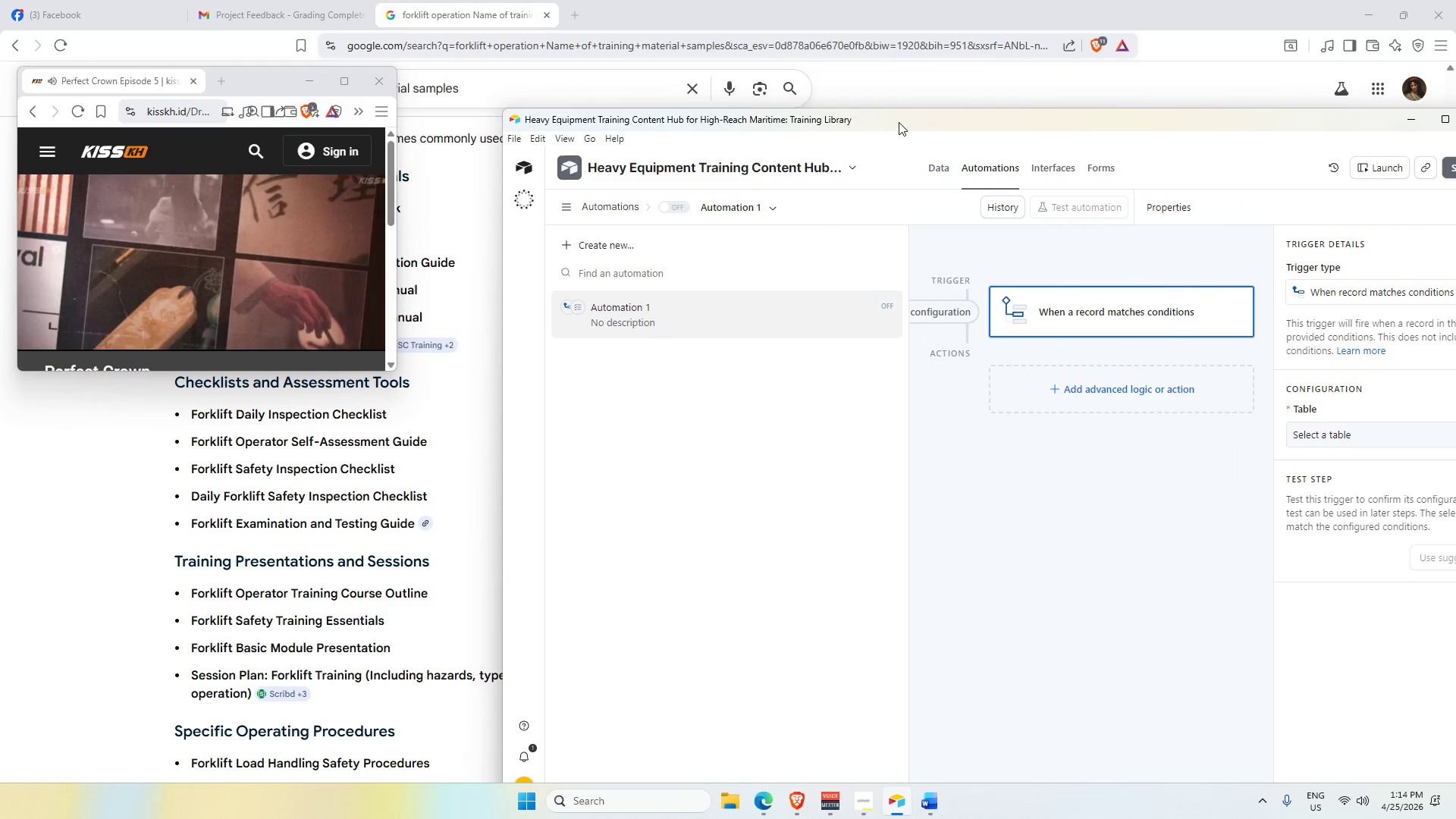 
left_click_drag(start_coordinate=[899, 121], to_coordinate=[817, 71])
 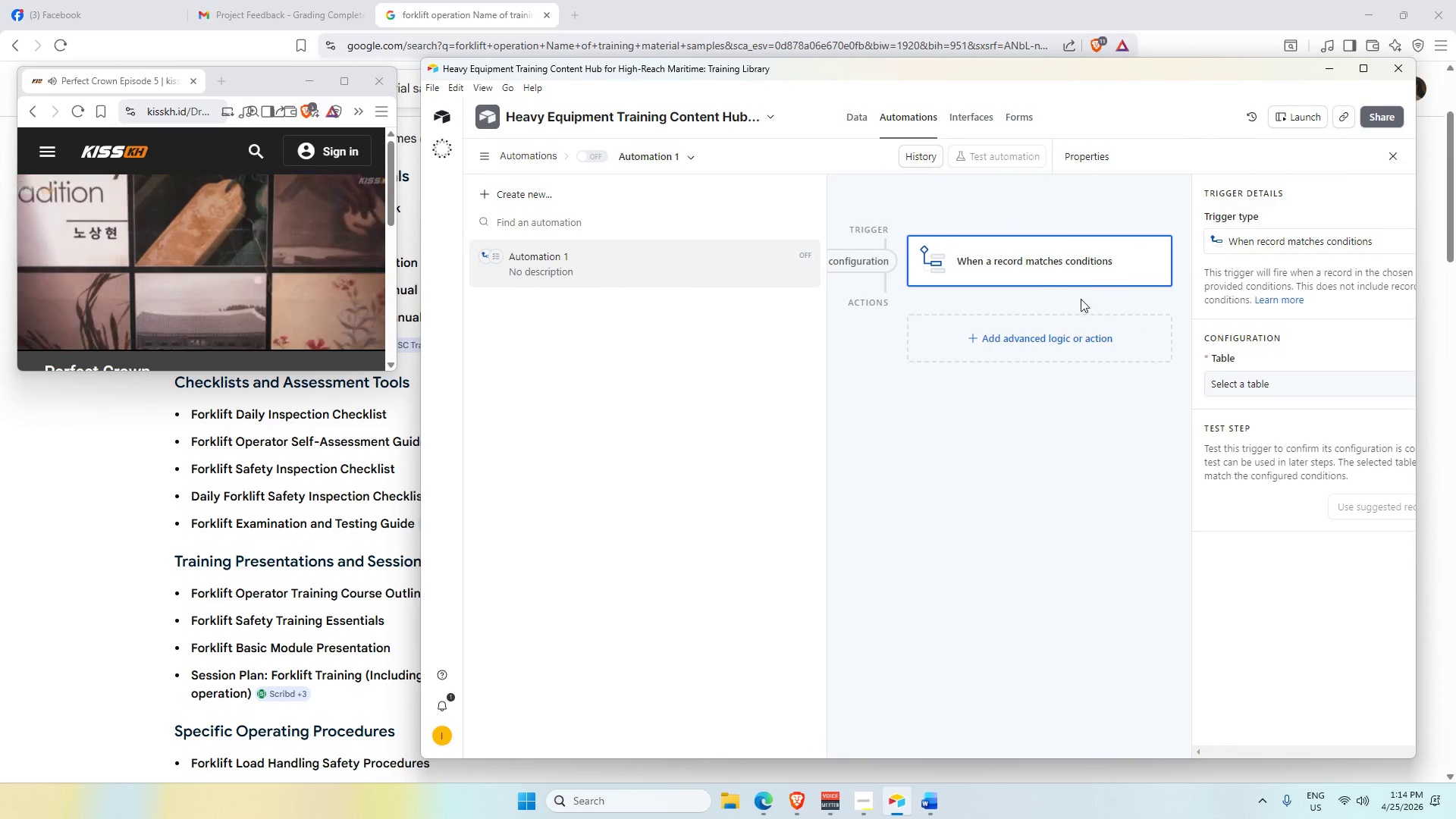 
scroll: coordinate [1074, 302], scroll_direction: up, amount: 2.0
 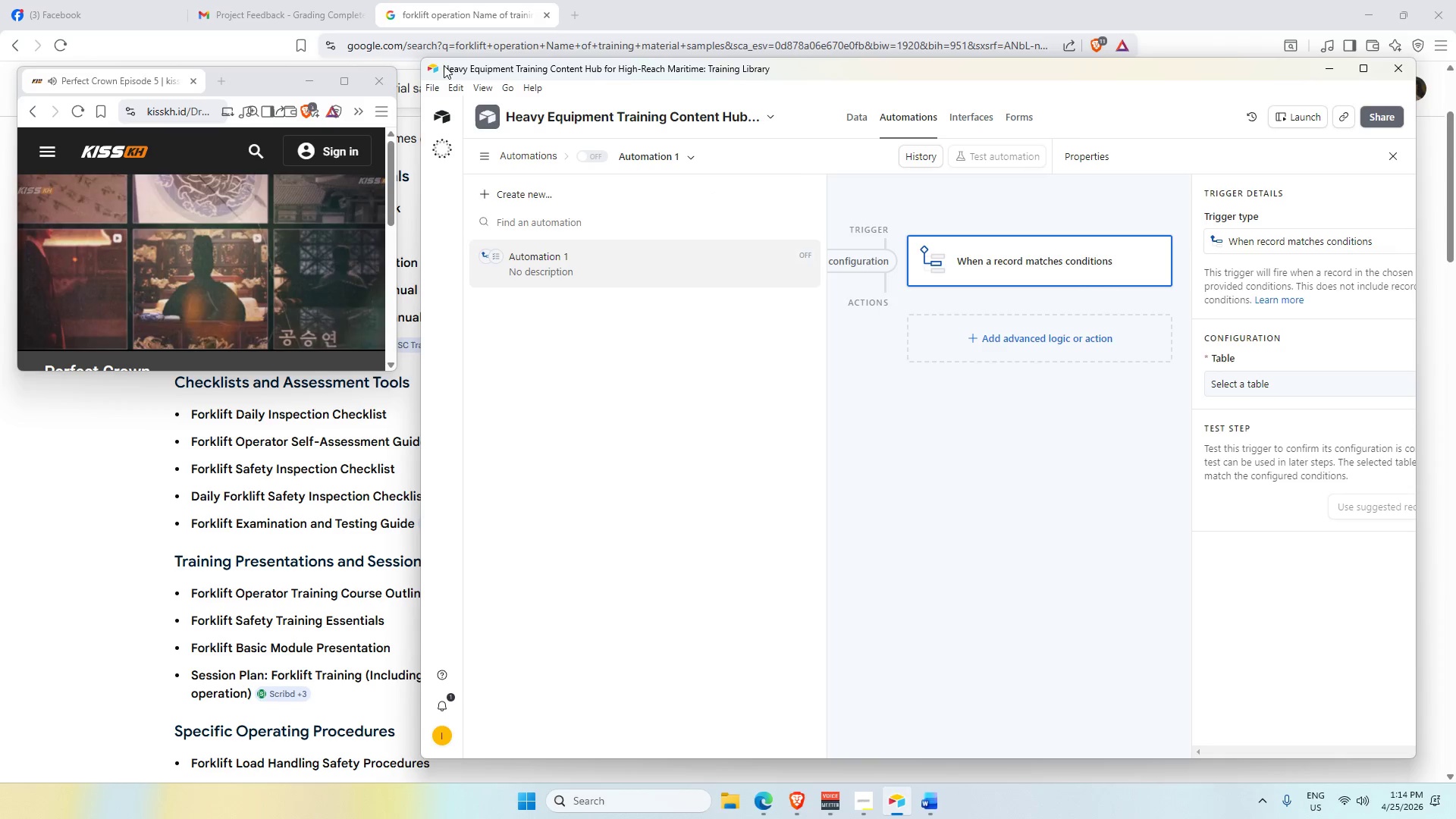 
left_click_drag(start_coordinate=[425, 60], to_coordinate=[408, 43])
 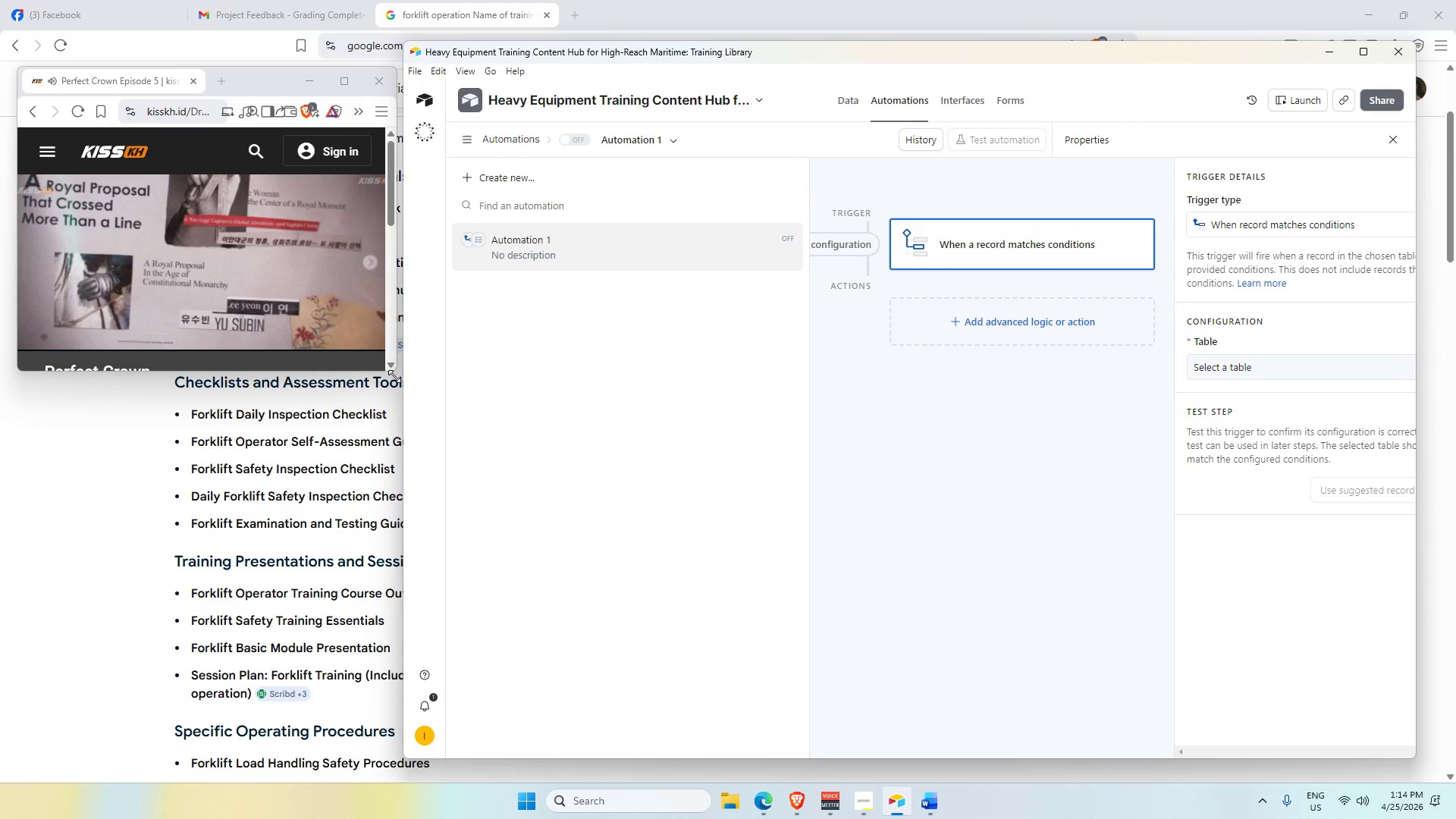 
left_click_drag(start_coordinate=[392, 373], to_coordinate=[402, 378])
 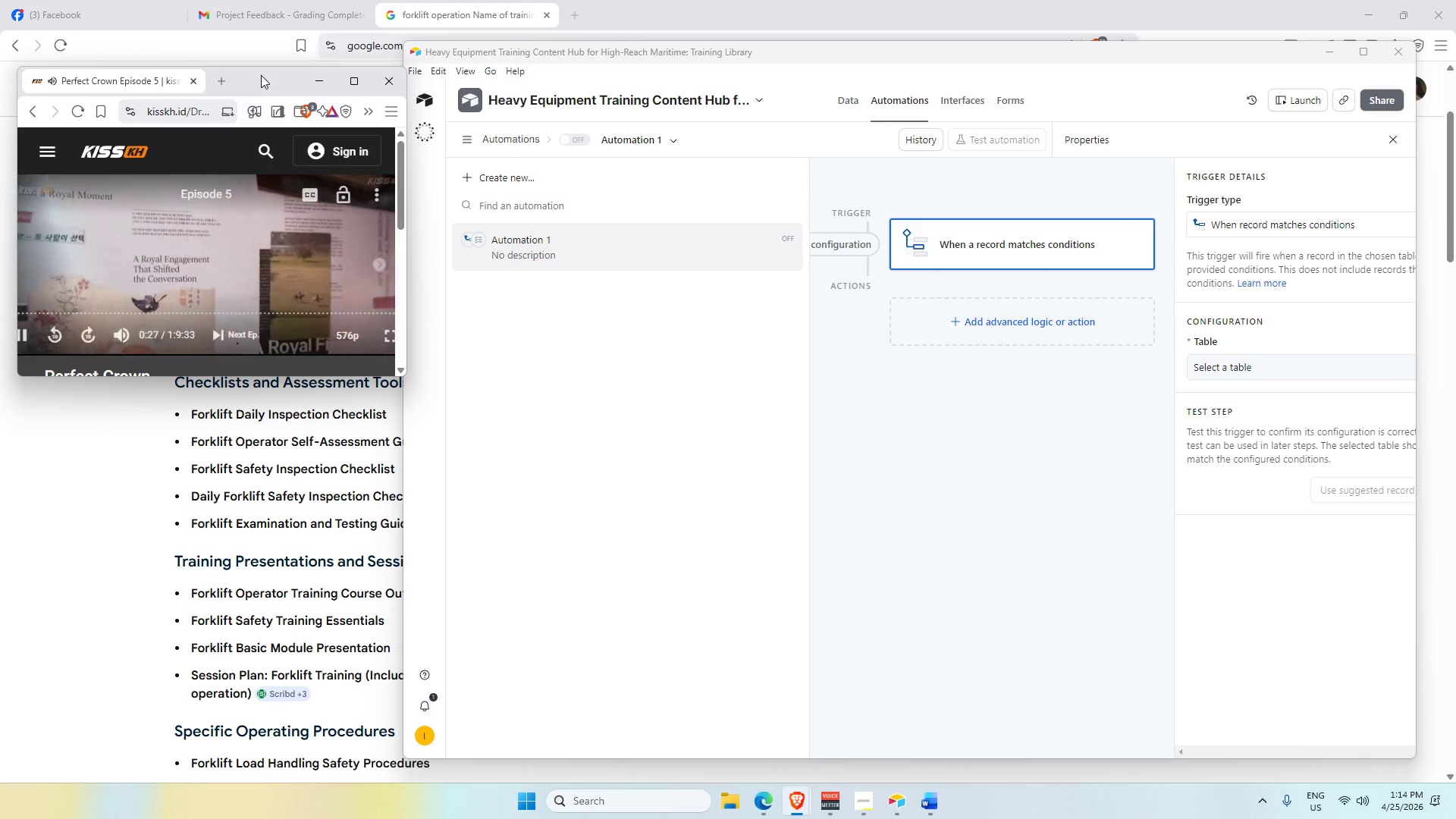 
left_click_drag(start_coordinate=[264, 74], to_coordinate=[260, 46])
 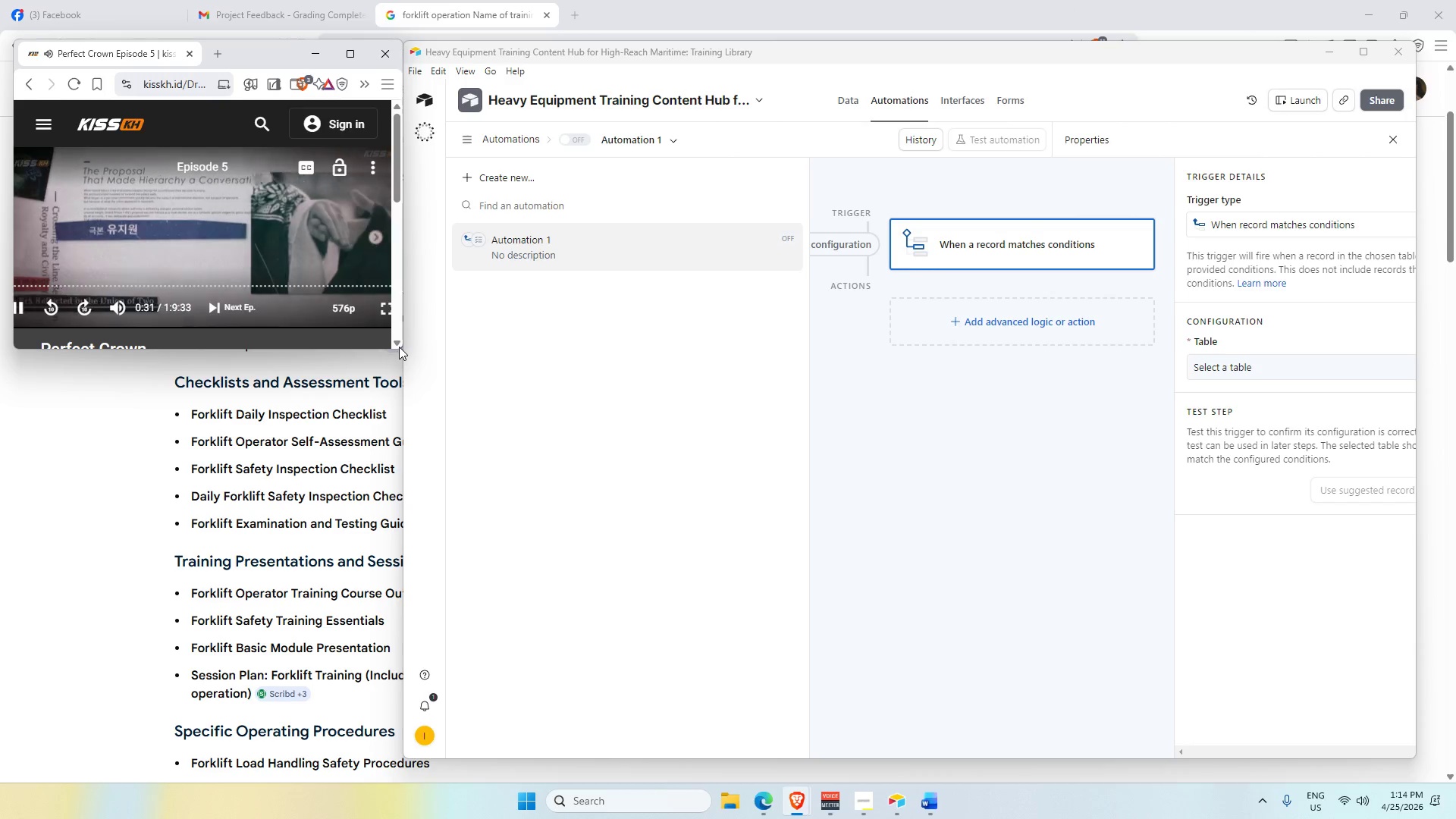 
left_click_drag(start_coordinate=[402, 349], to_coordinate=[413, 366])
 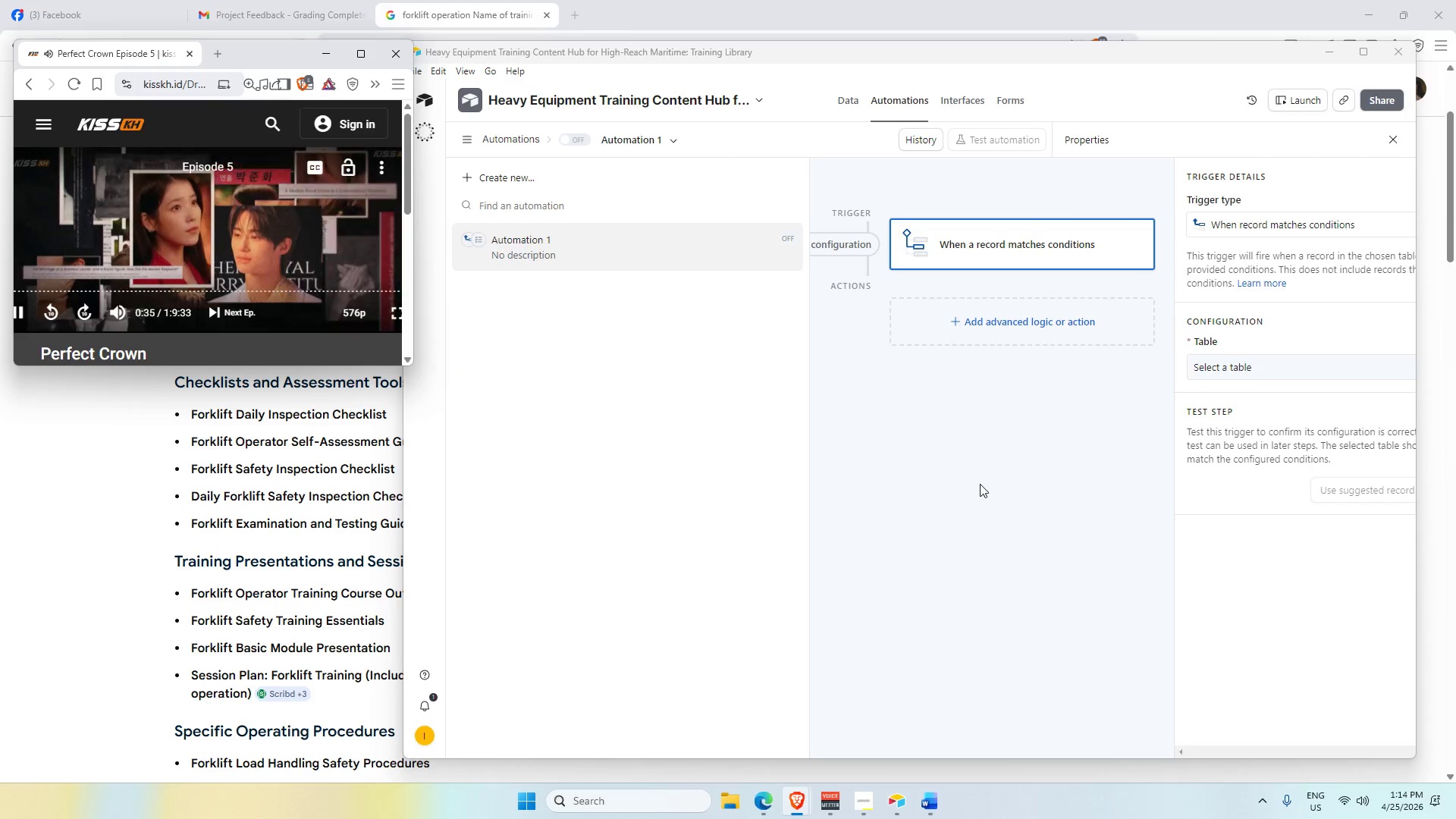 
left_click([980, 484])
 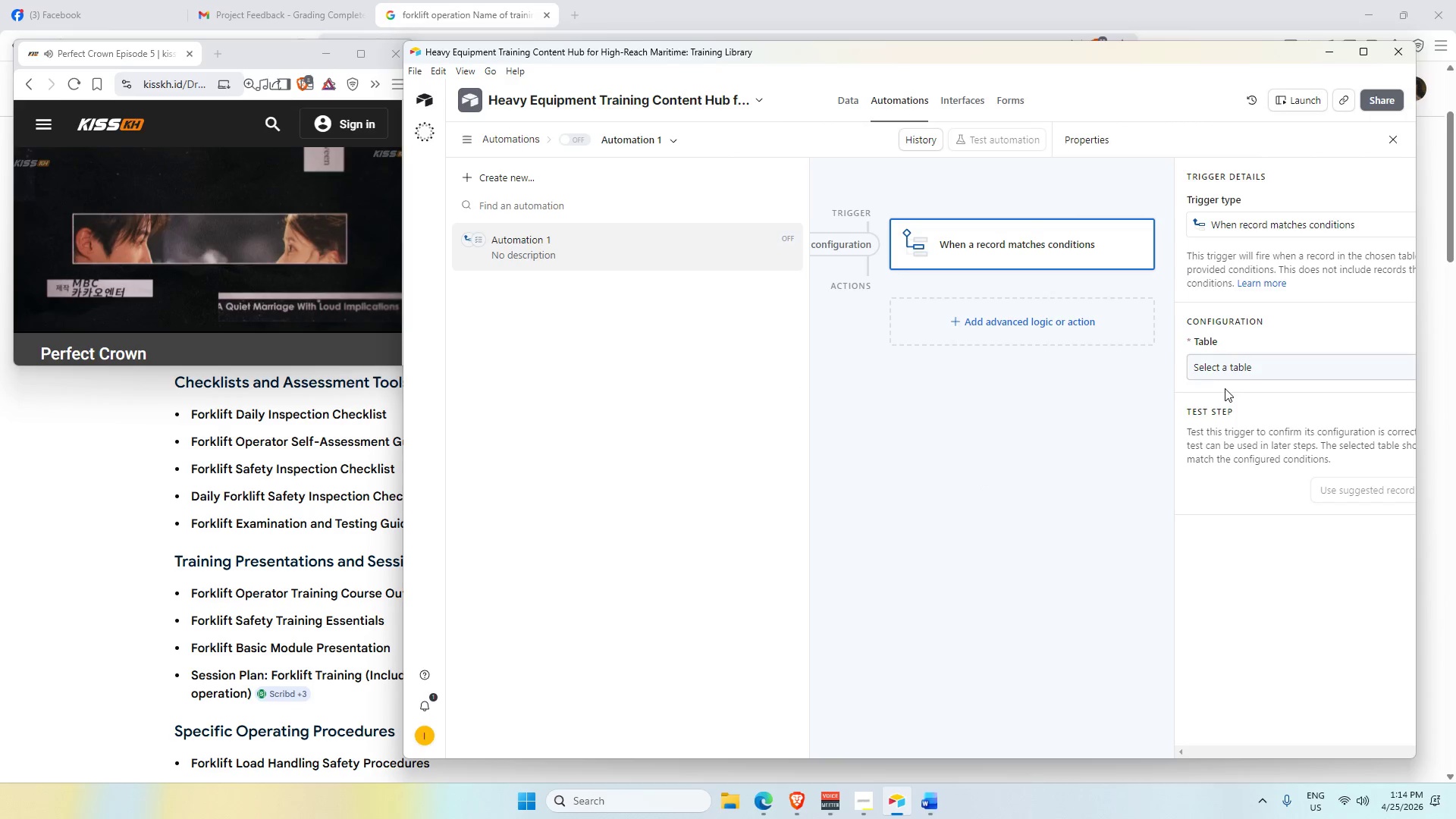 
scroll: coordinate [1225, 373], scroll_direction: up, amount: 2.0
 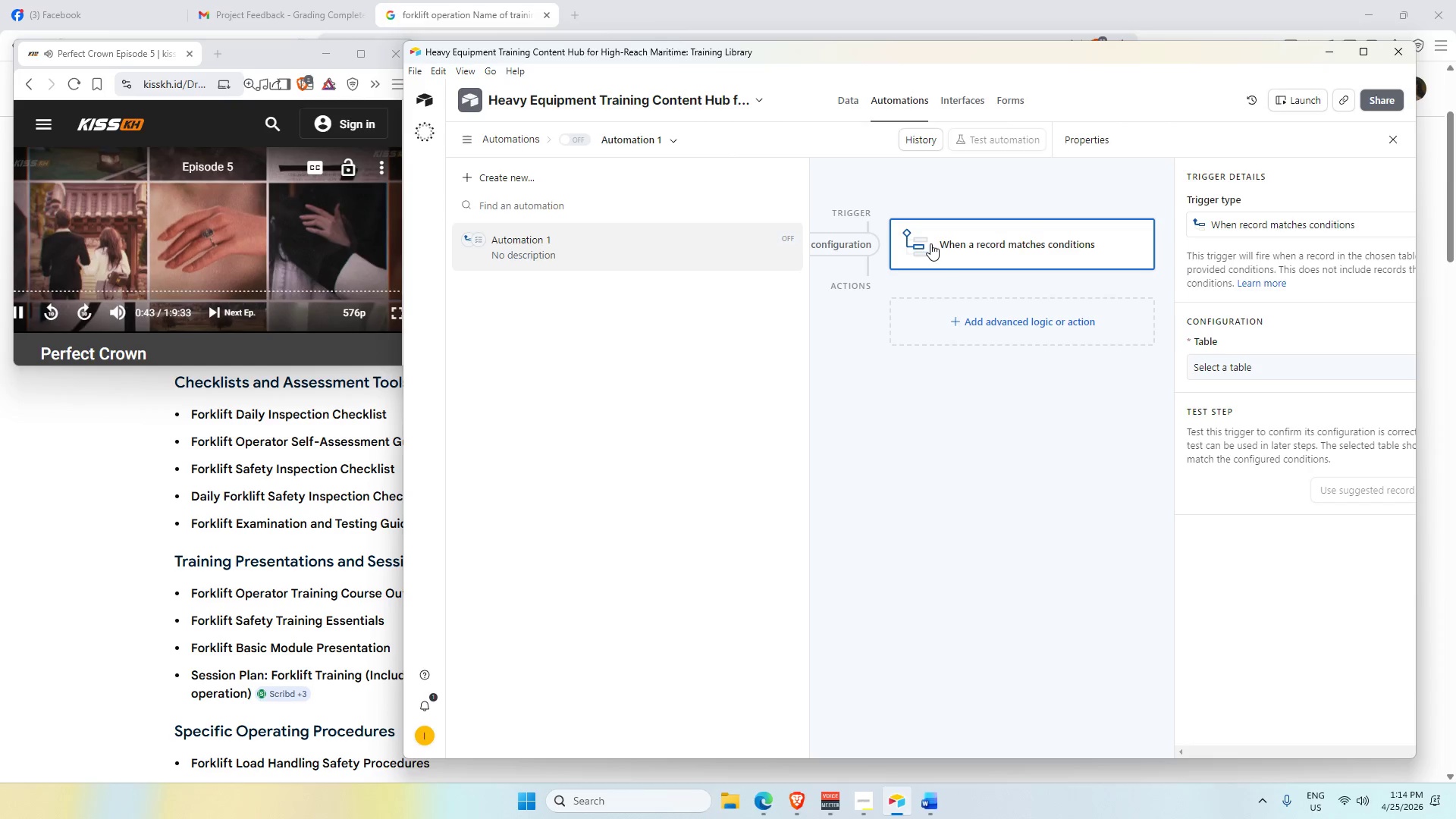 
wait(9.36)
 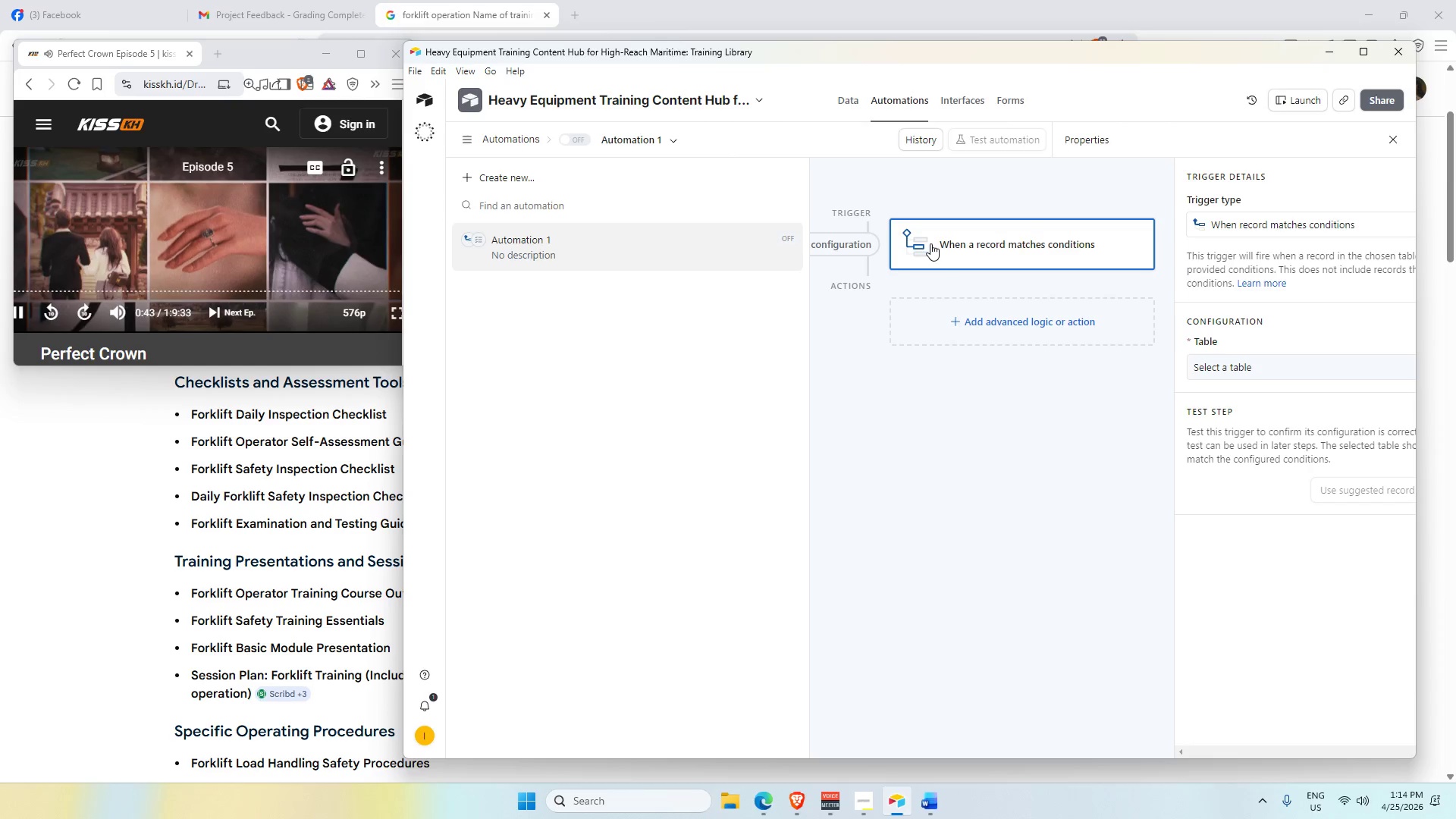 
left_click_drag(start_coordinate=[403, 760], to_coordinate=[397, 764])
 